 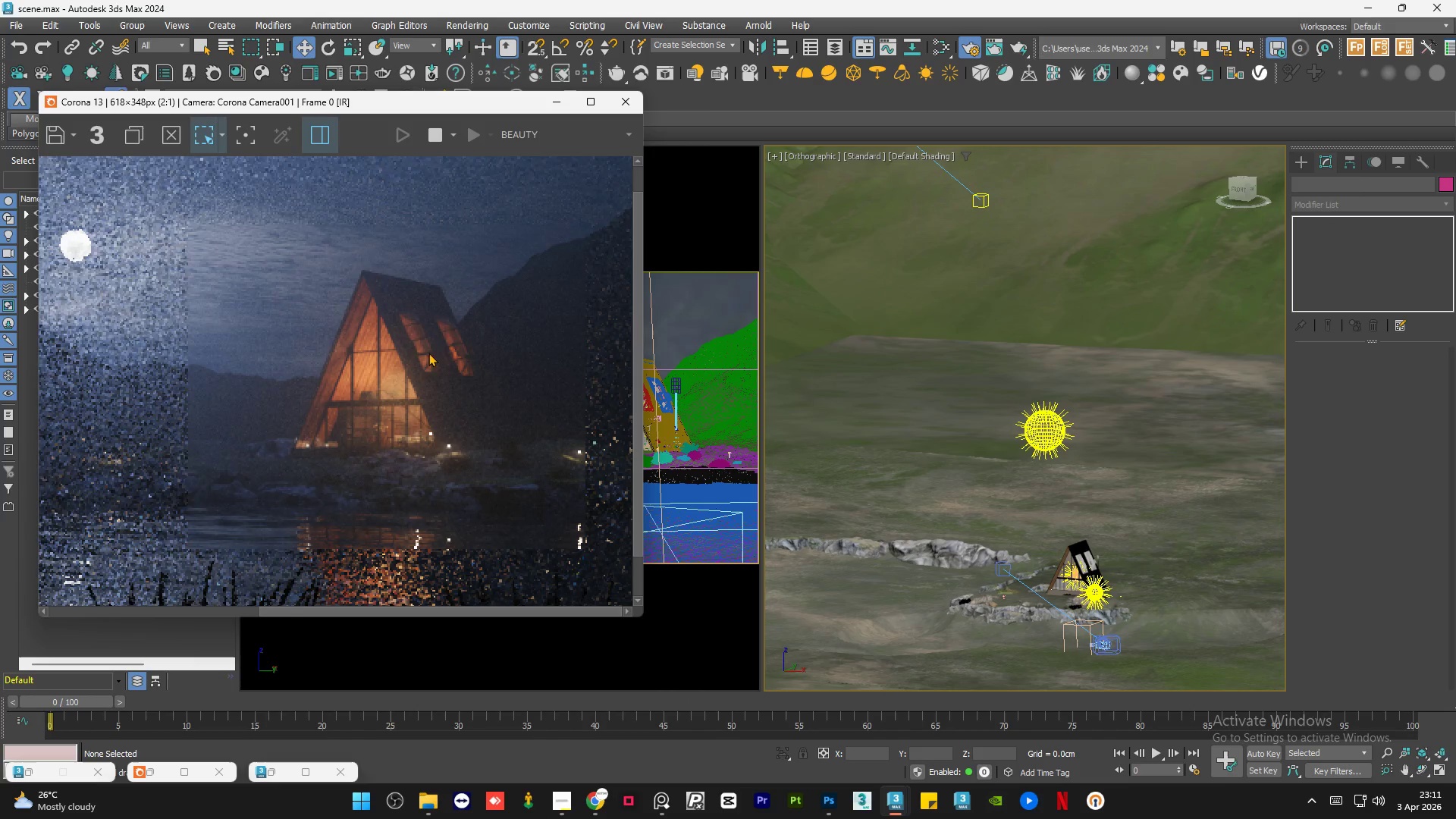 
scroll: coordinate [428, 294], scroll_direction: up, amount: 2.0
 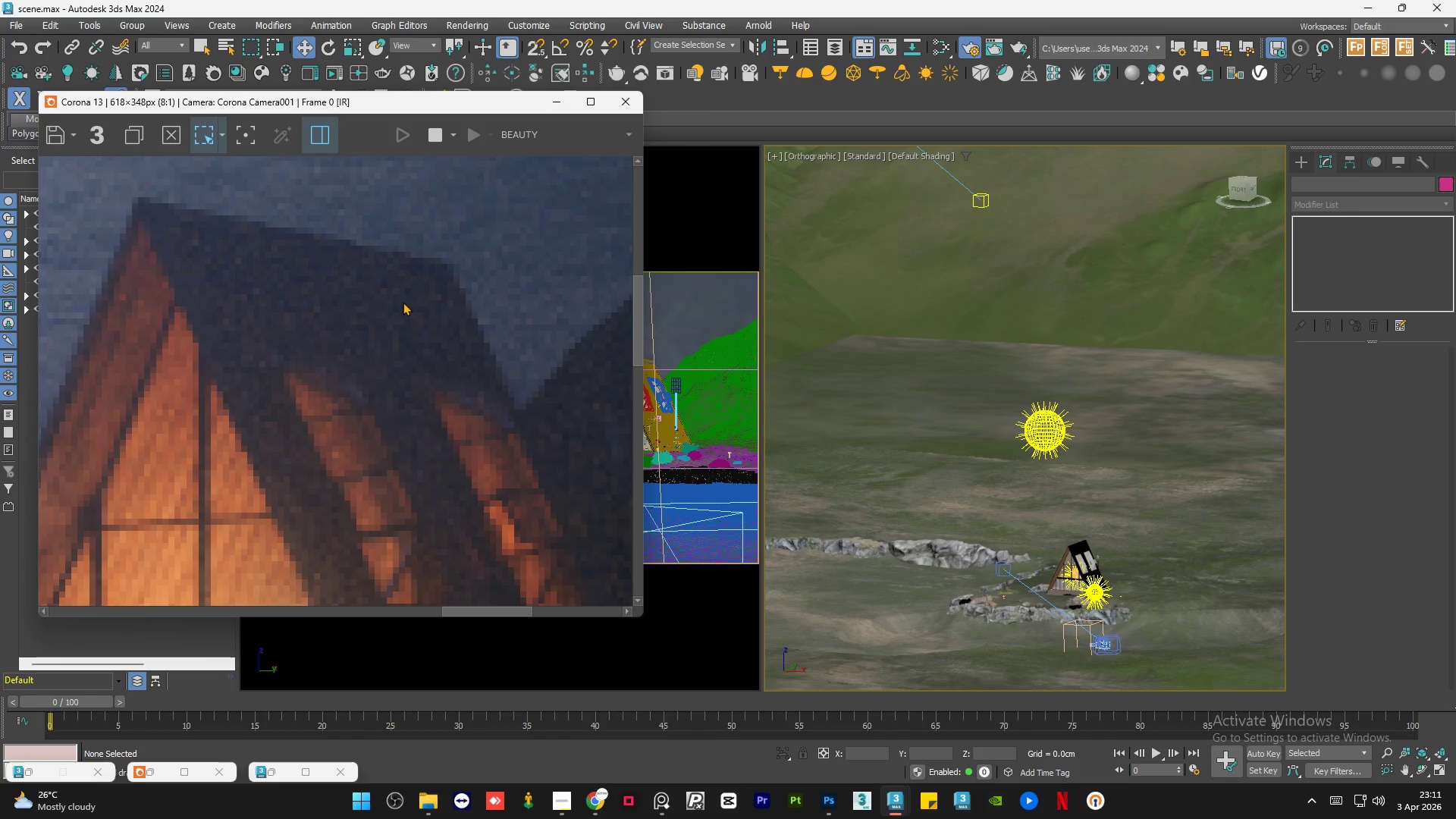 
scroll: coordinate [410, 298], scroll_direction: down, amount: 2.0
 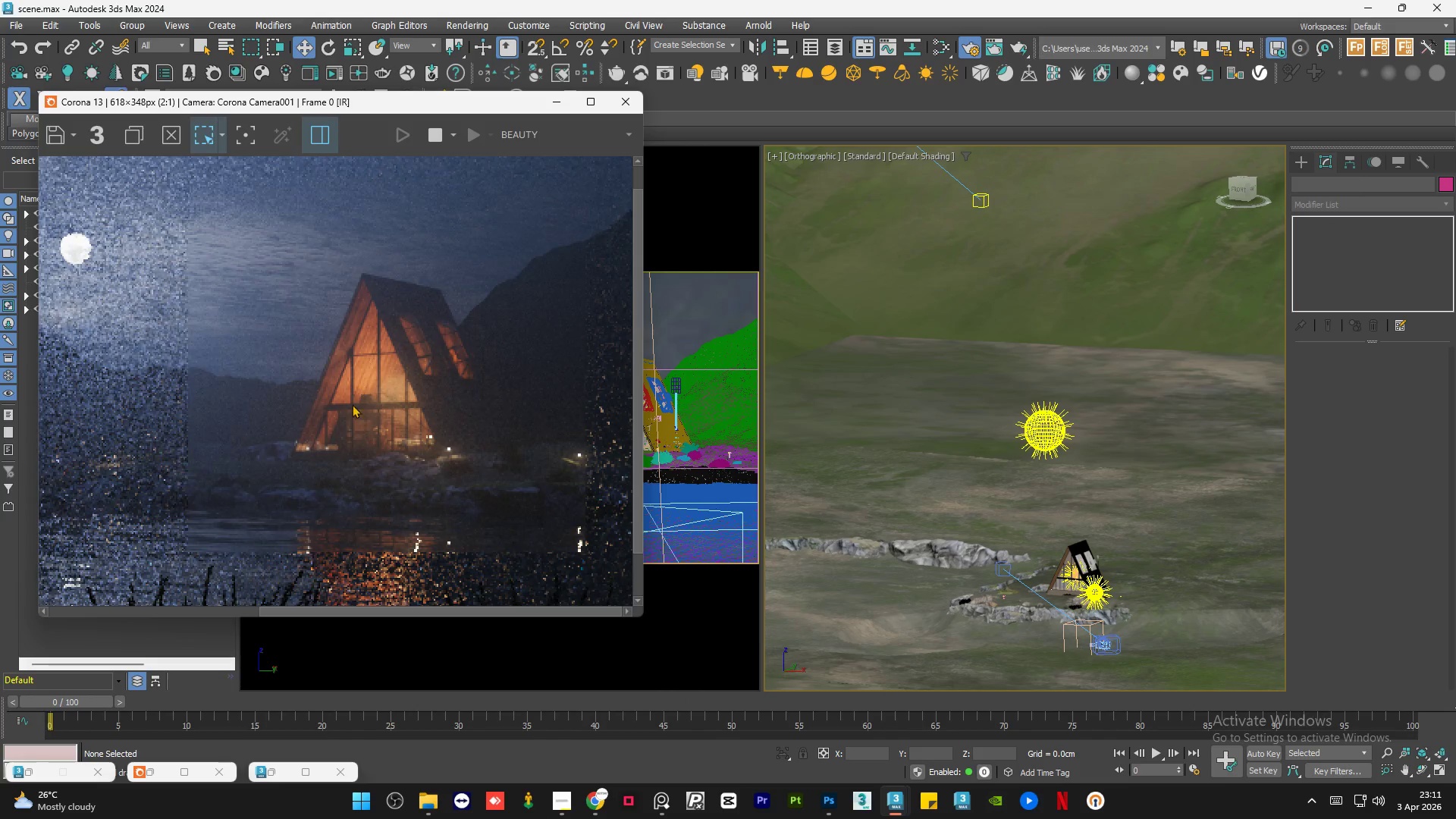 
scroll: coordinate [338, 434], scroll_direction: up, amount: 2.0
 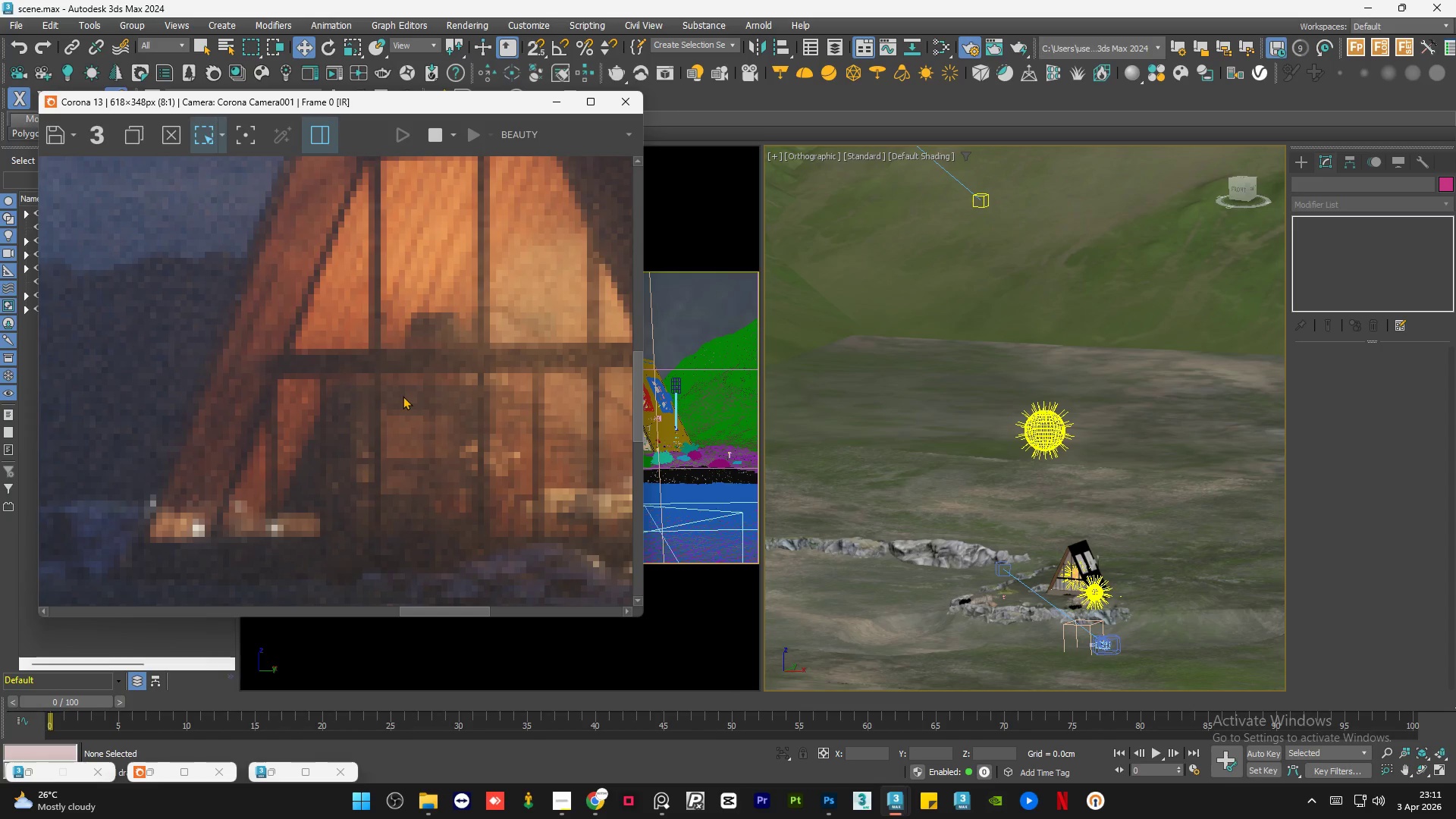 
scroll: coordinate [403, 396], scroll_direction: down, amount: 1.0
 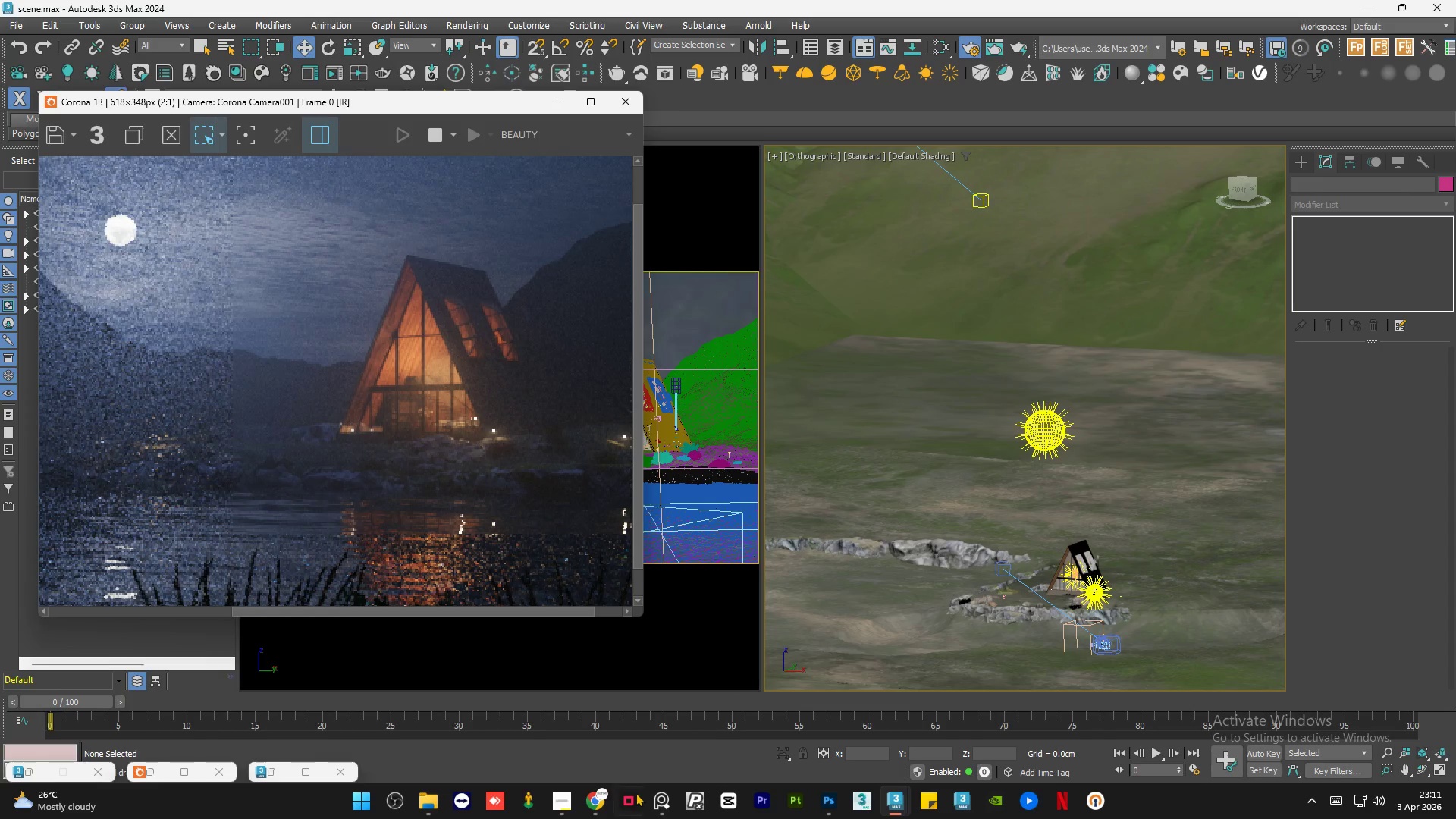 
left_click([659, 816])
 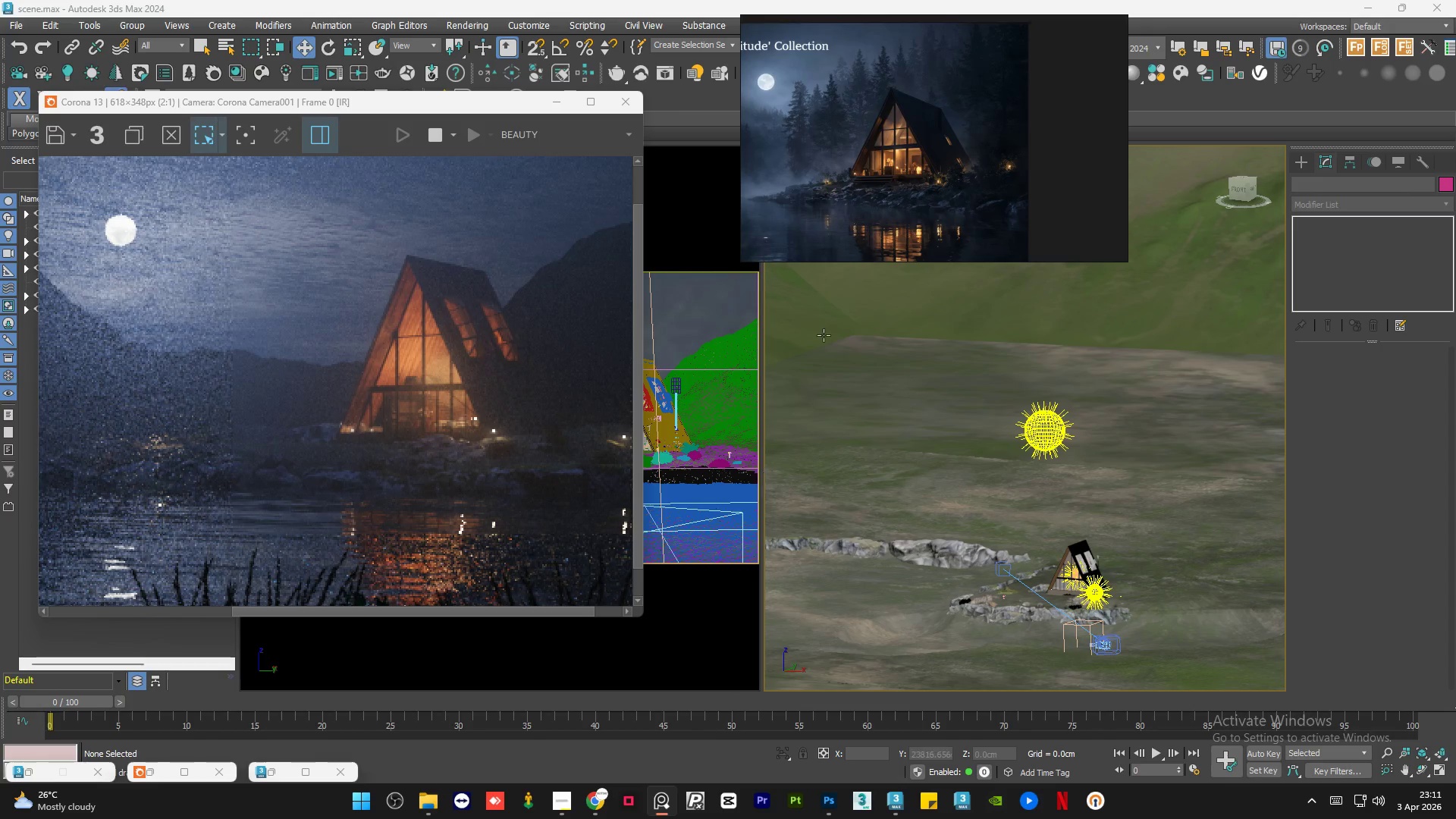 
scroll: coordinate [899, 180], scroll_direction: up, amount: 4.0
 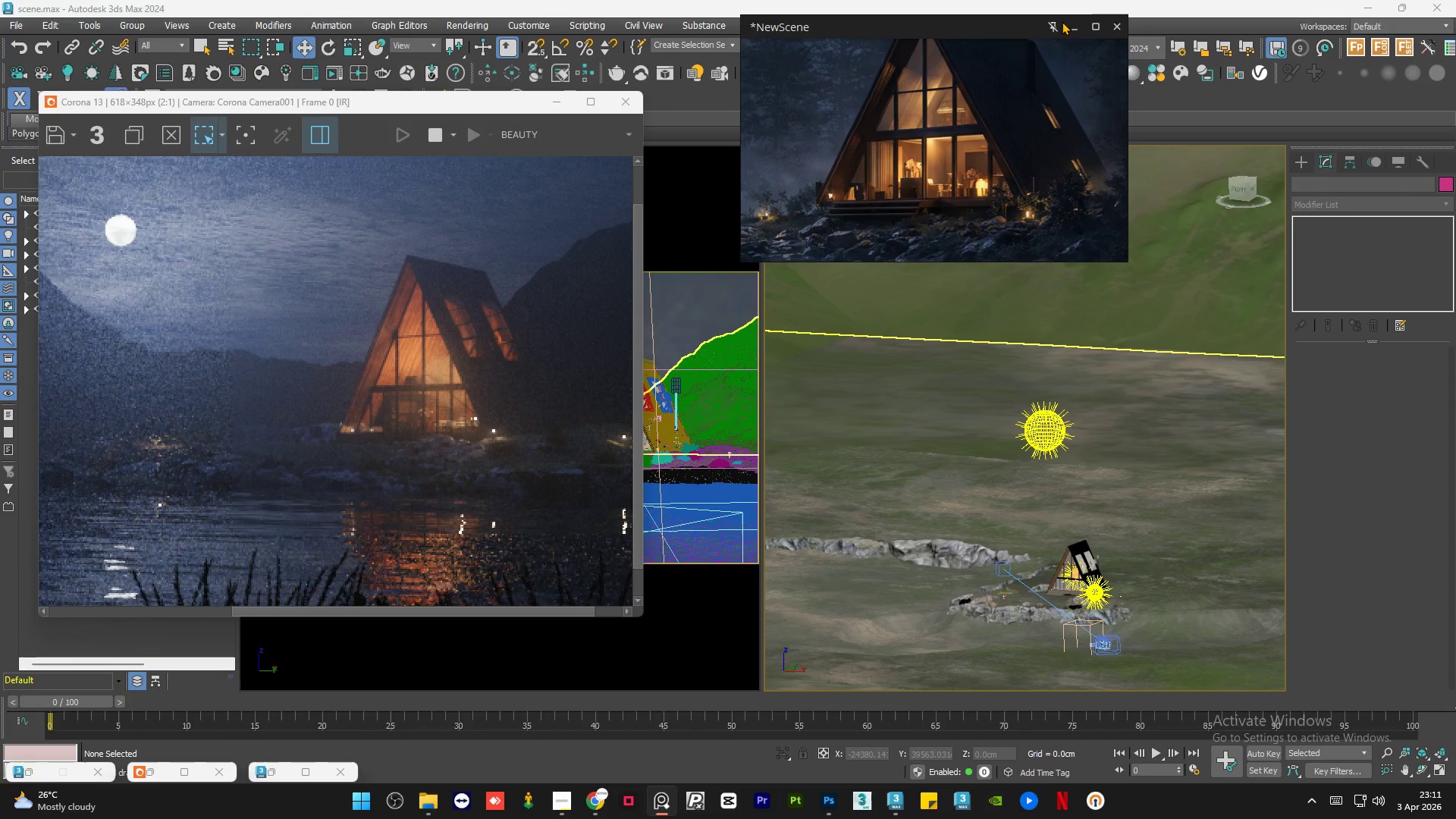 
left_click([1071, 20])
 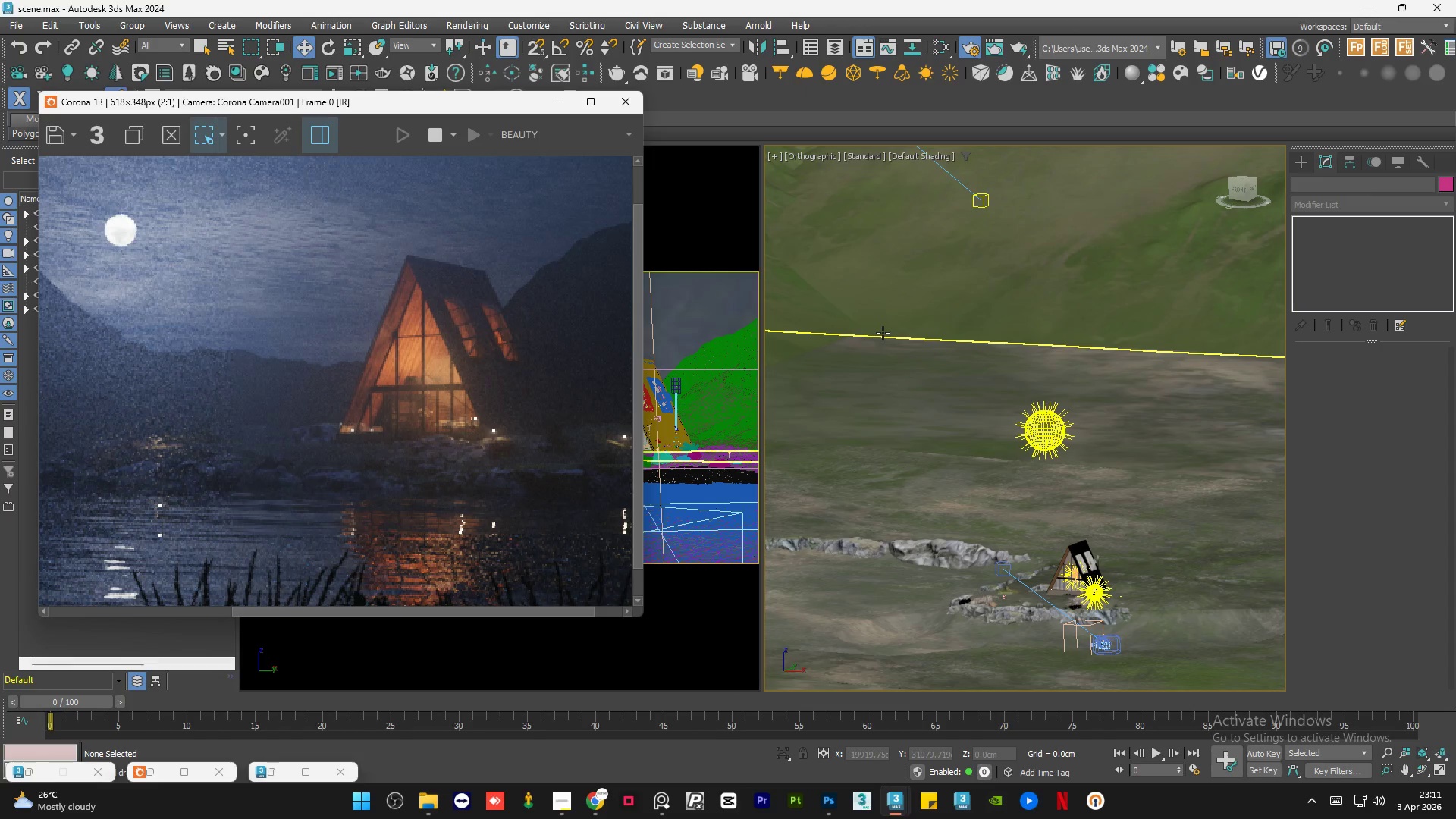 
scroll: coordinate [417, 404], scroll_direction: up, amount: 2.0
 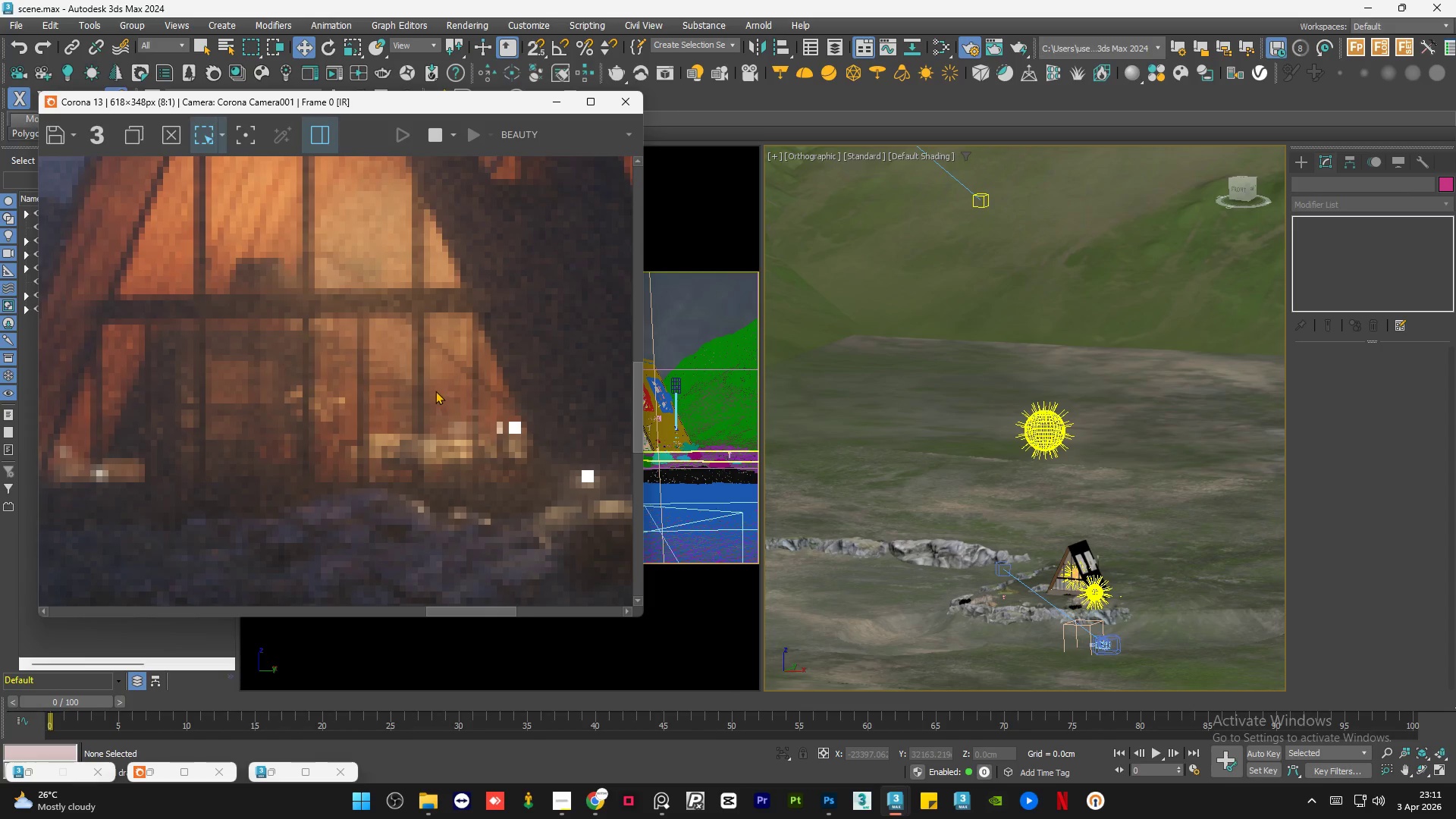 
scroll: coordinate [438, 390], scroll_direction: down, amount: 1.0
 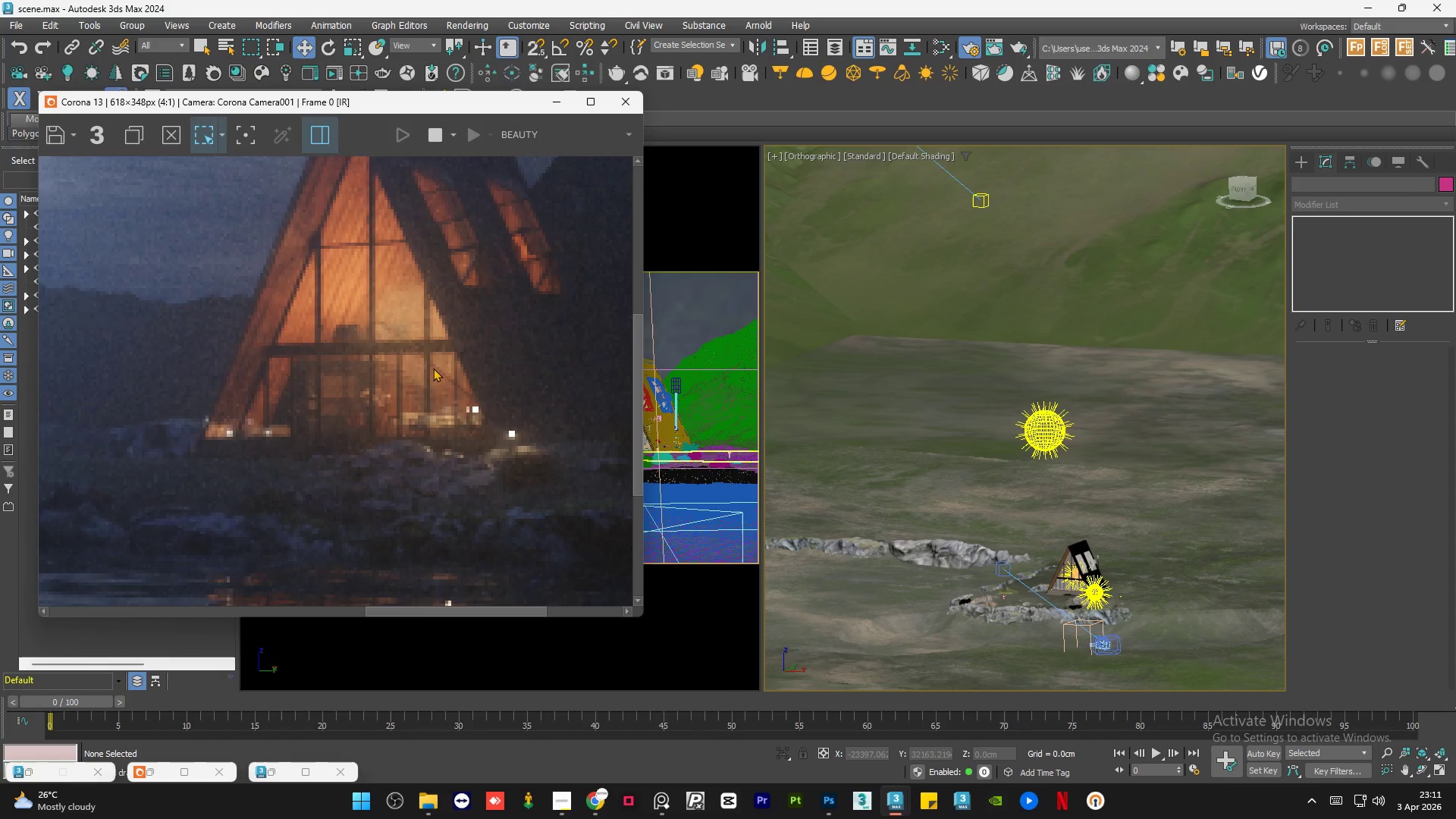 
scroll: coordinate [431, 365], scroll_direction: up, amount: 1.0
 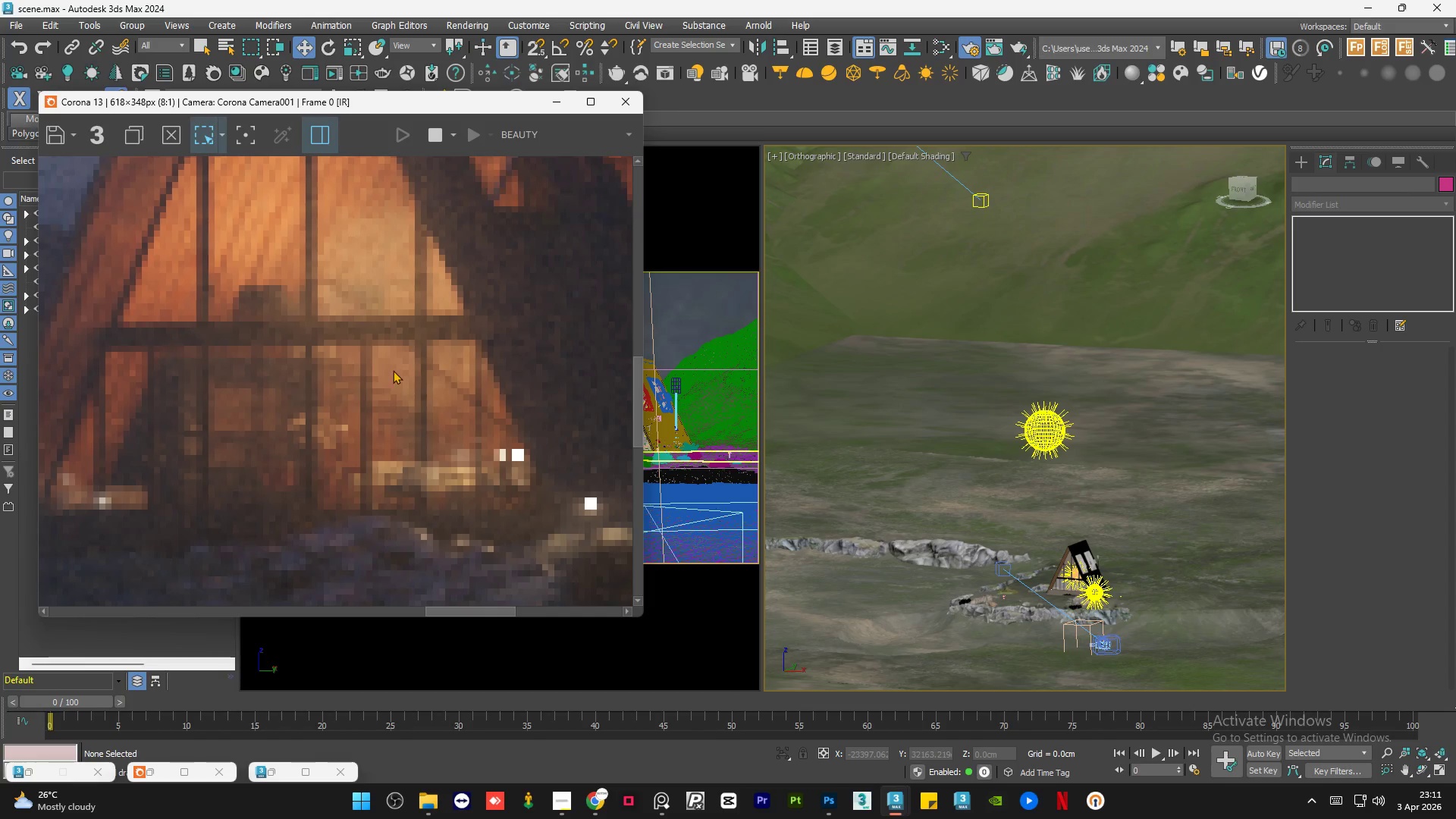 
scroll: coordinate [393, 370], scroll_direction: down, amount: 1.0
 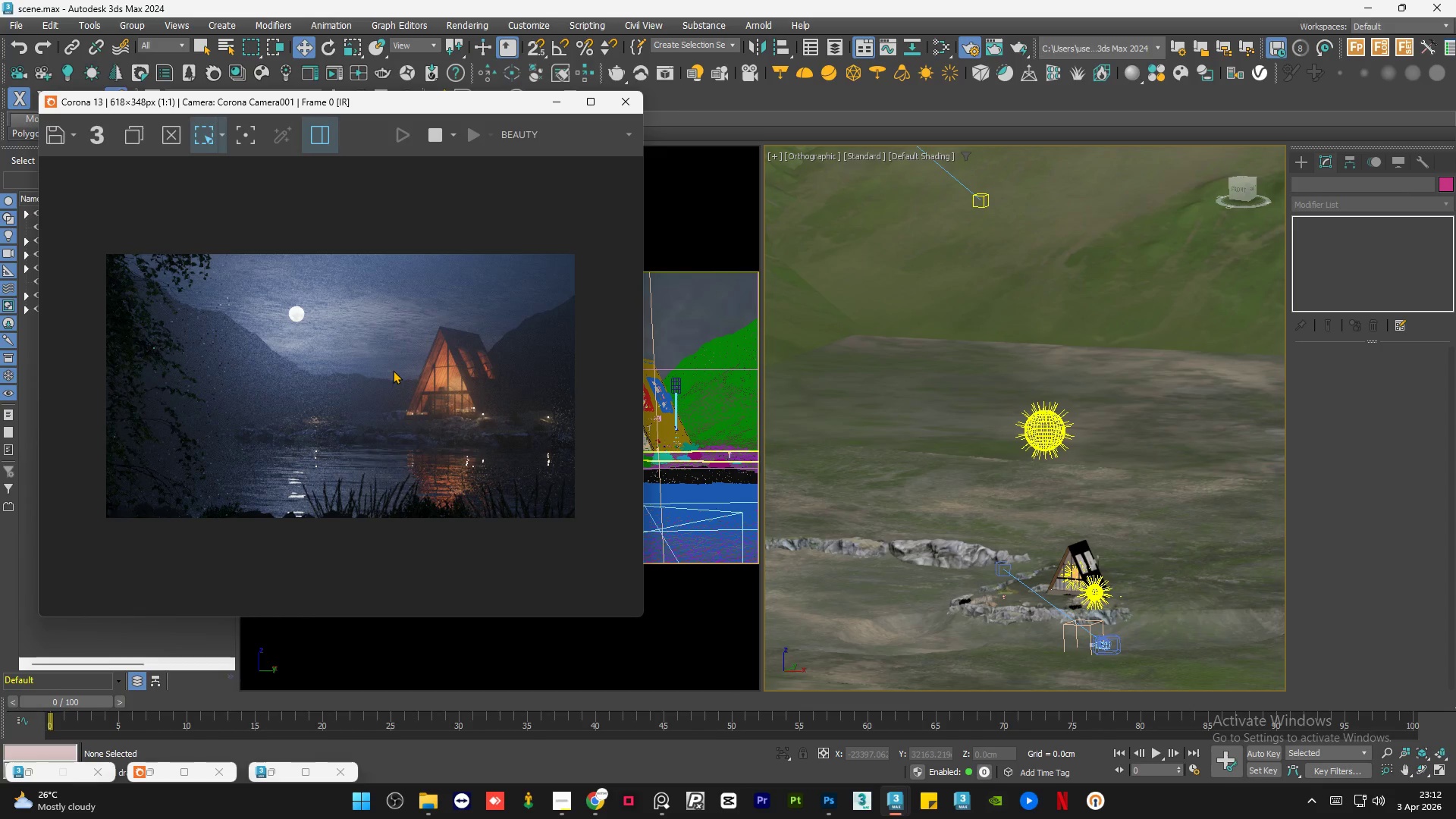 
scroll: coordinate [237, 302], scroll_direction: up, amount: 2.0
 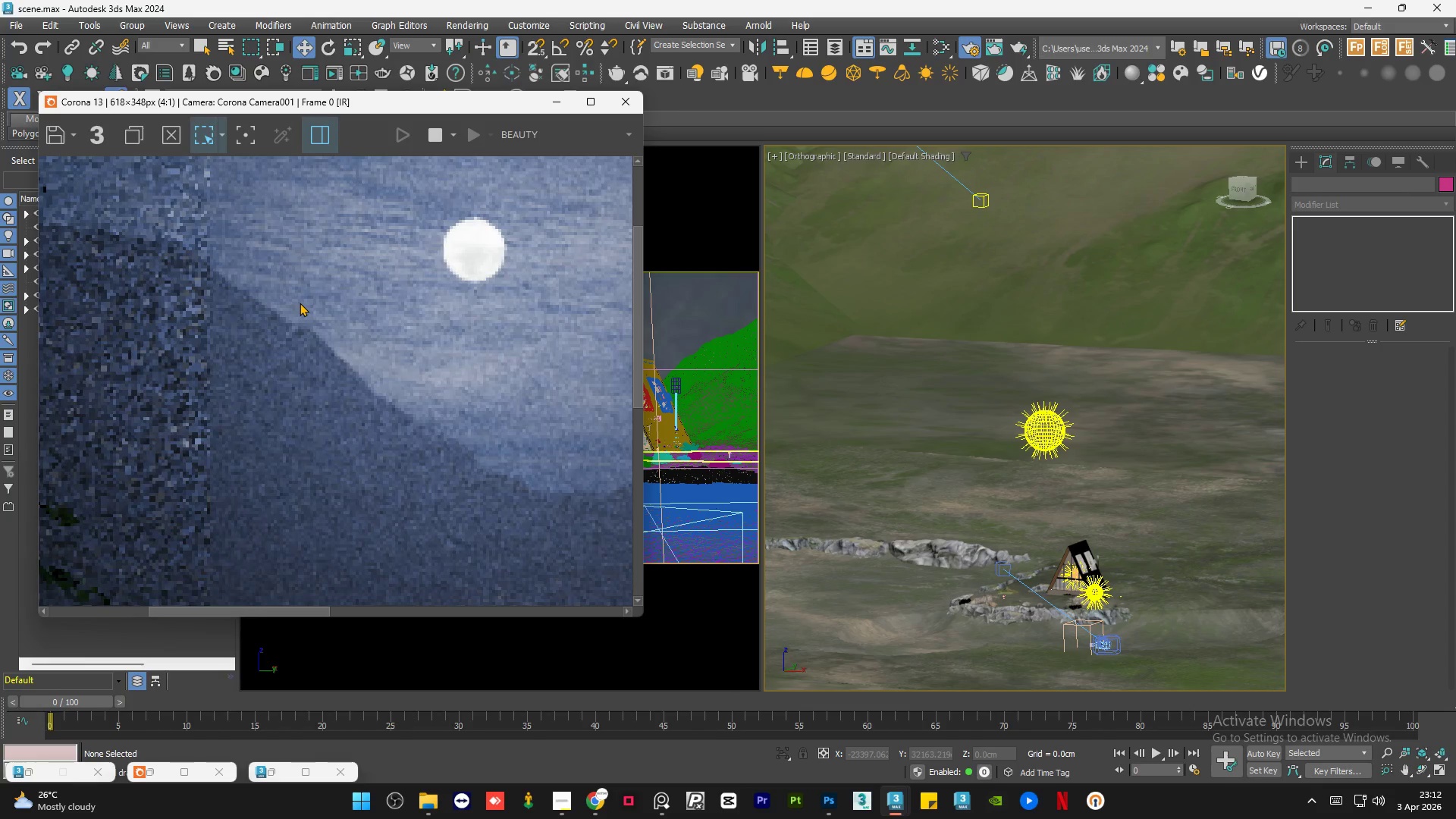 
scroll: coordinate [300, 303], scroll_direction: down, amount: 1.0
 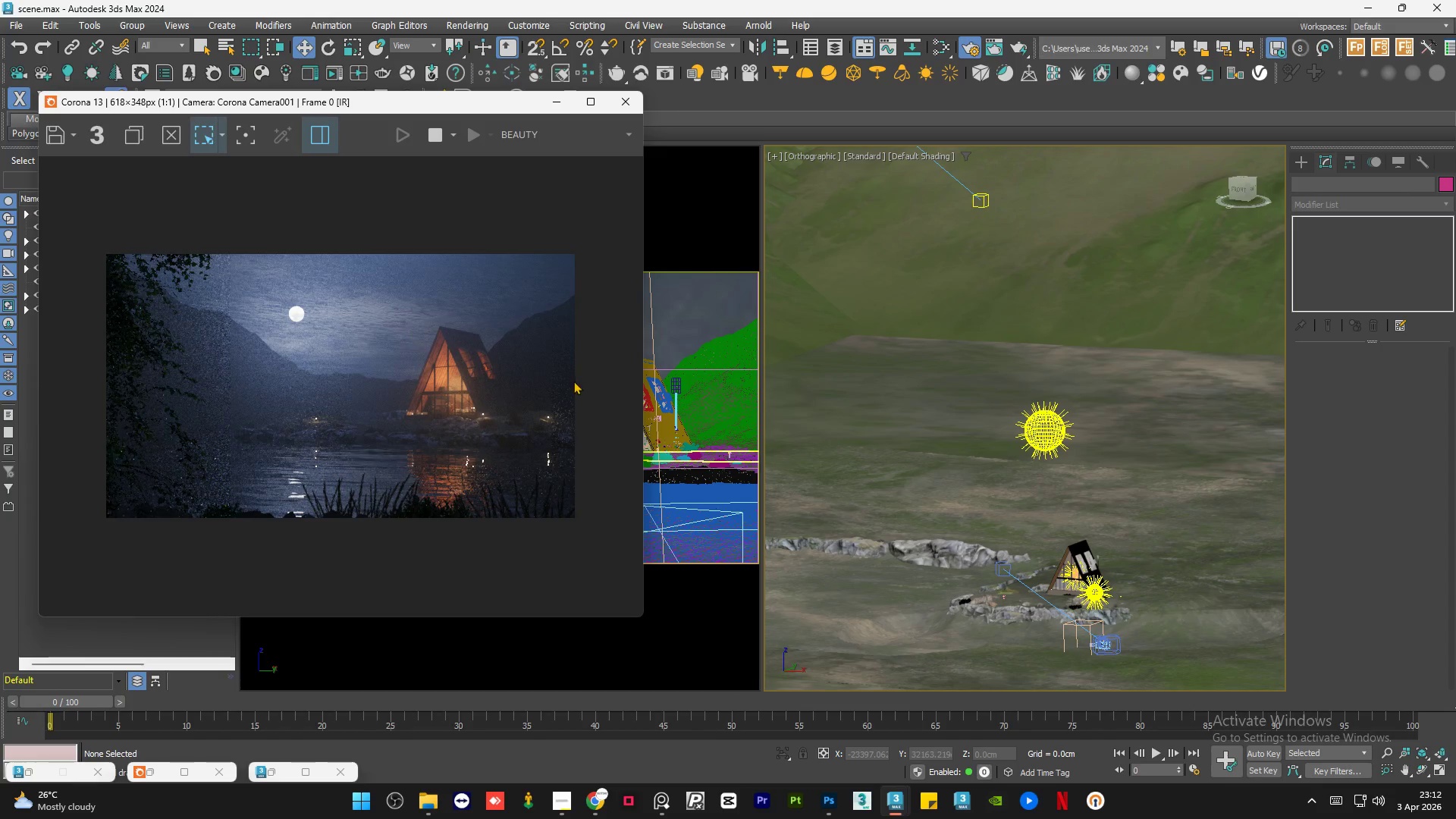 
scroll: coordinate [511, 379], scroll_direction: up, amount: 2.0
 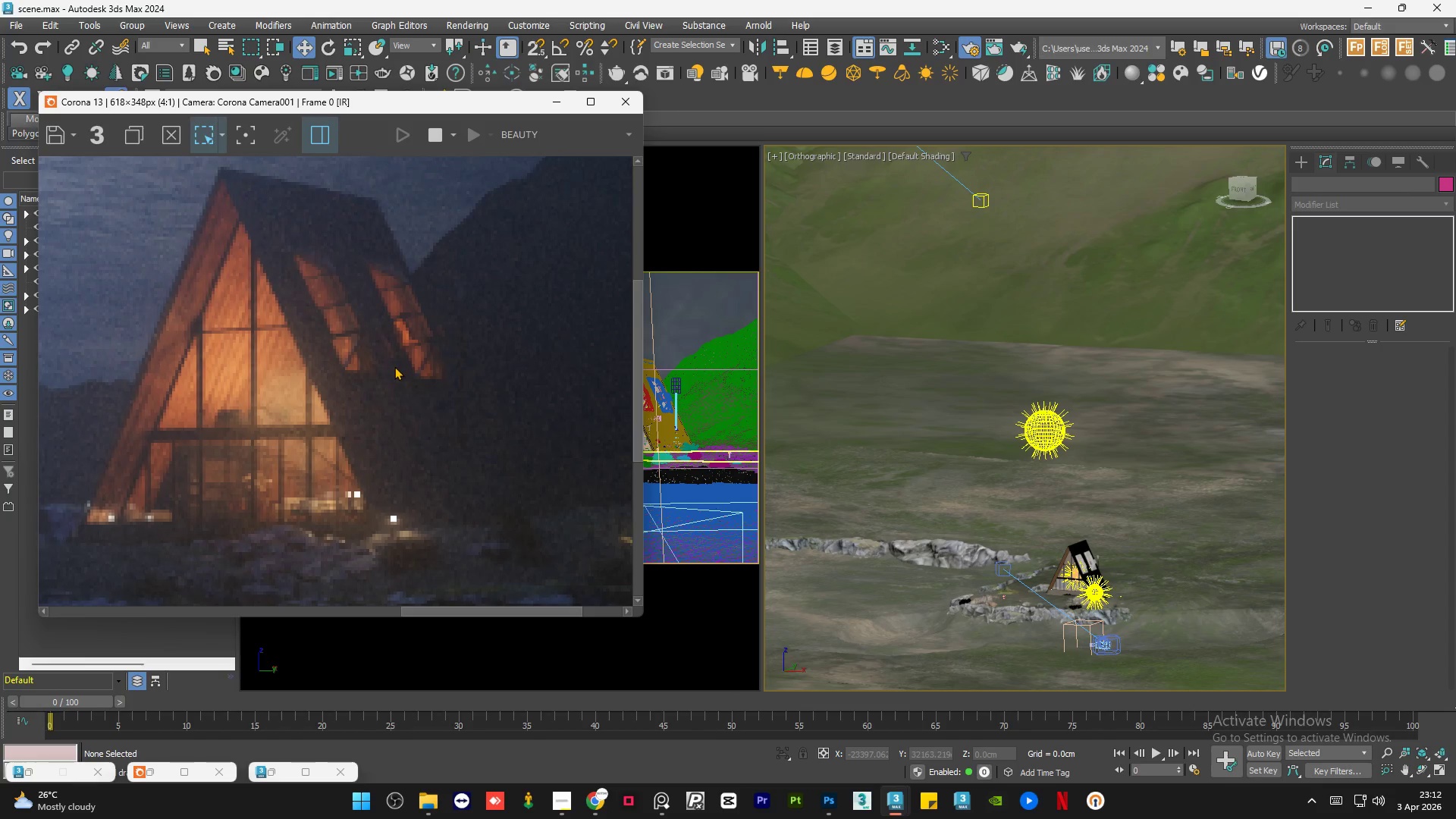 
scroll: coordinate [394, 366], scroll_direction: down, amount: 1.0
 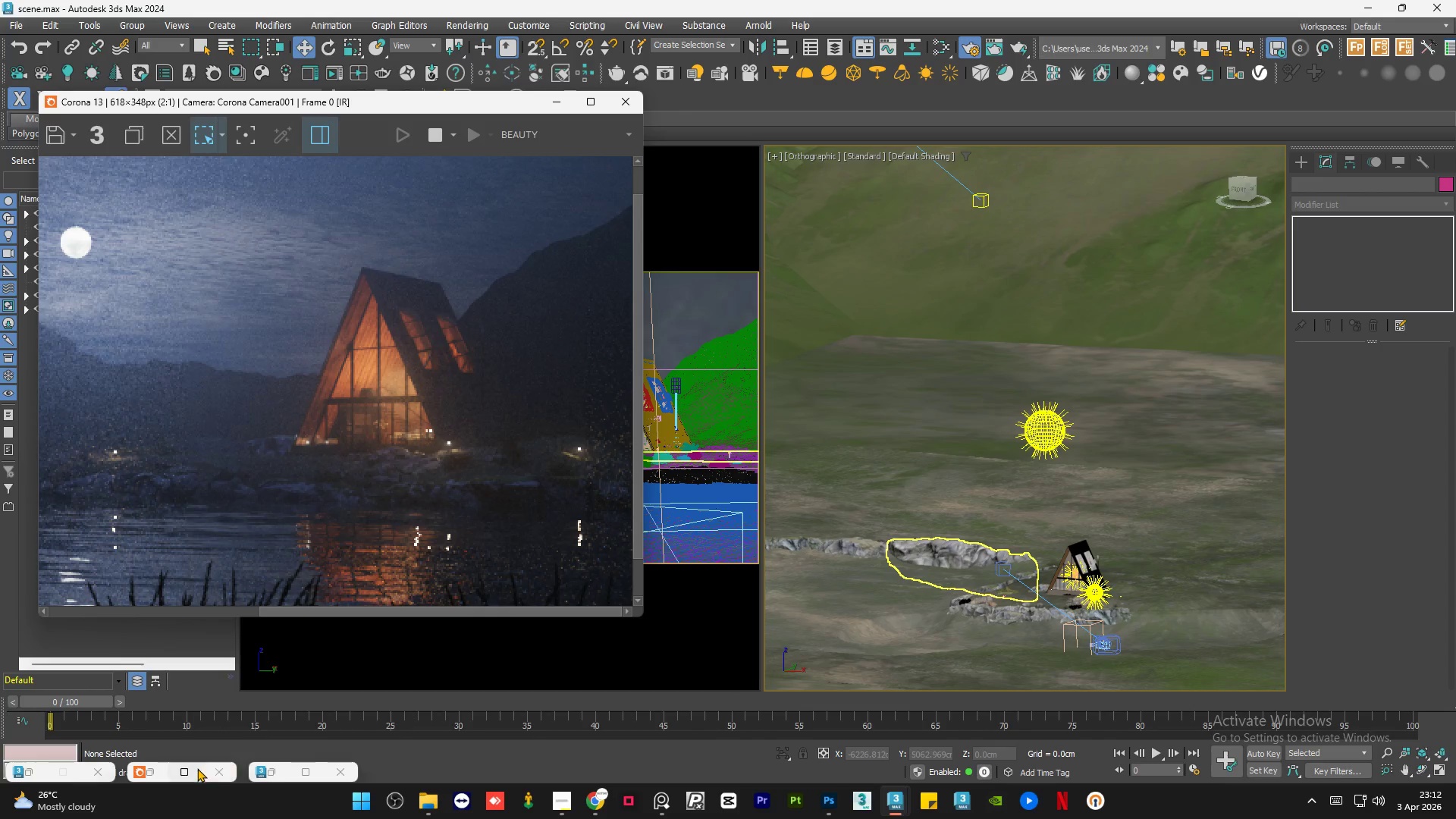 
left_click([276, 772])
 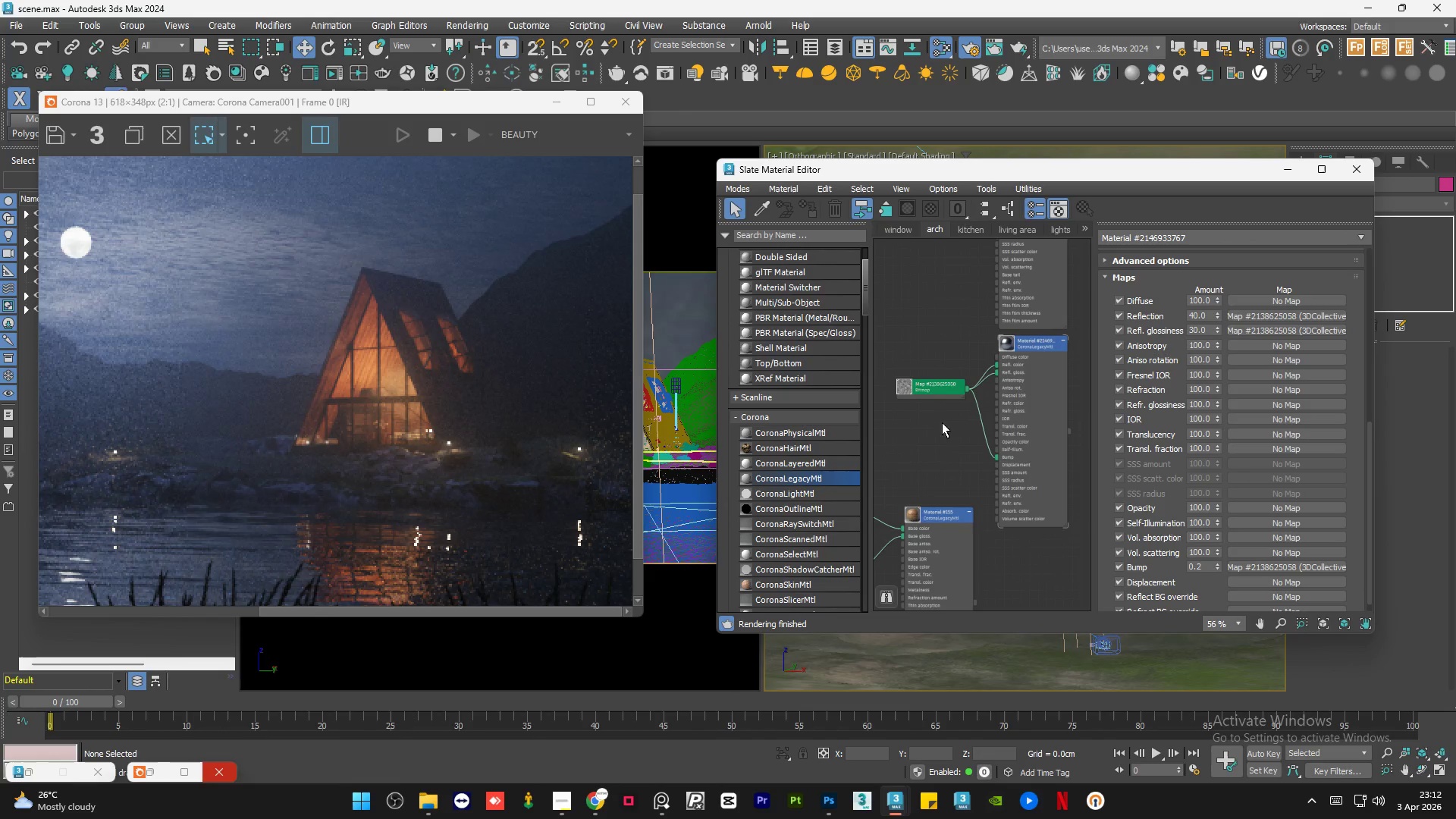 
scroll: coordinate [1003, 413], scroll_direction: up, amount: 9.0
 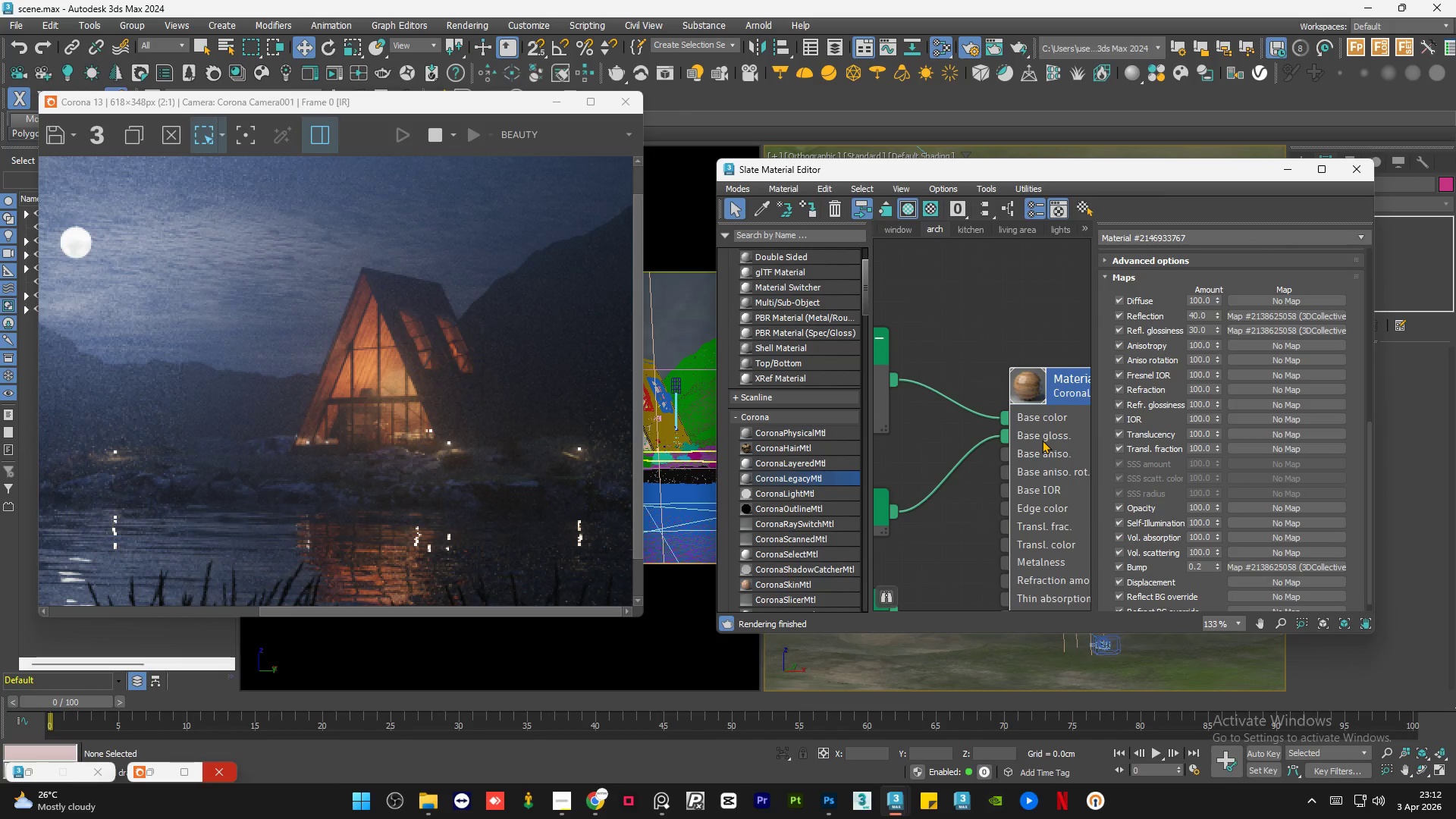 
double_click([1042, 440])
 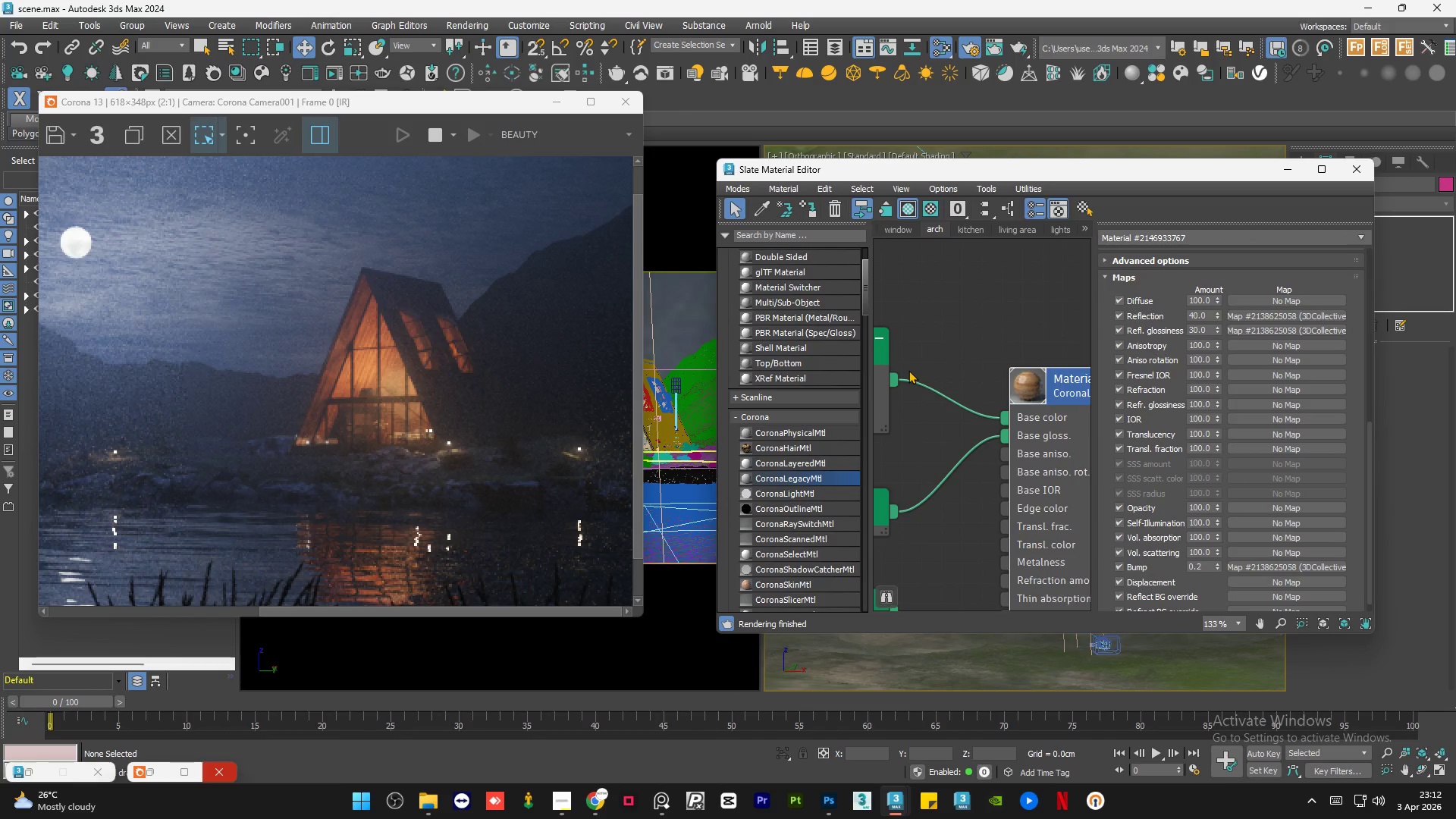 
scroll: coordinate [908, 370], scroll_direction: down, amount: 1.0
 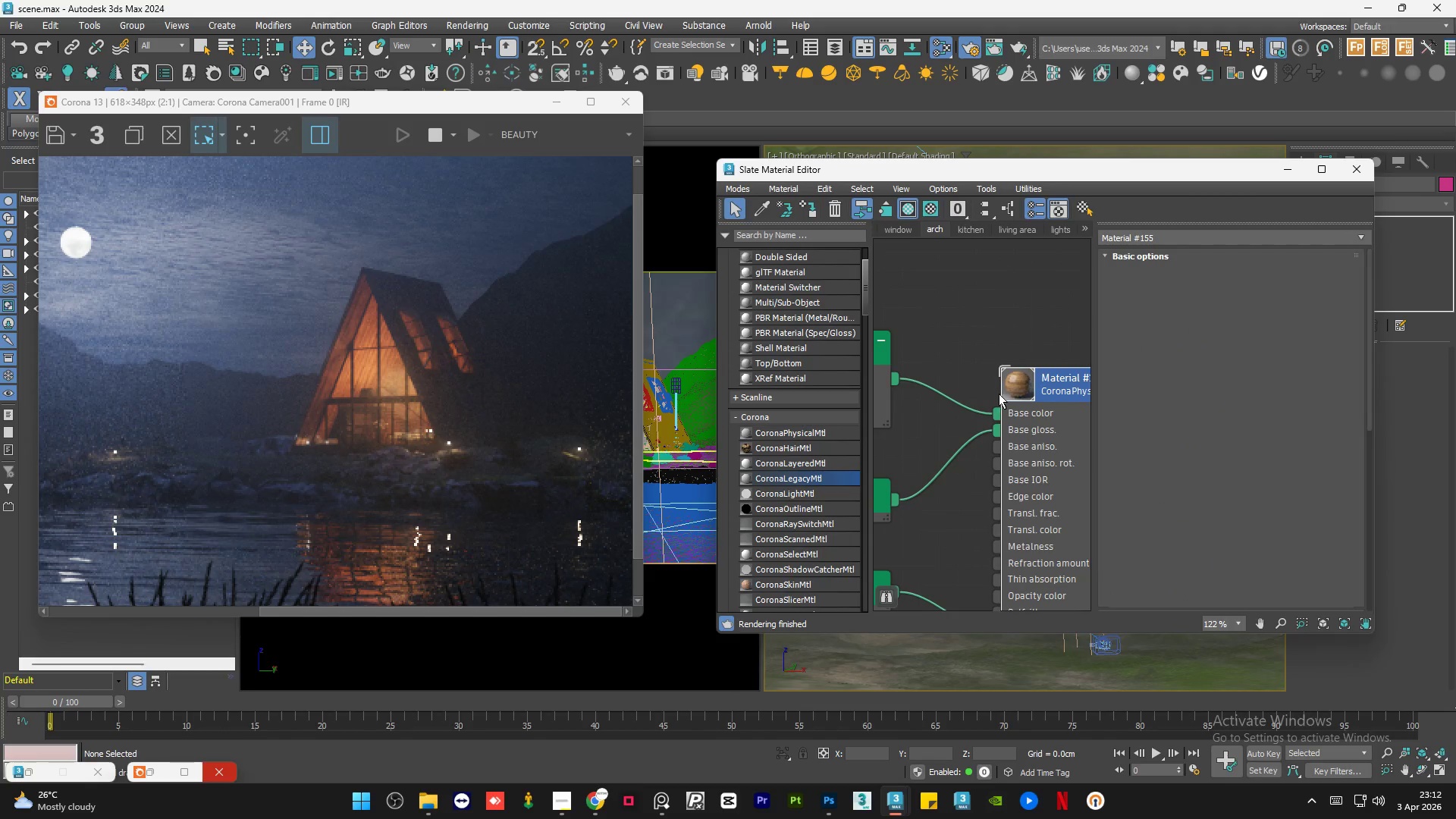 
scroll: coordinate [1048, 405], scroll_direction: up, amount: 6.0
 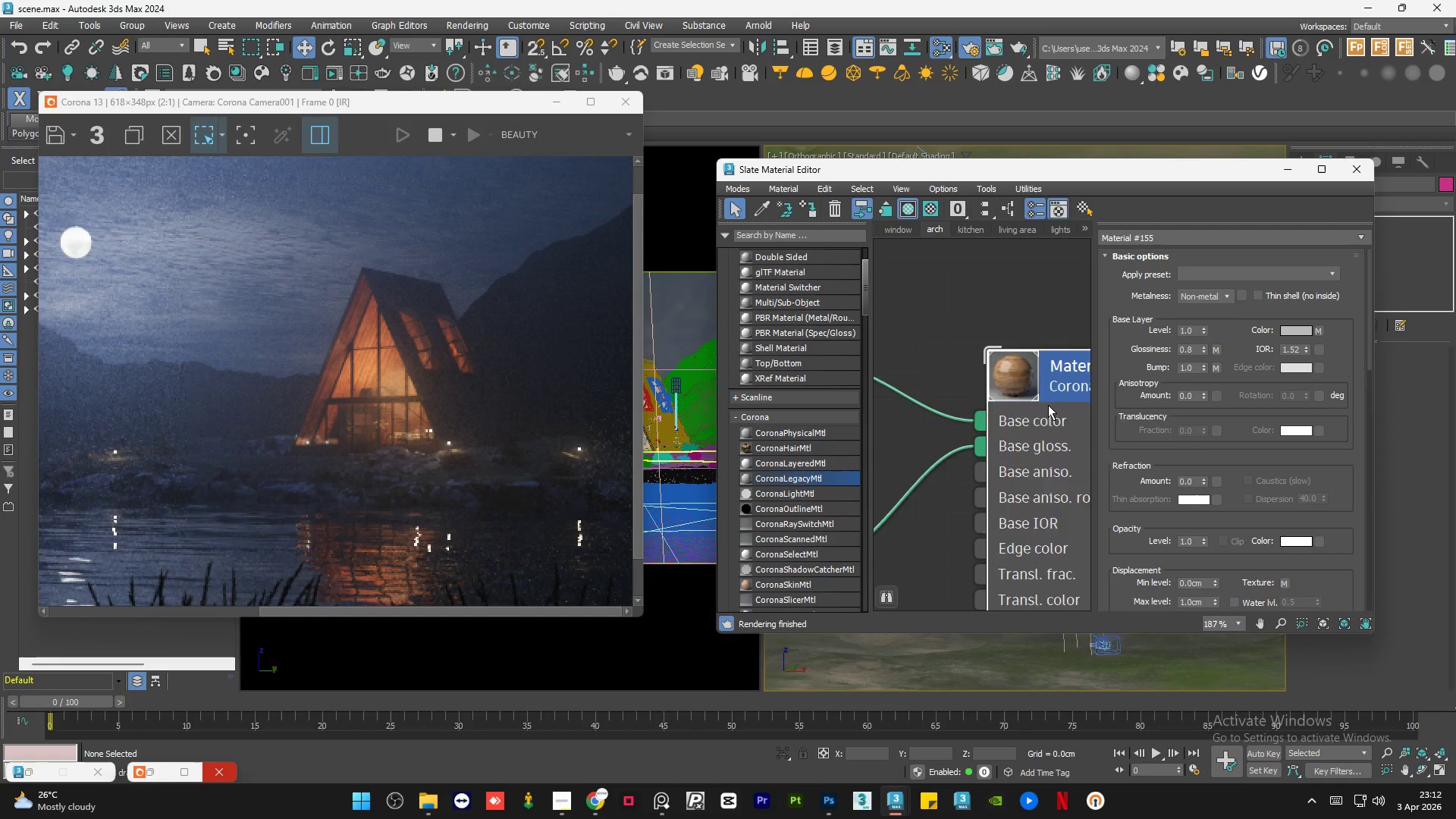 
scroll: coordinate [1050, 457], scroll_direction: down, amount: 14.0
 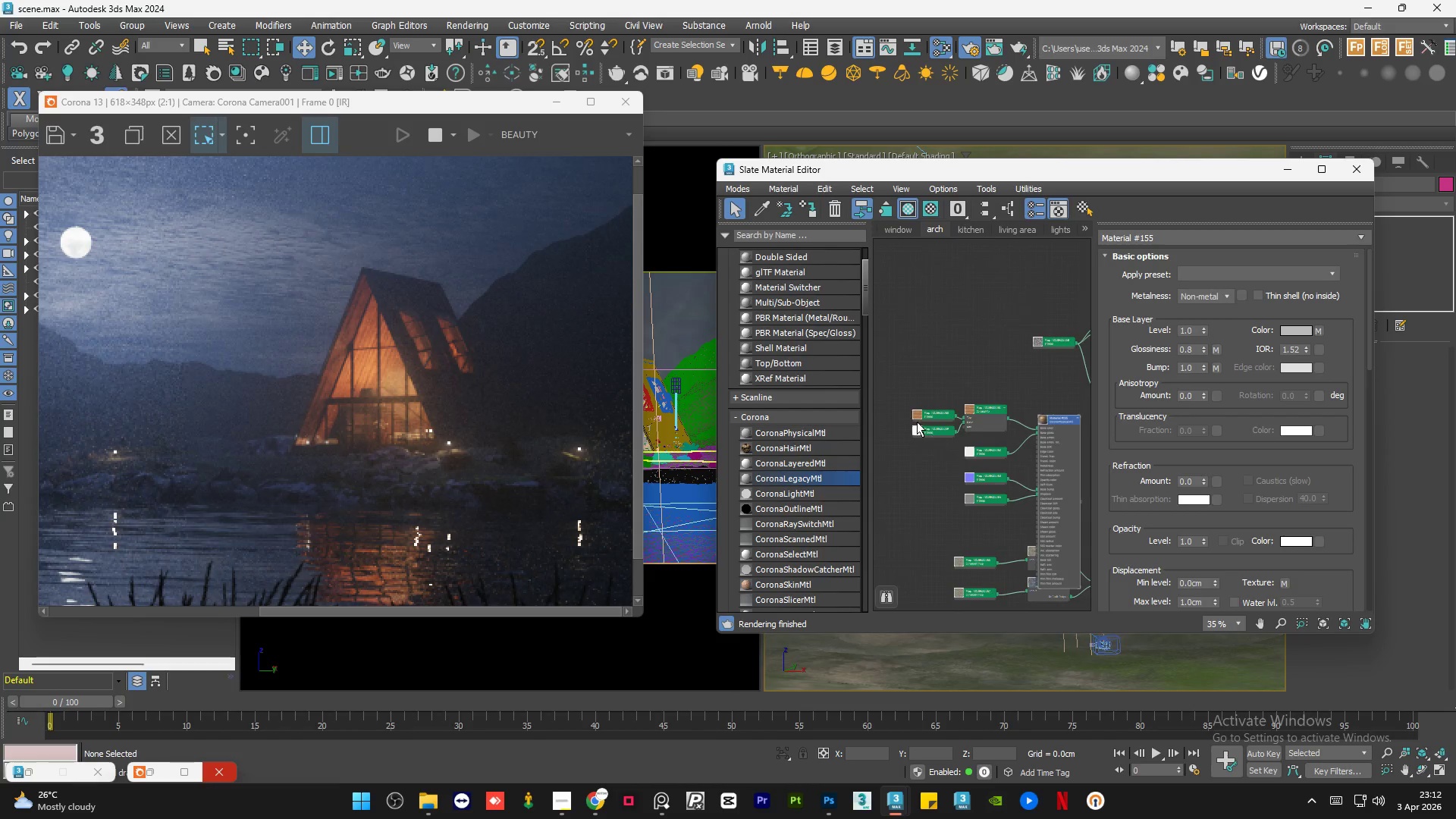 
scroll: coordinate [1029, 495], scroll_direction: up, amount: 5.0
 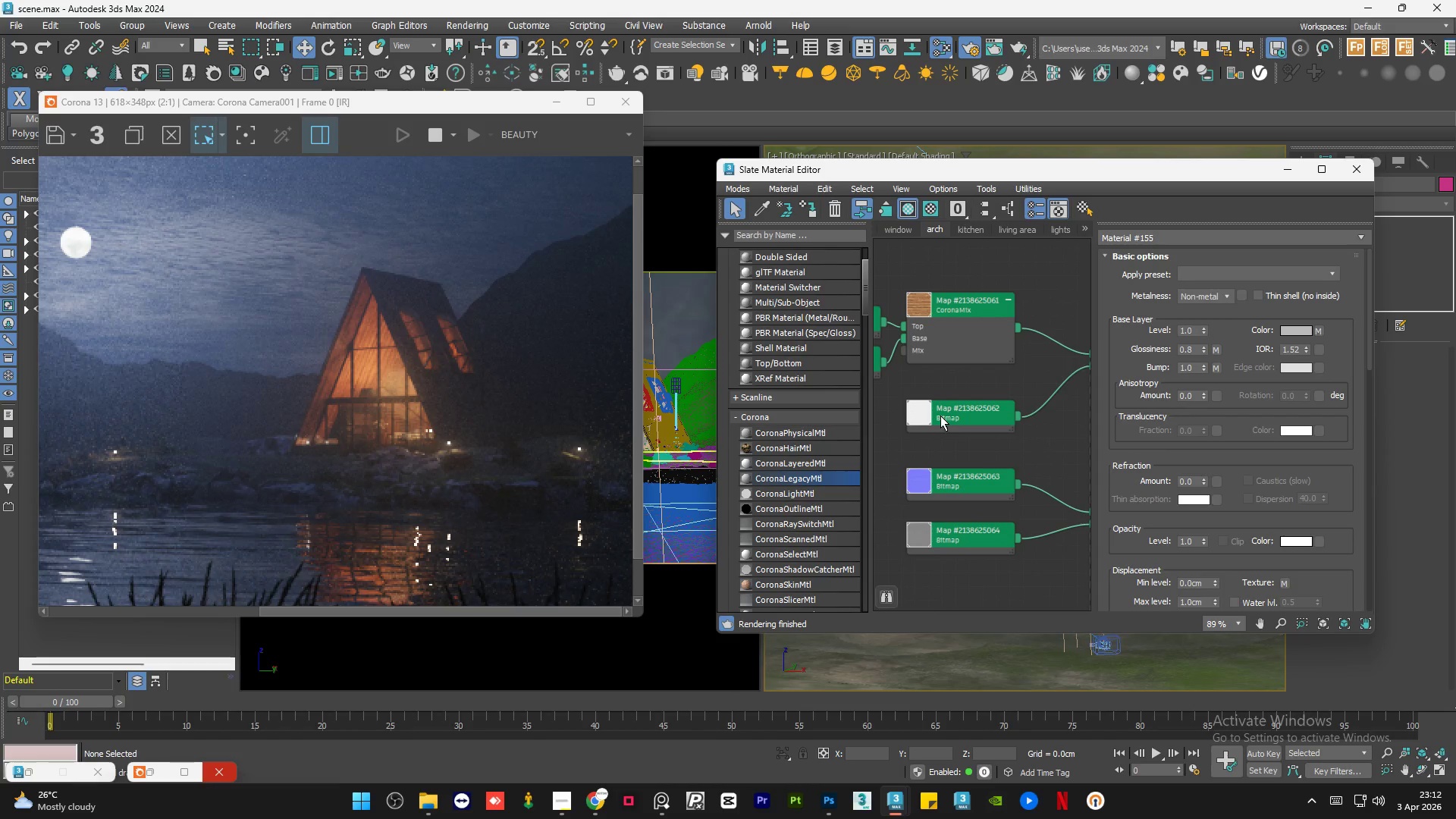 
double_click([940, 416])
 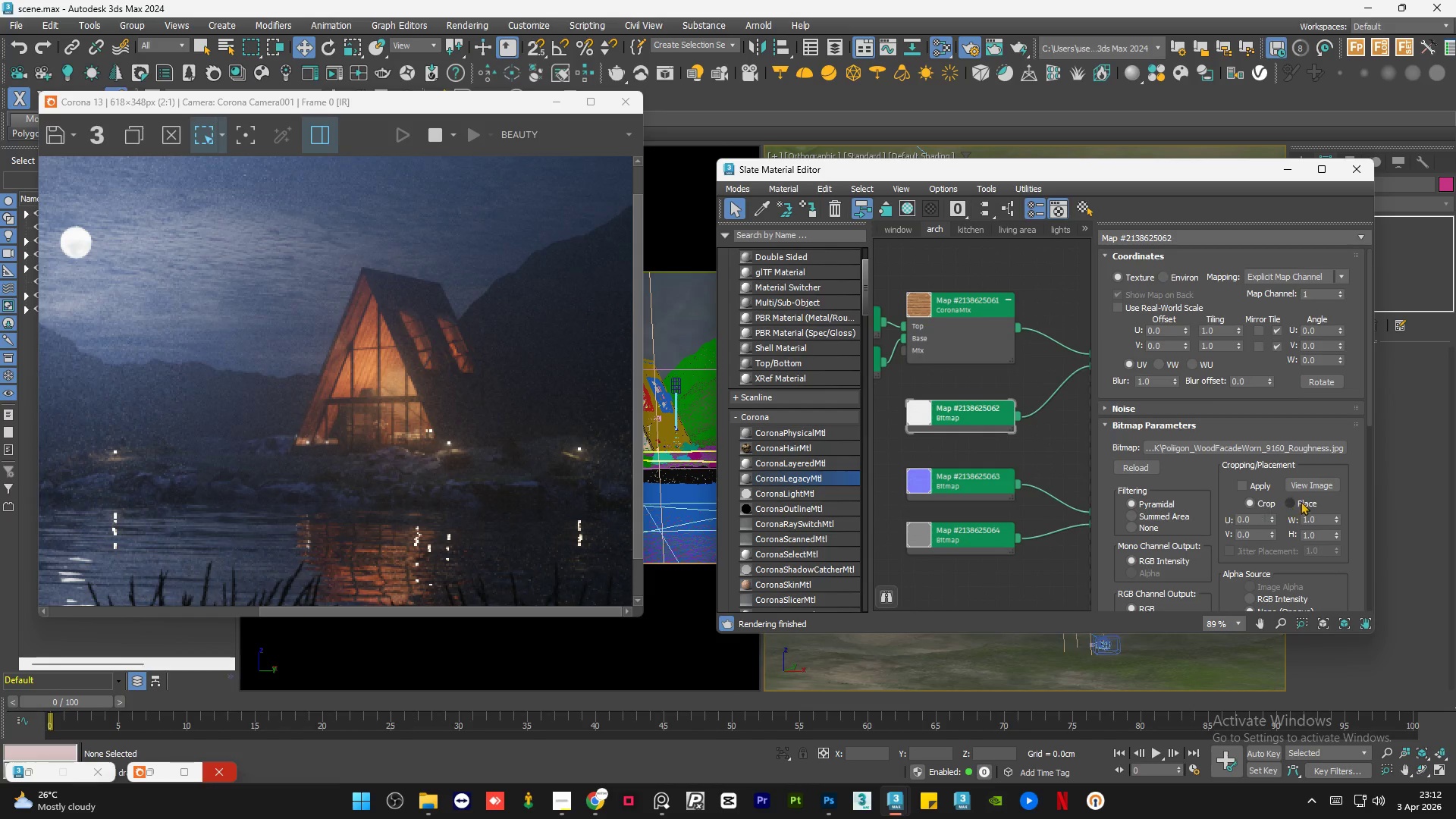 
left_click([1307, 485])
 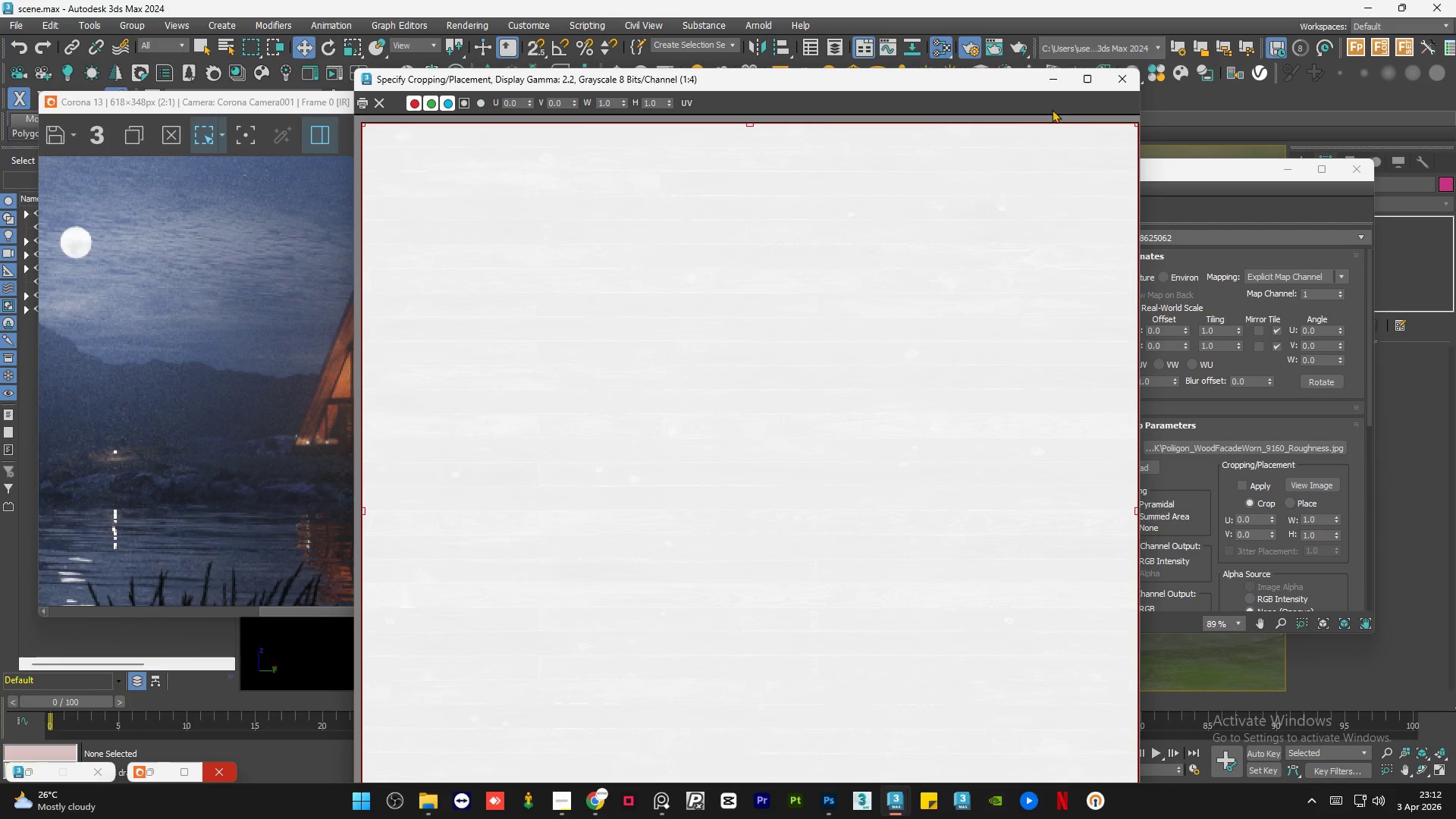 
left_click([1112, 74])
 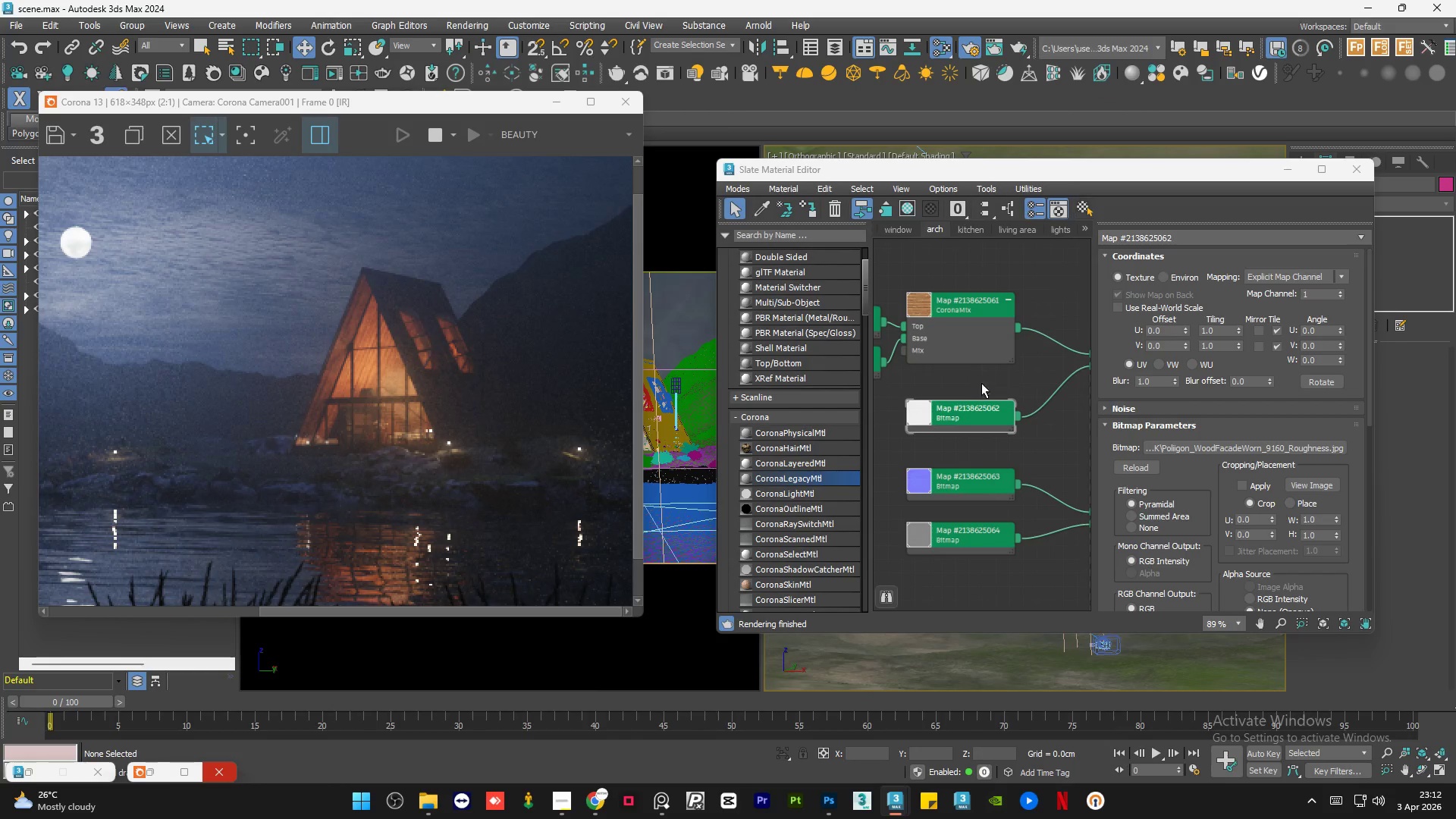 
left_click([955, 414])
 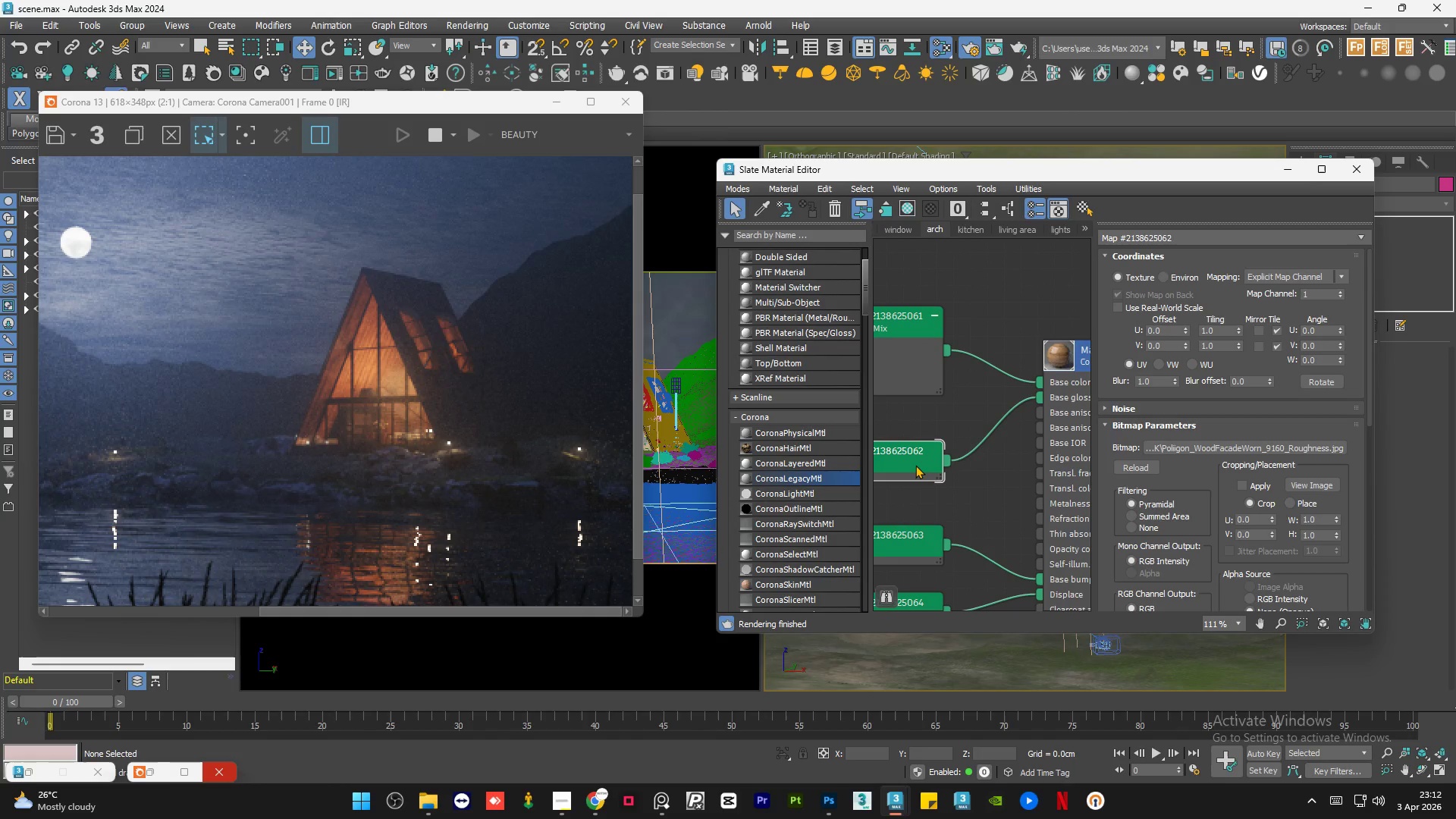 
scroll: coordinate [971, 410], scroll_direction: up, amount: 2.0
 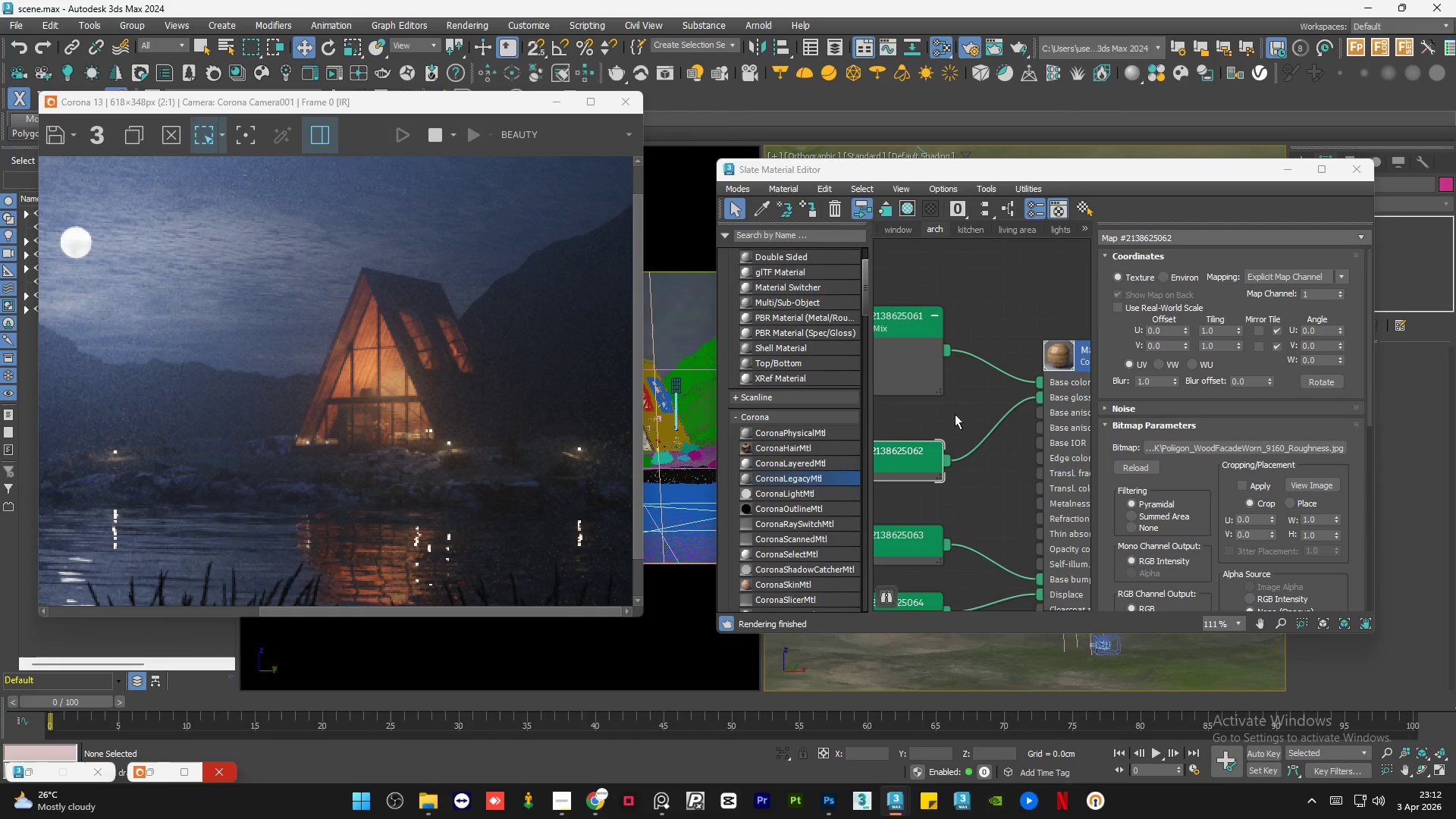 
double_click([915, 465])
 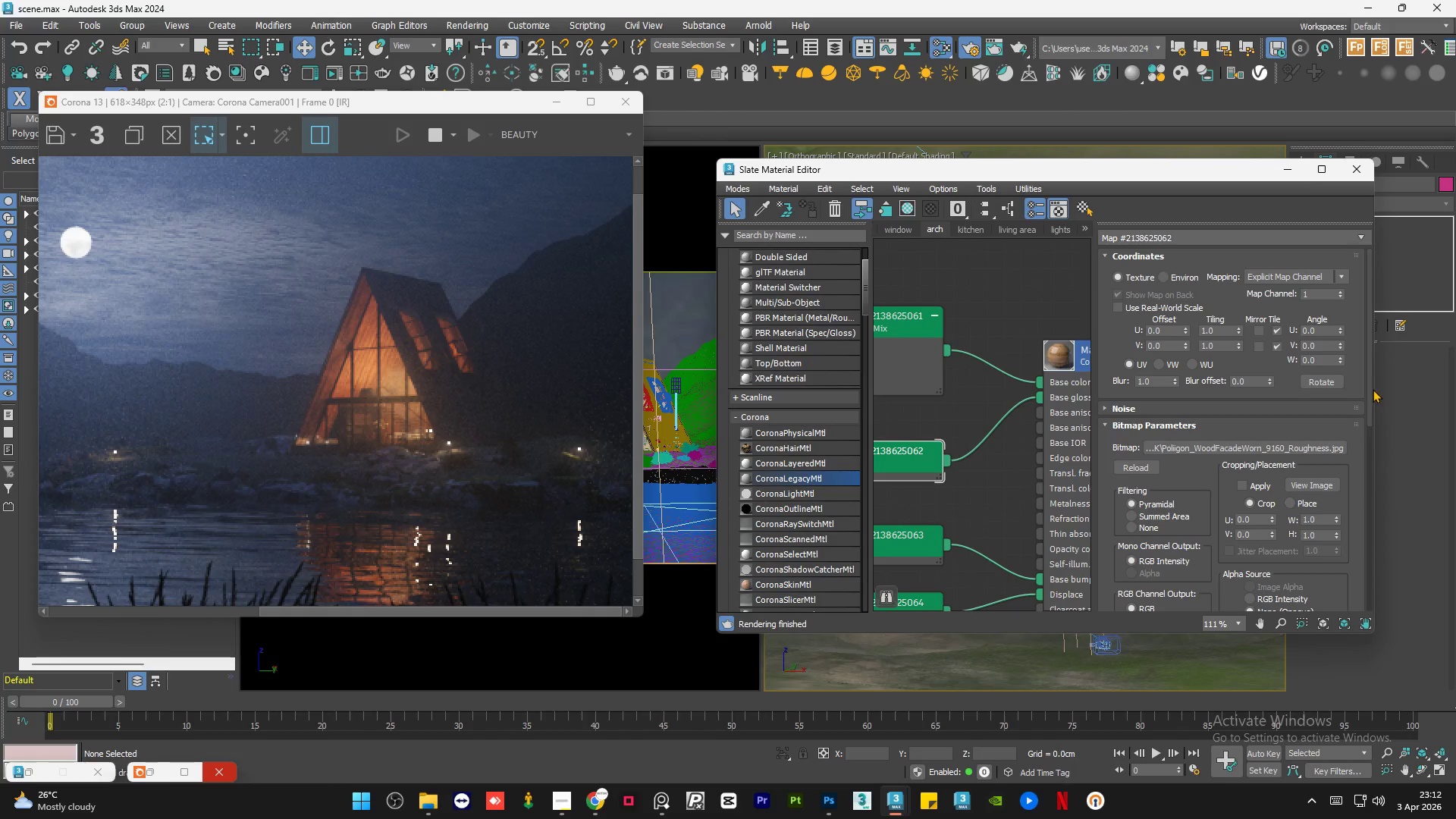 
left_click_drag(start_coordinate=[1366, 385], to_coordinate=[1370, 505])
 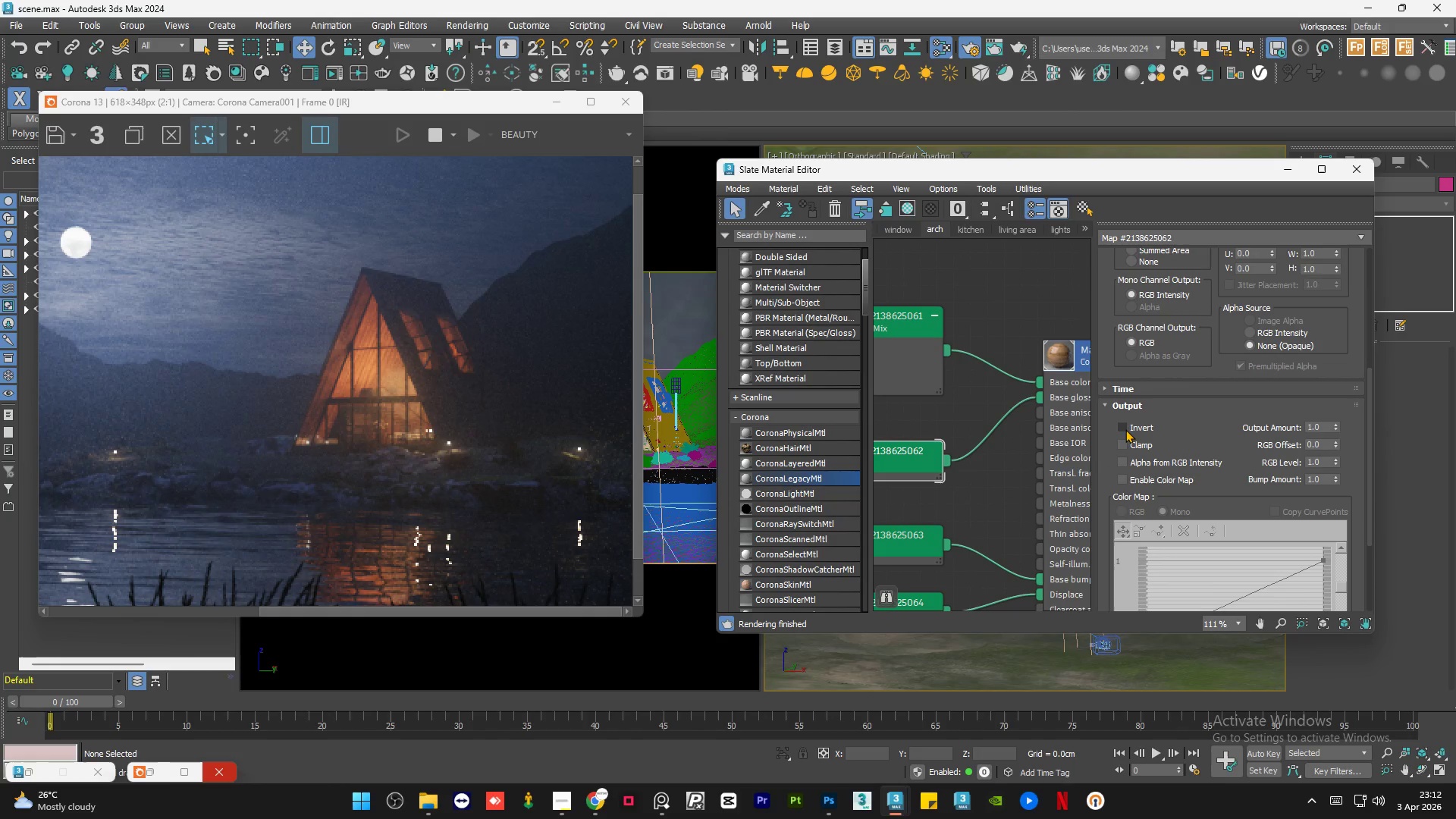 
left_click([1126, 428])
 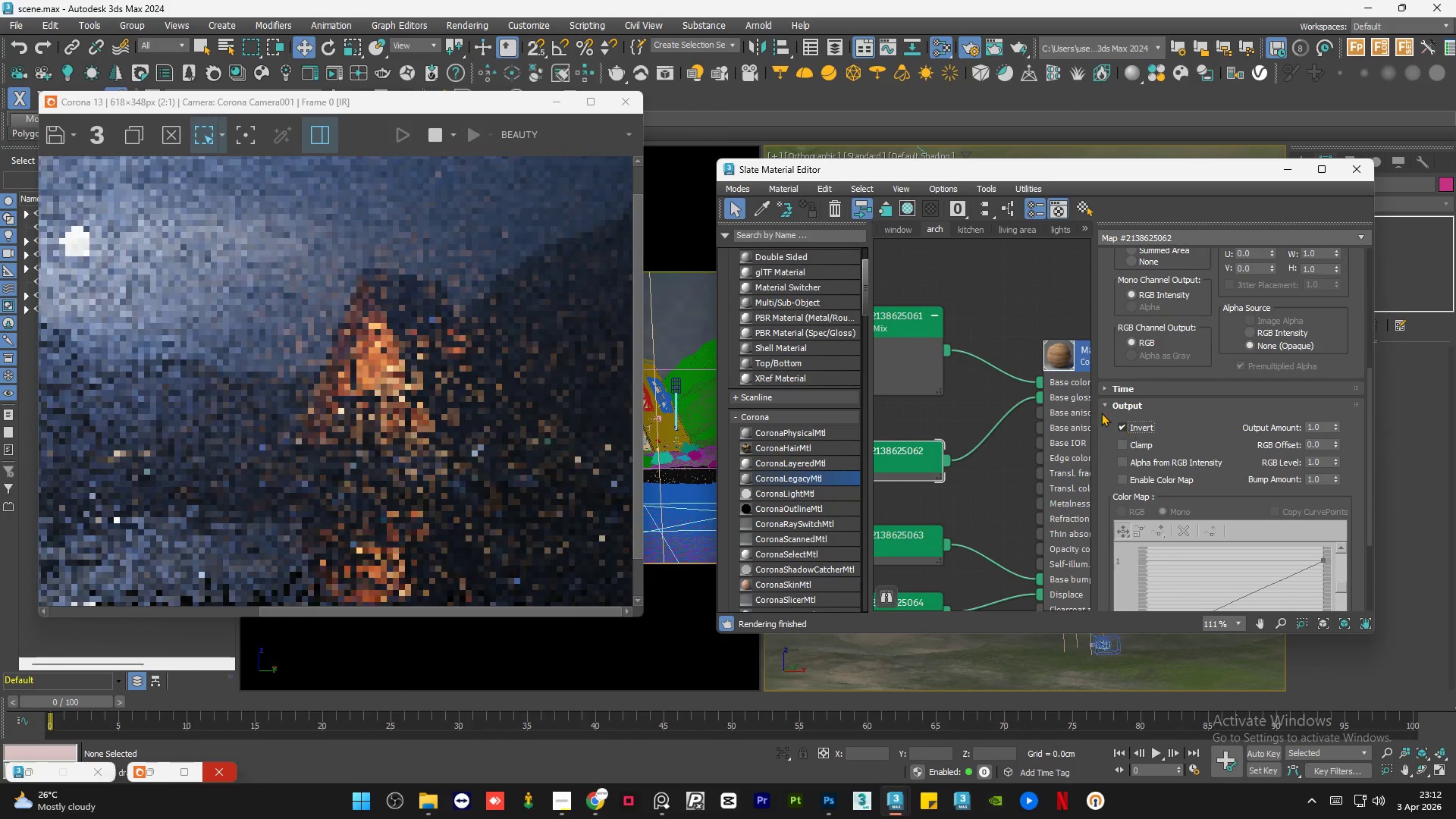 
scroll: coordinate [1065, 349], scroll_direction: up, amount: 7.0
 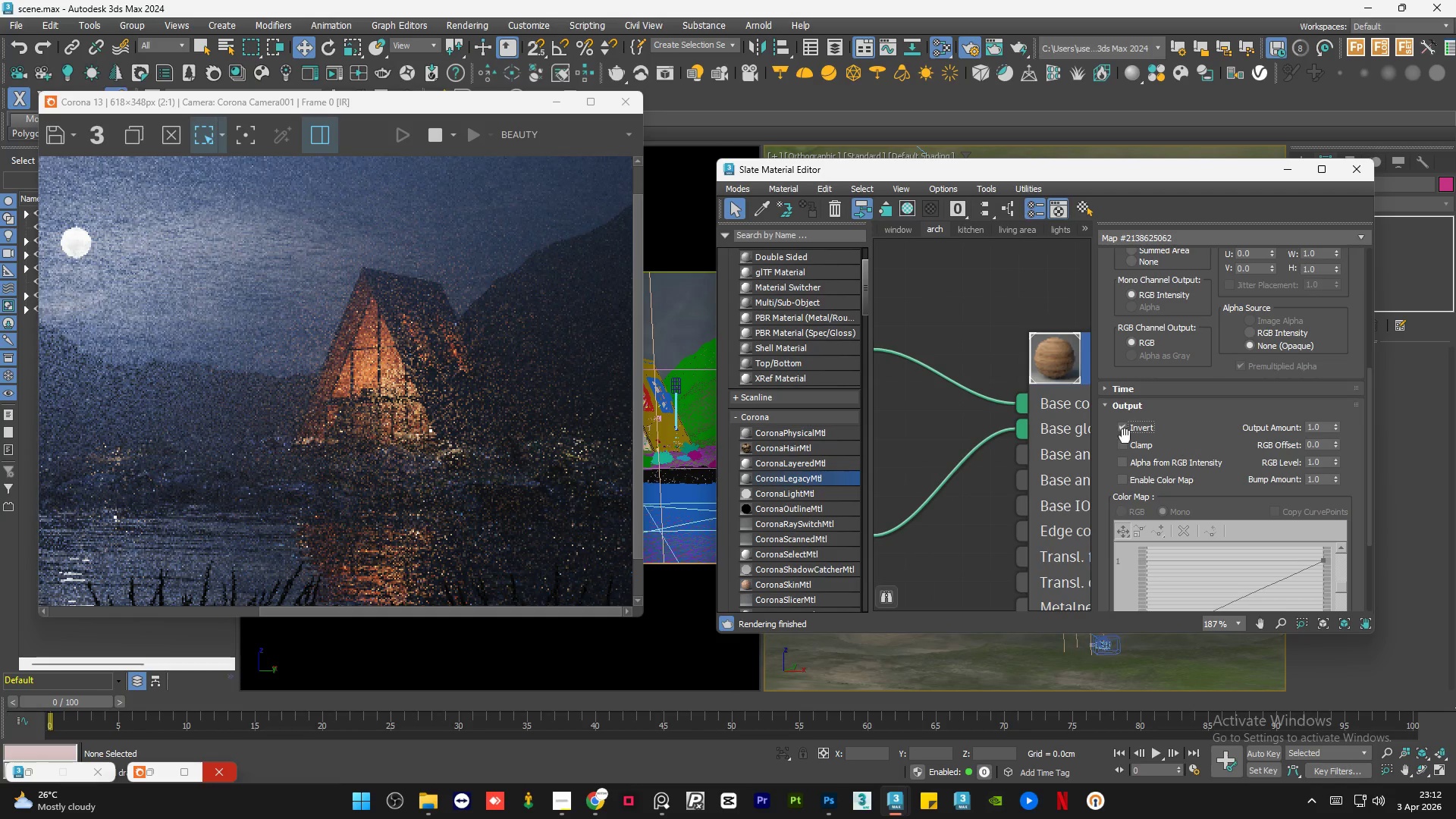 
double_click([1068, 458])
 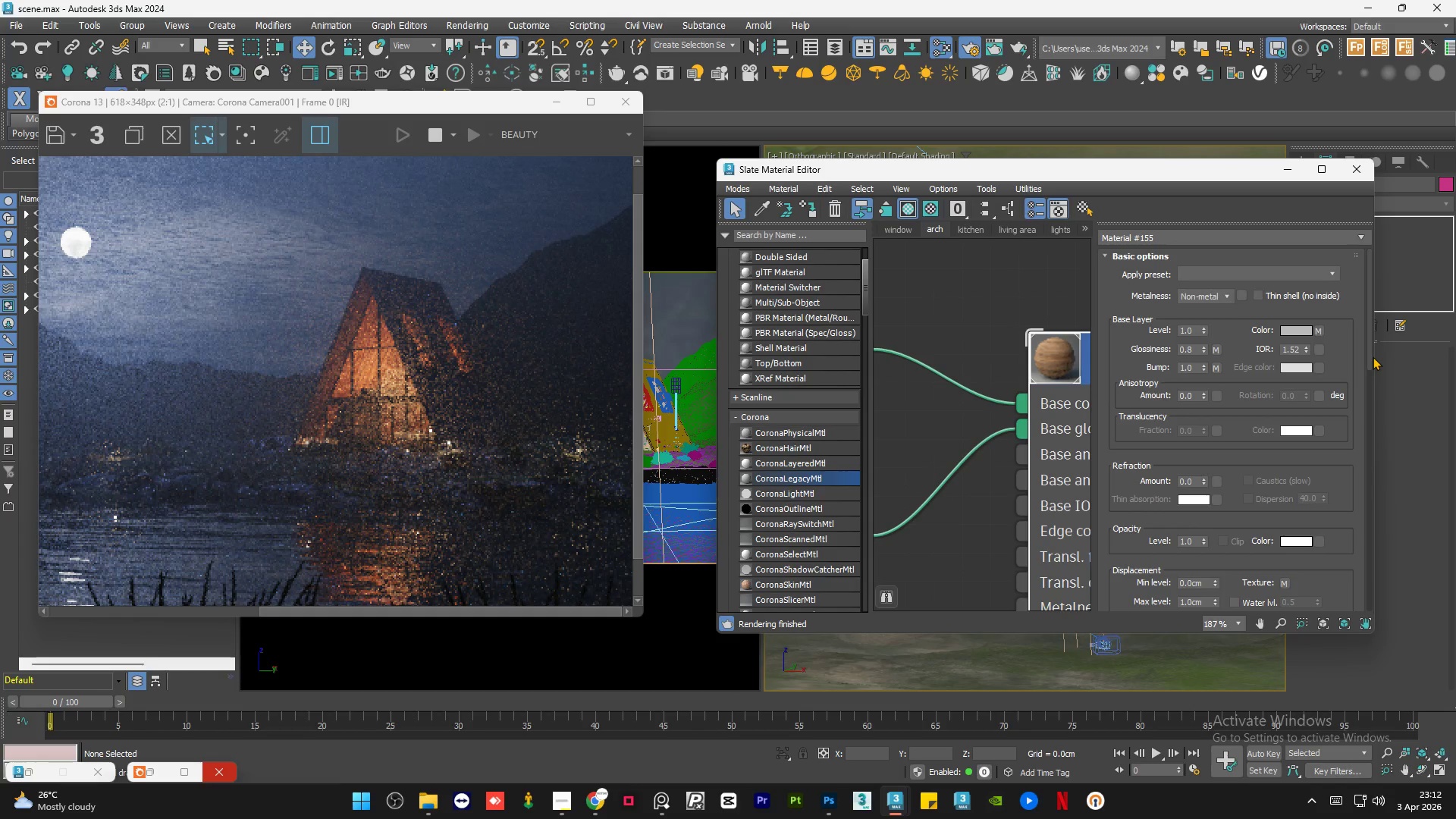 
left_click_drag(start_coordinate=[1367, 332], to_coordinate=[1369, 344])
 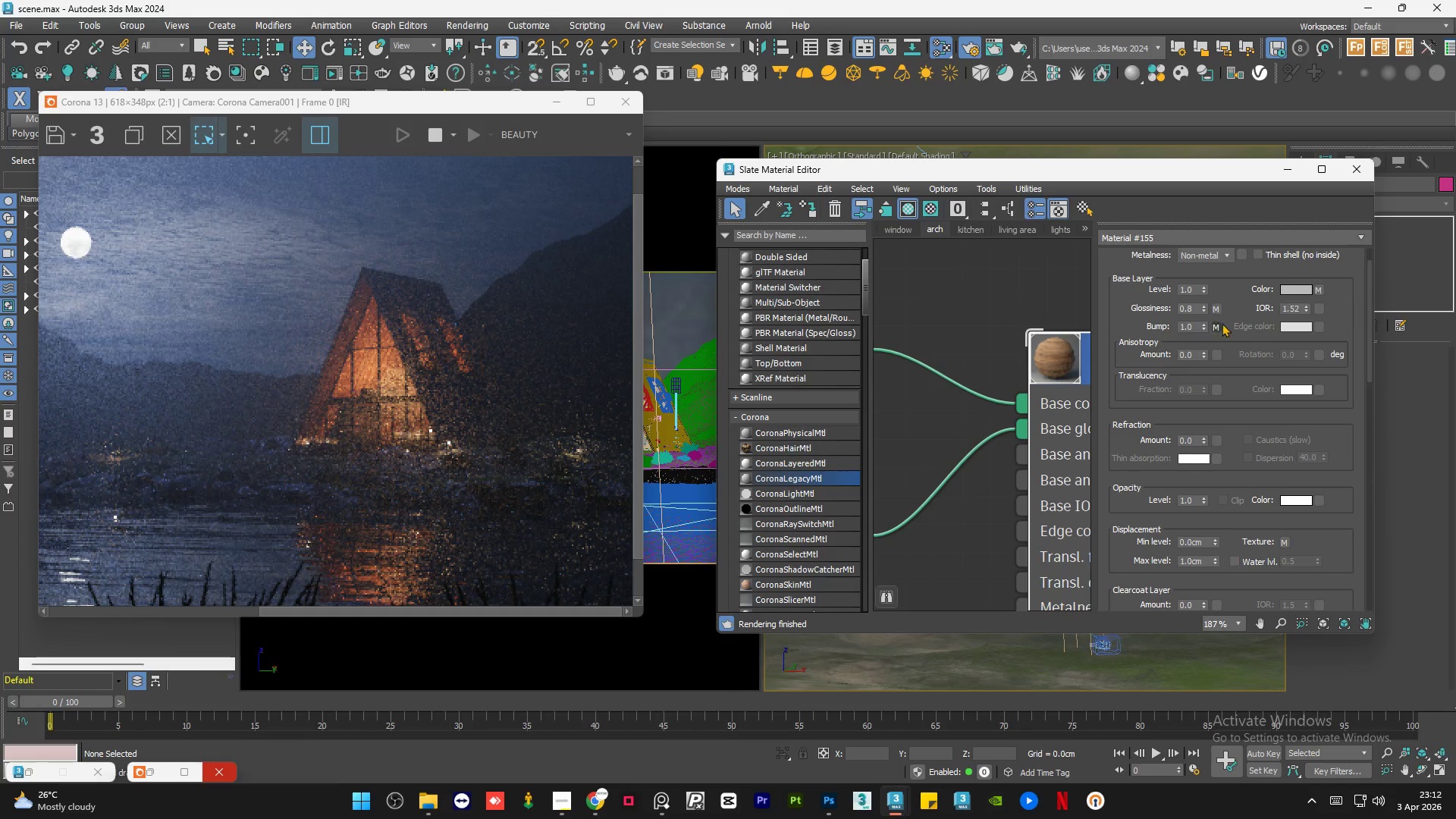 
mouse_move([1228, 330])
 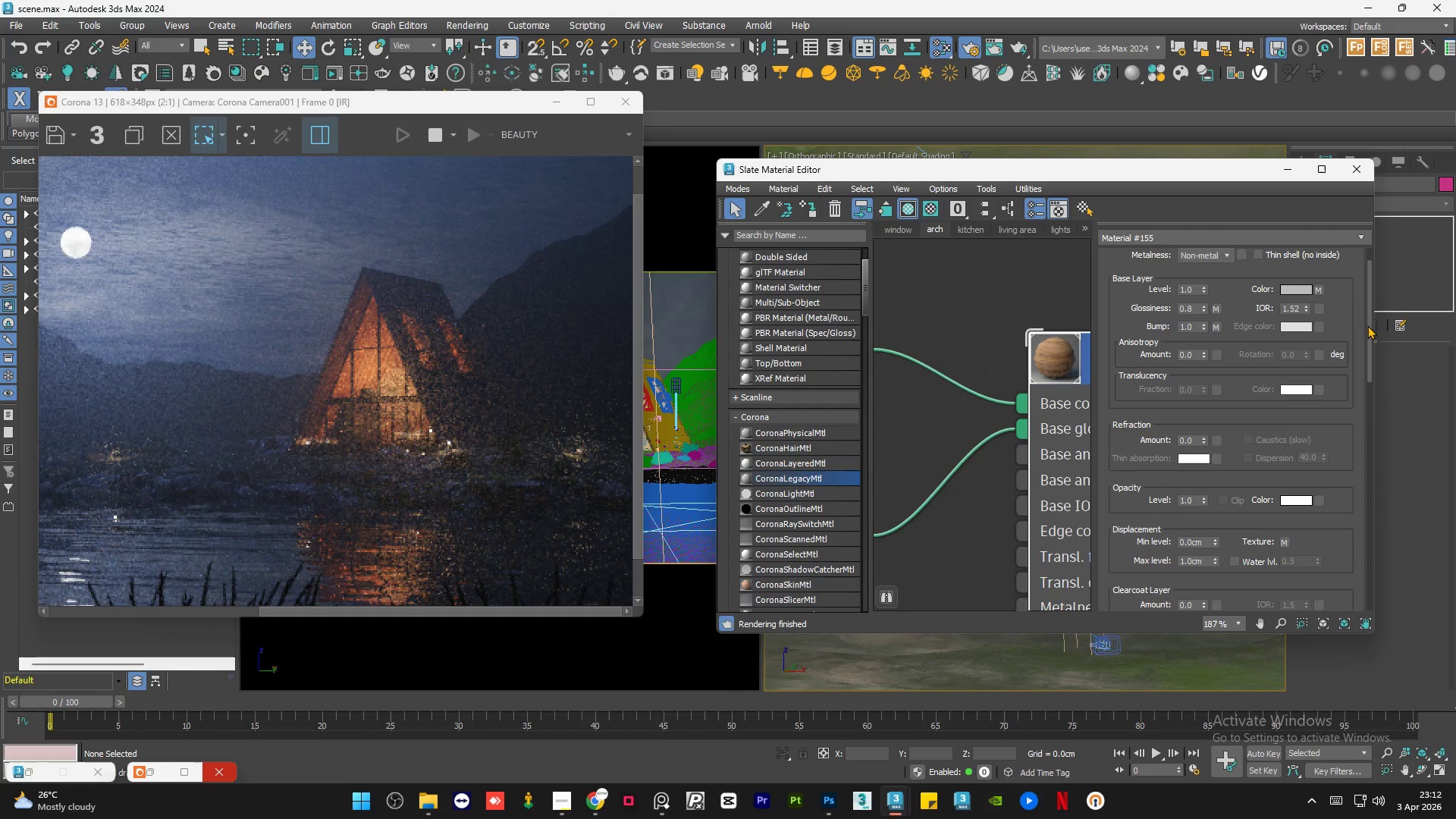 
left_click_drag(start_coordinate=[1368, 325], to_coordinate=[1376, 479])
 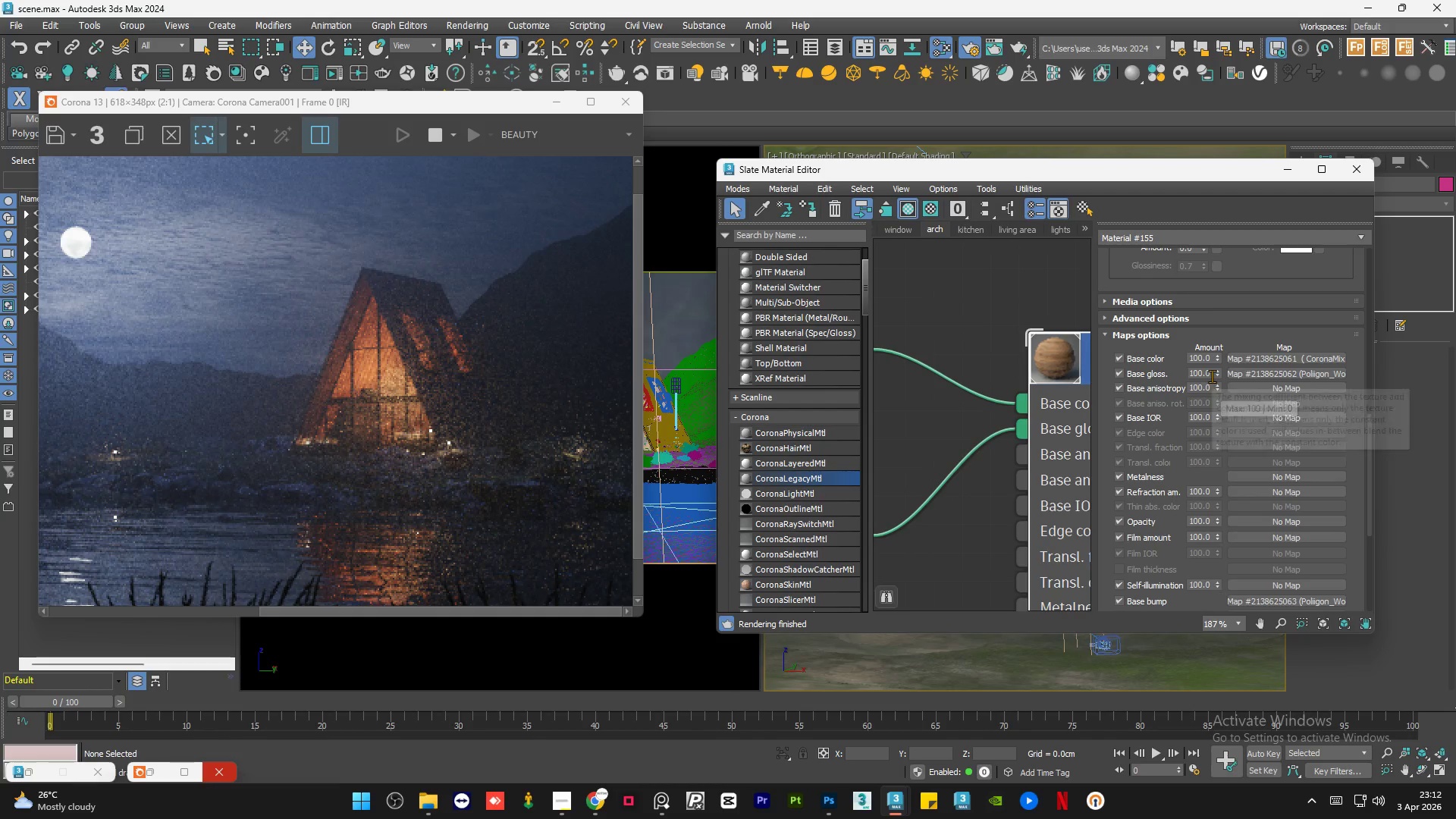 
double_click([1212, 376])
 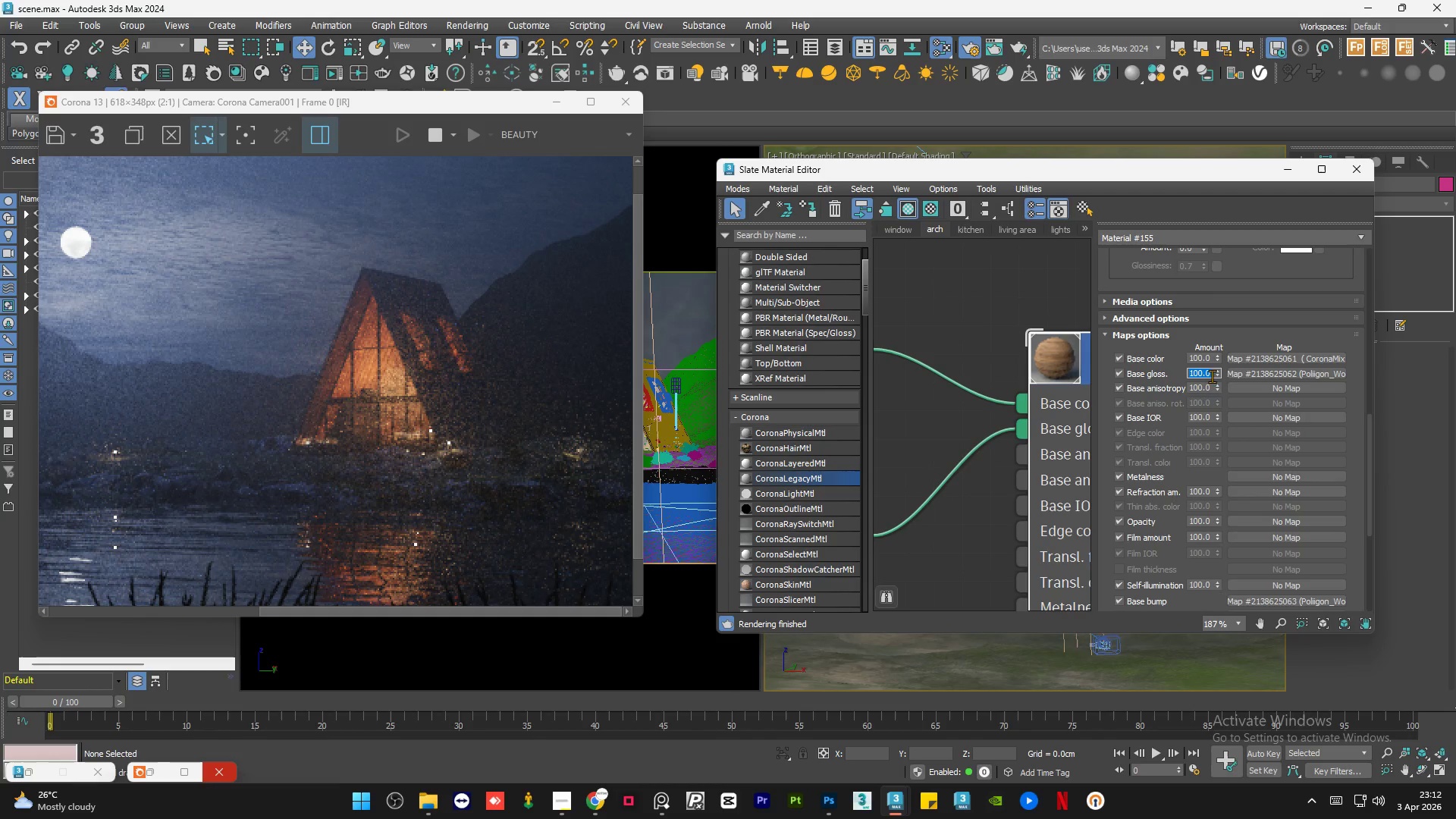 
key(Numpad2)
 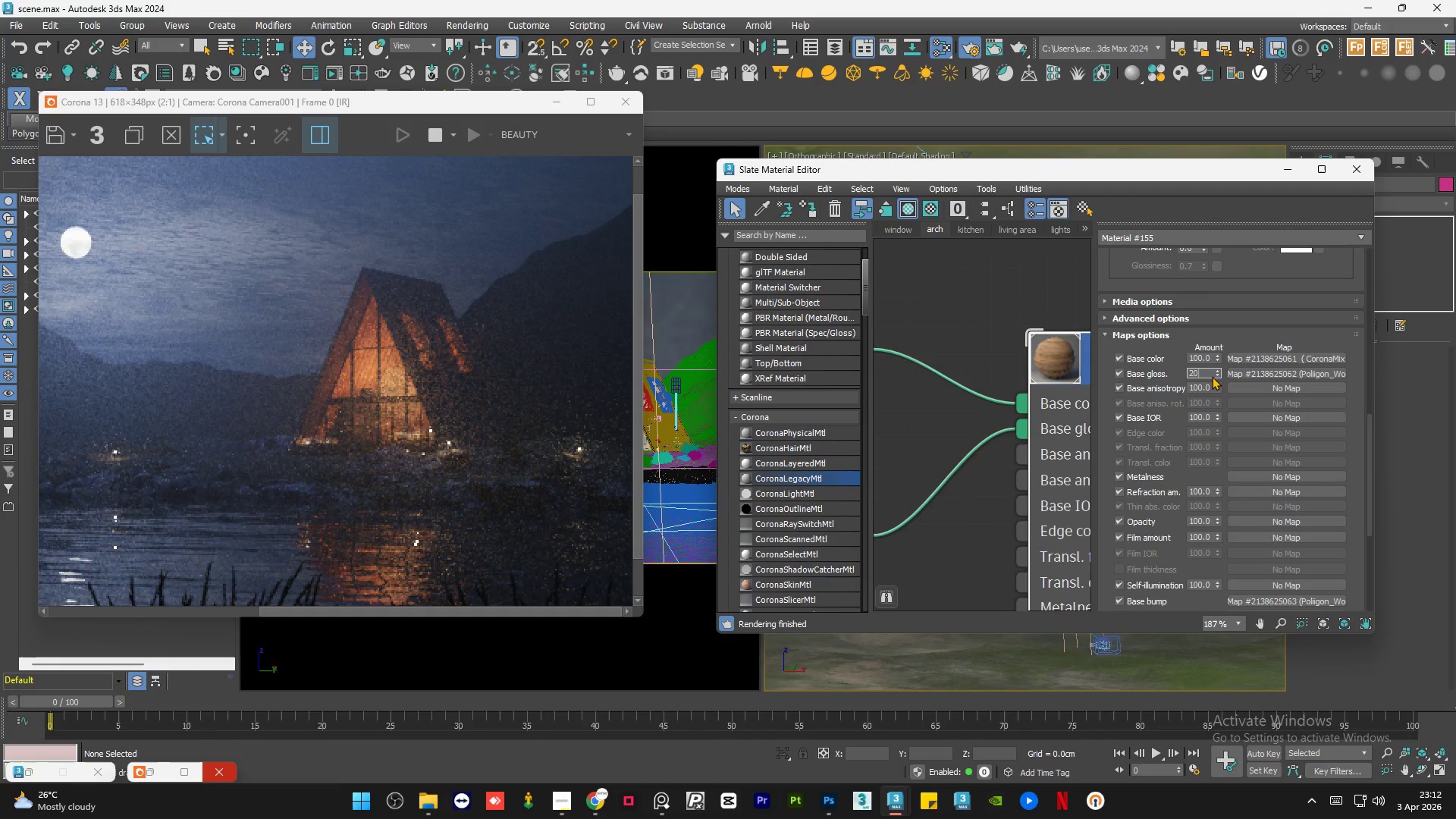 
key(Numpad0)
 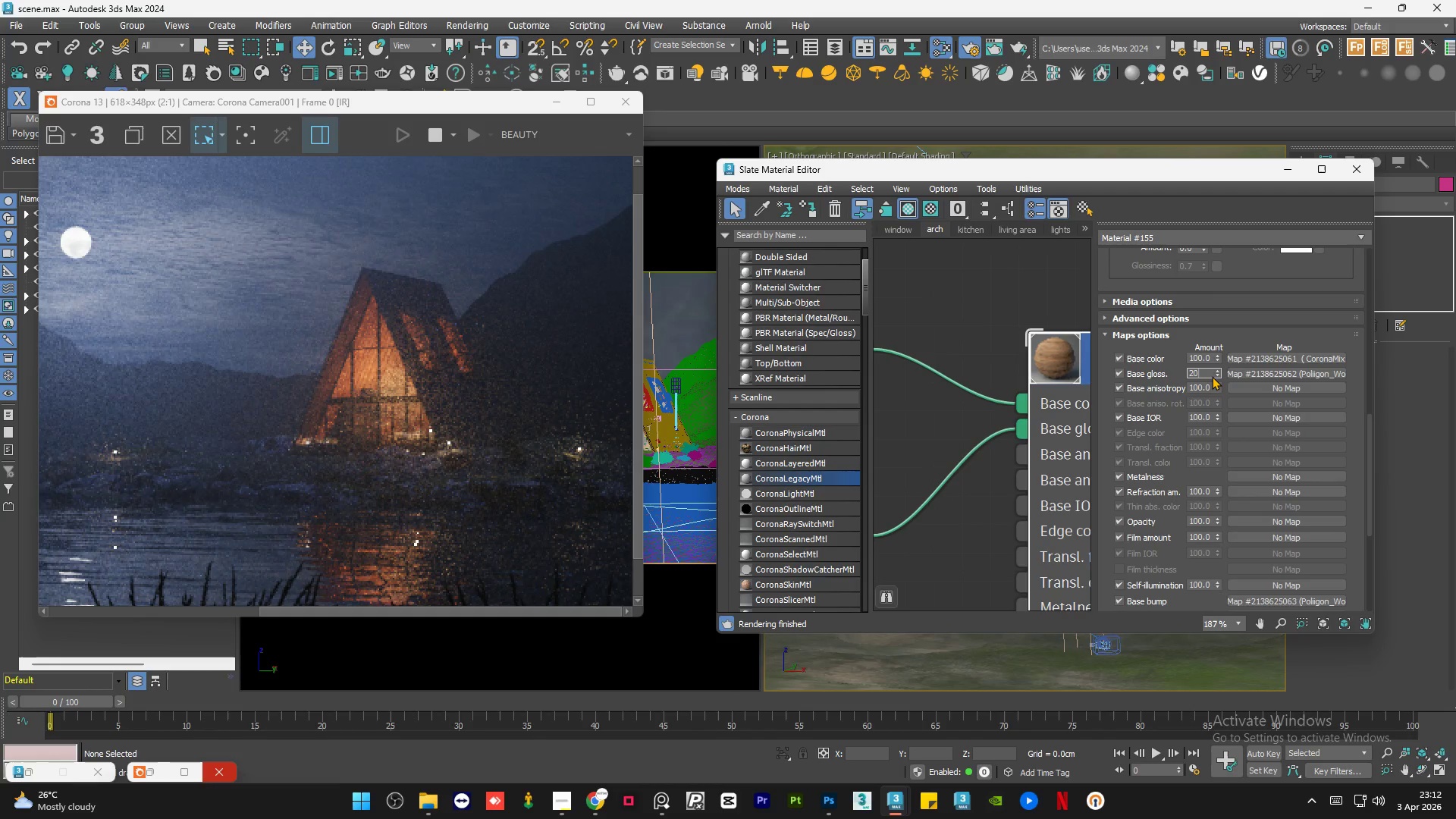 
key(NumpadEnter)
 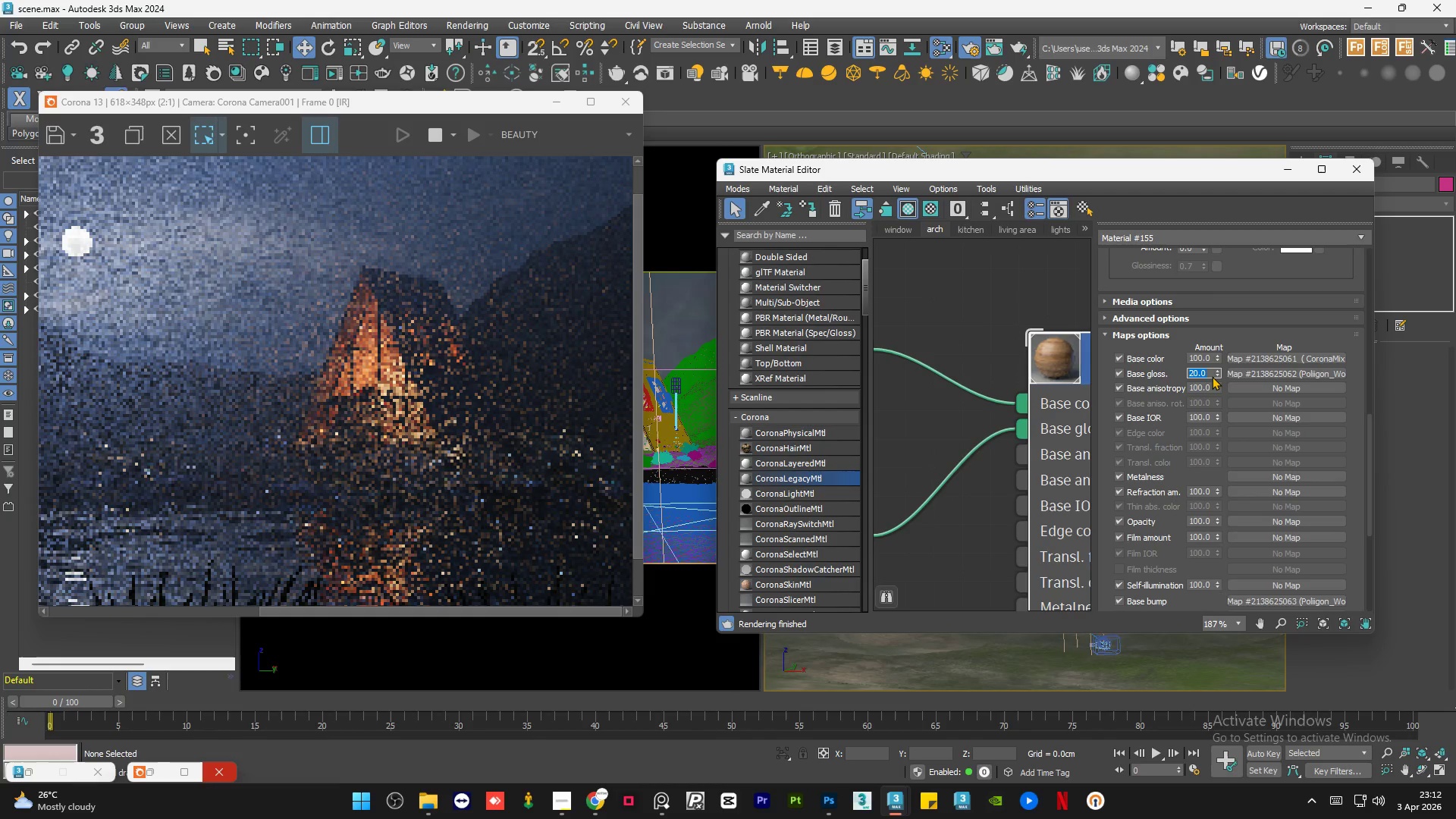 
left_click([973, 331])
 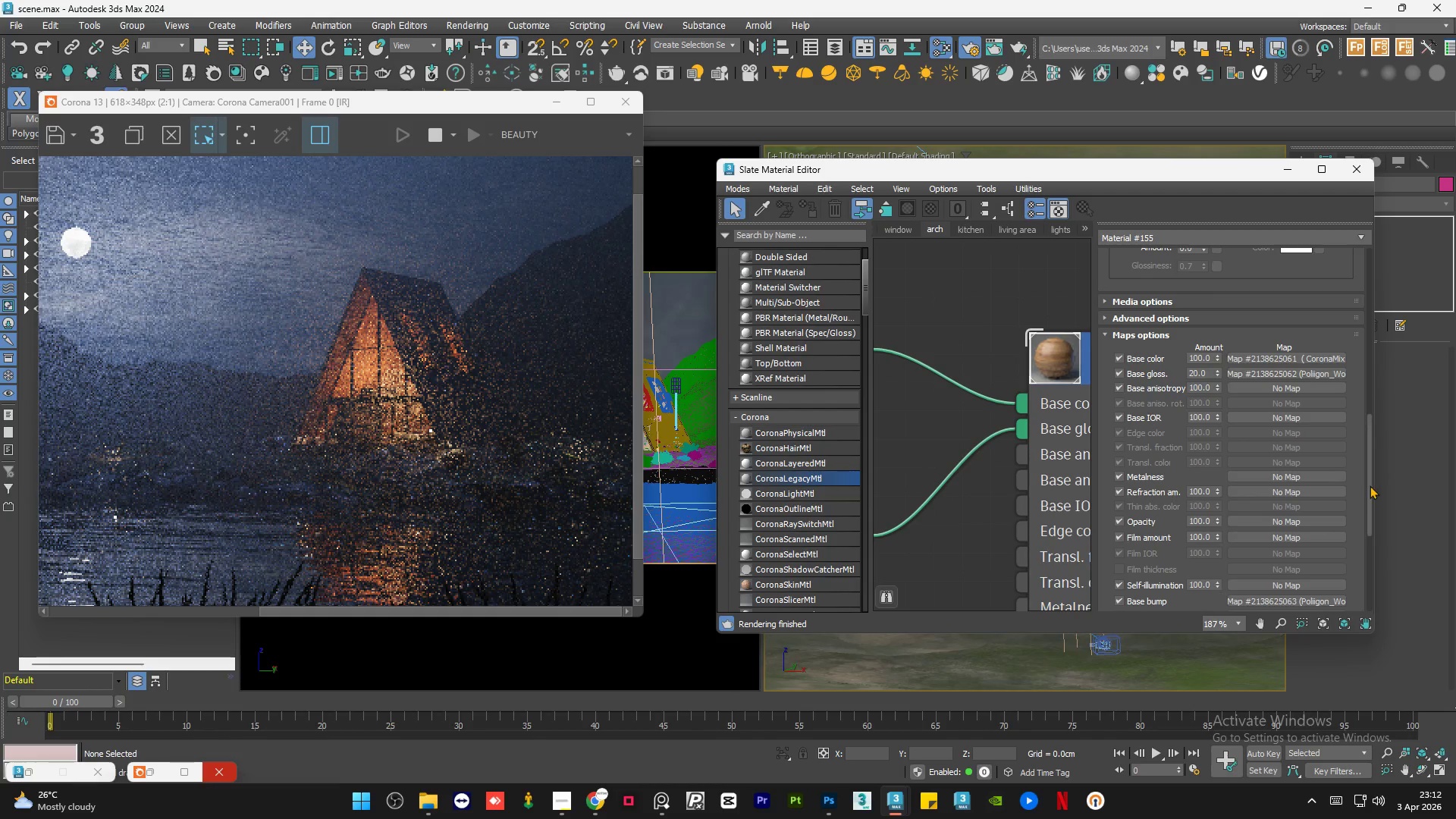 
left_click_drag(start_coordinate=[1370, 485], to_coordinate=[1369, 282])
 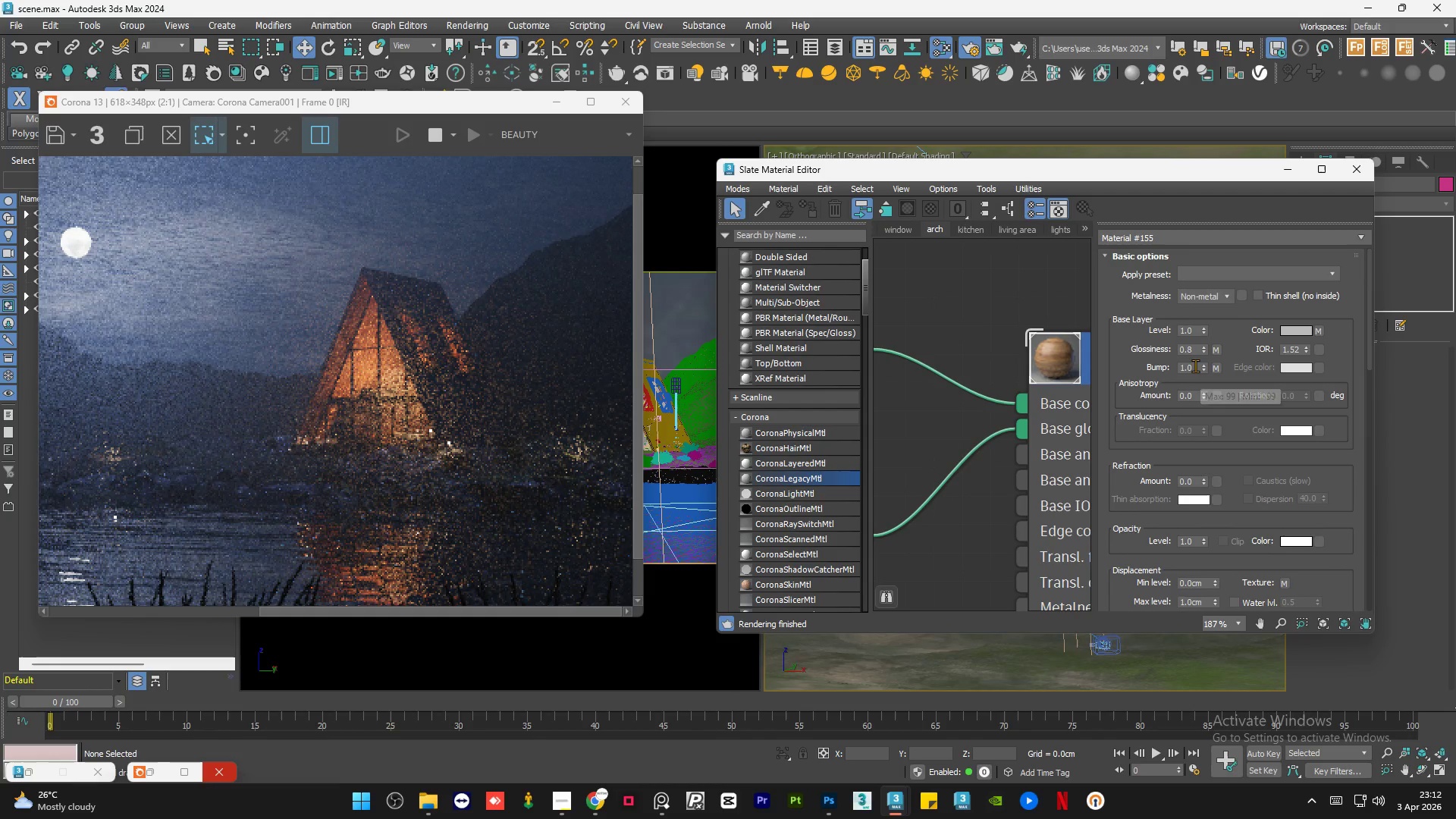 
double_click([1194, 366])
 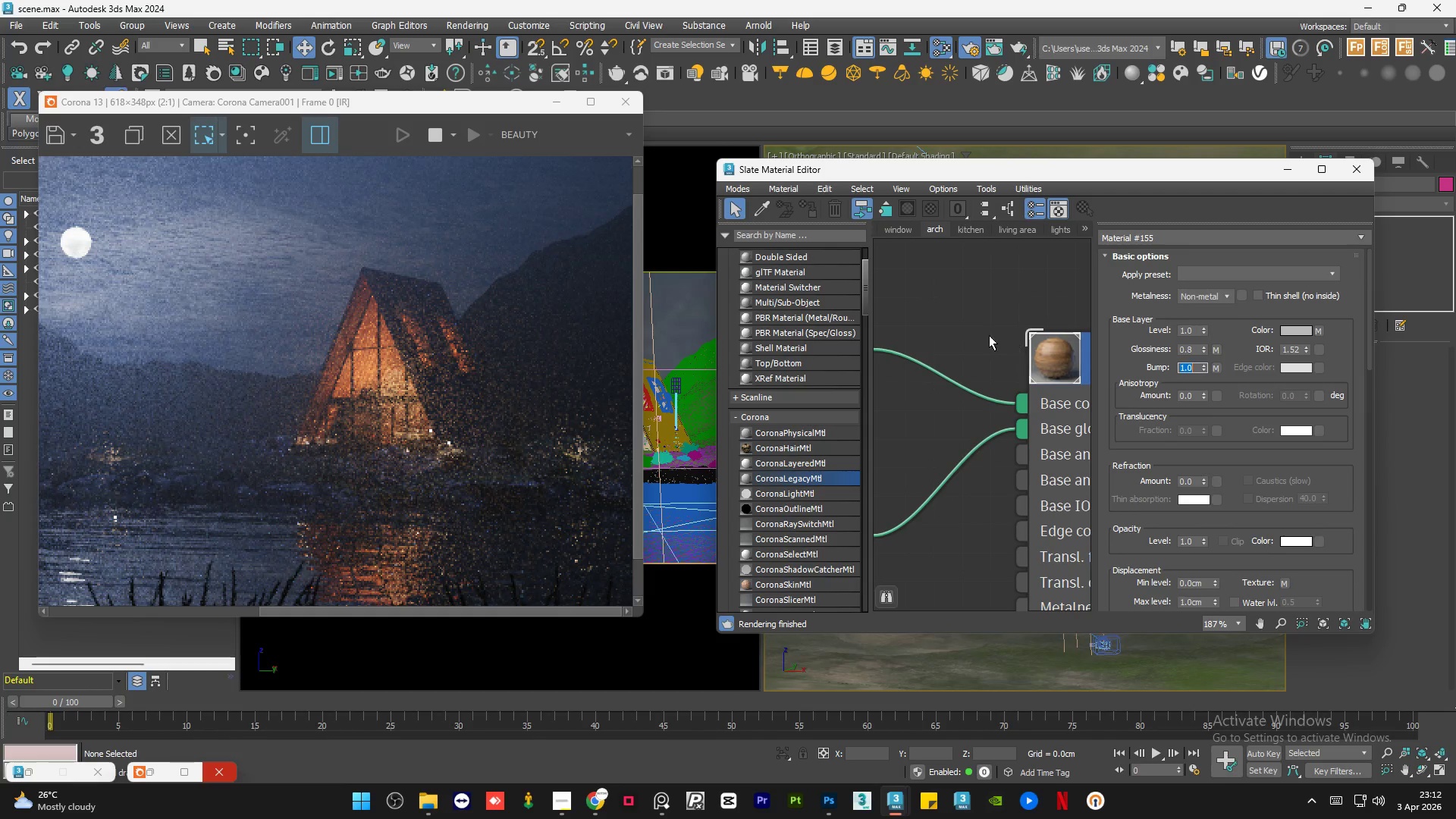 
double_click([969, 328])
 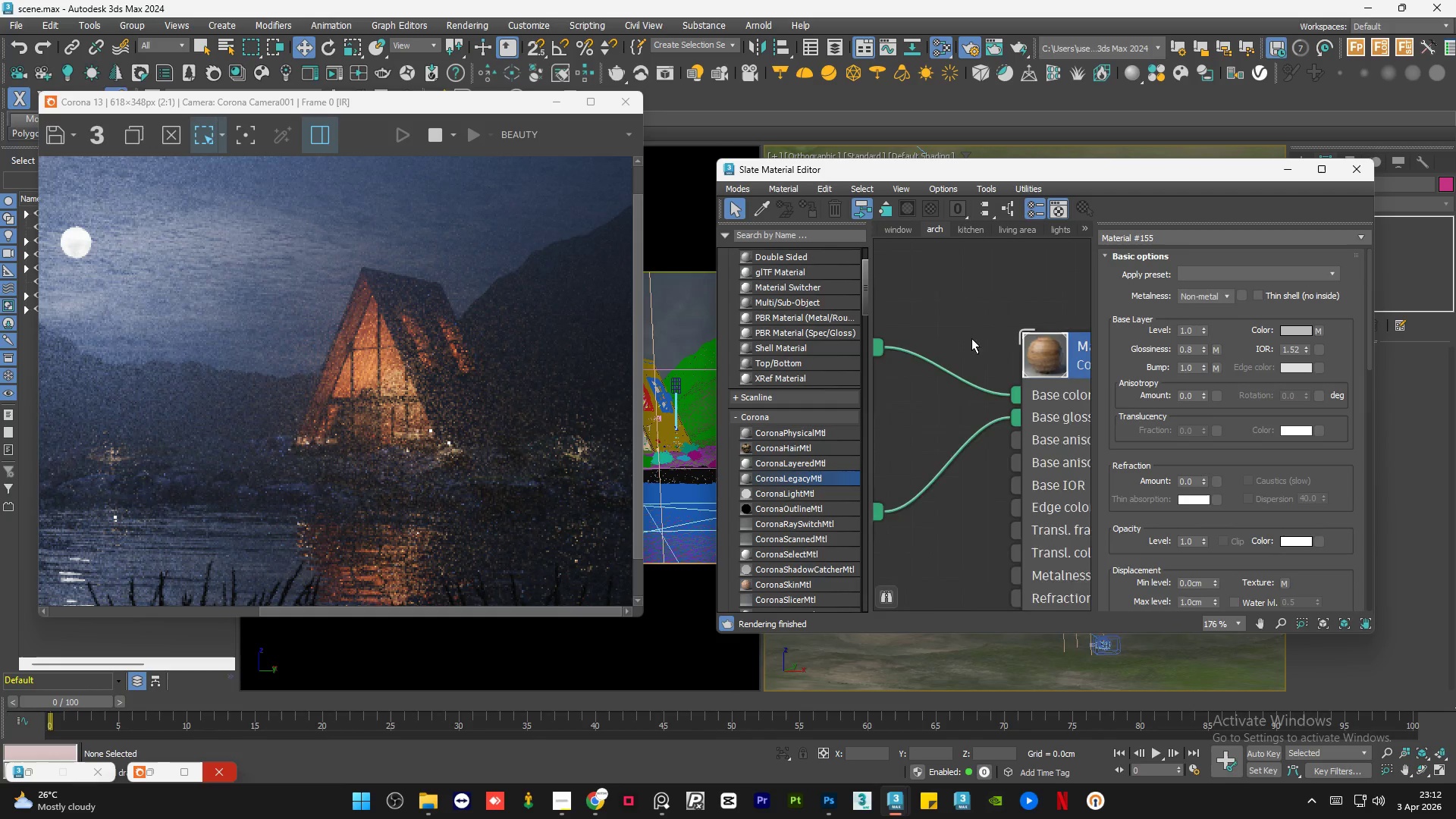 
scroll: coordinate [1050, 350], scroll_direction: down, amount: 12.0
 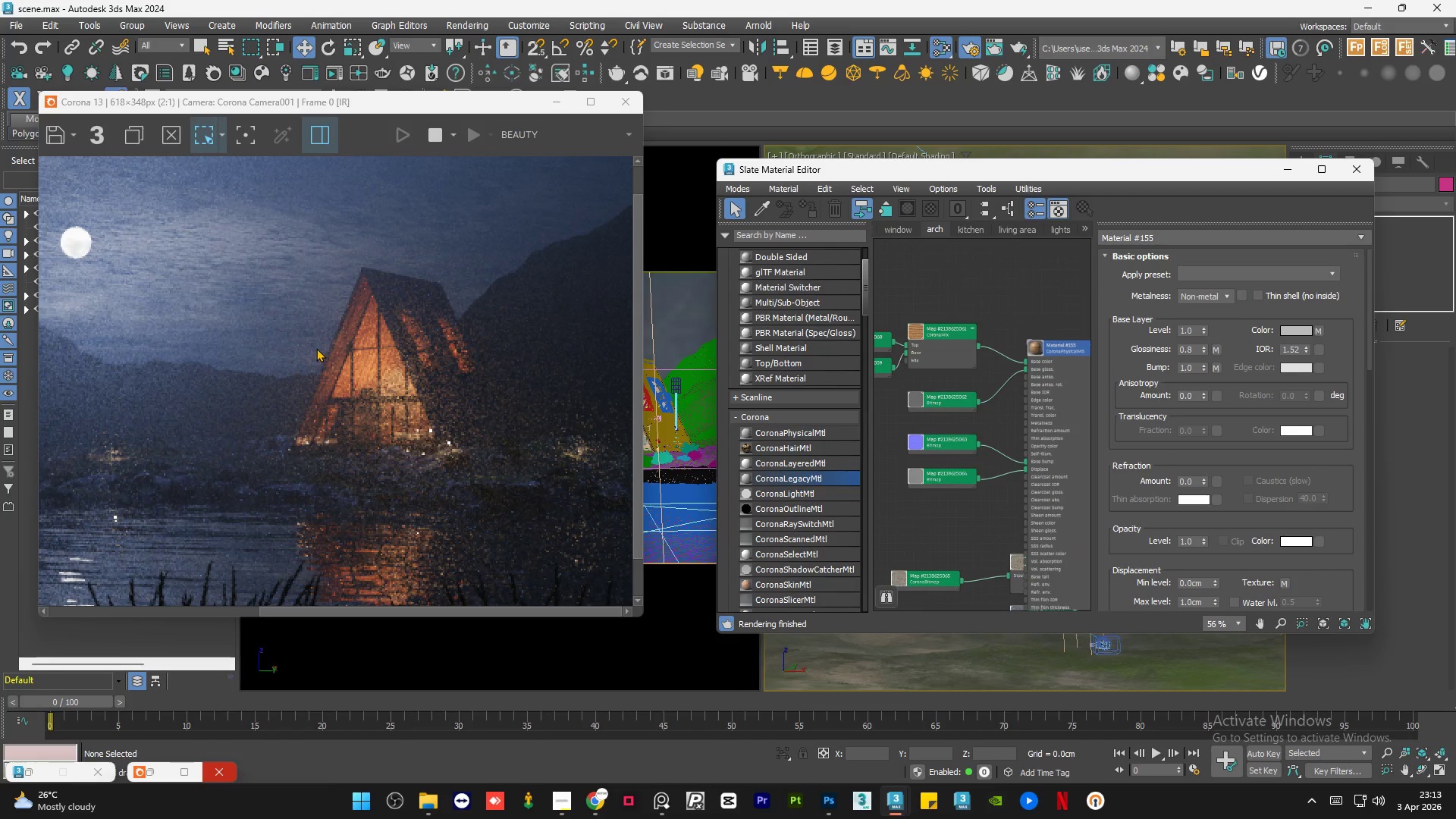 
scroll: coordinate [359, 356], scroll_direction: up, amount: 2.0
 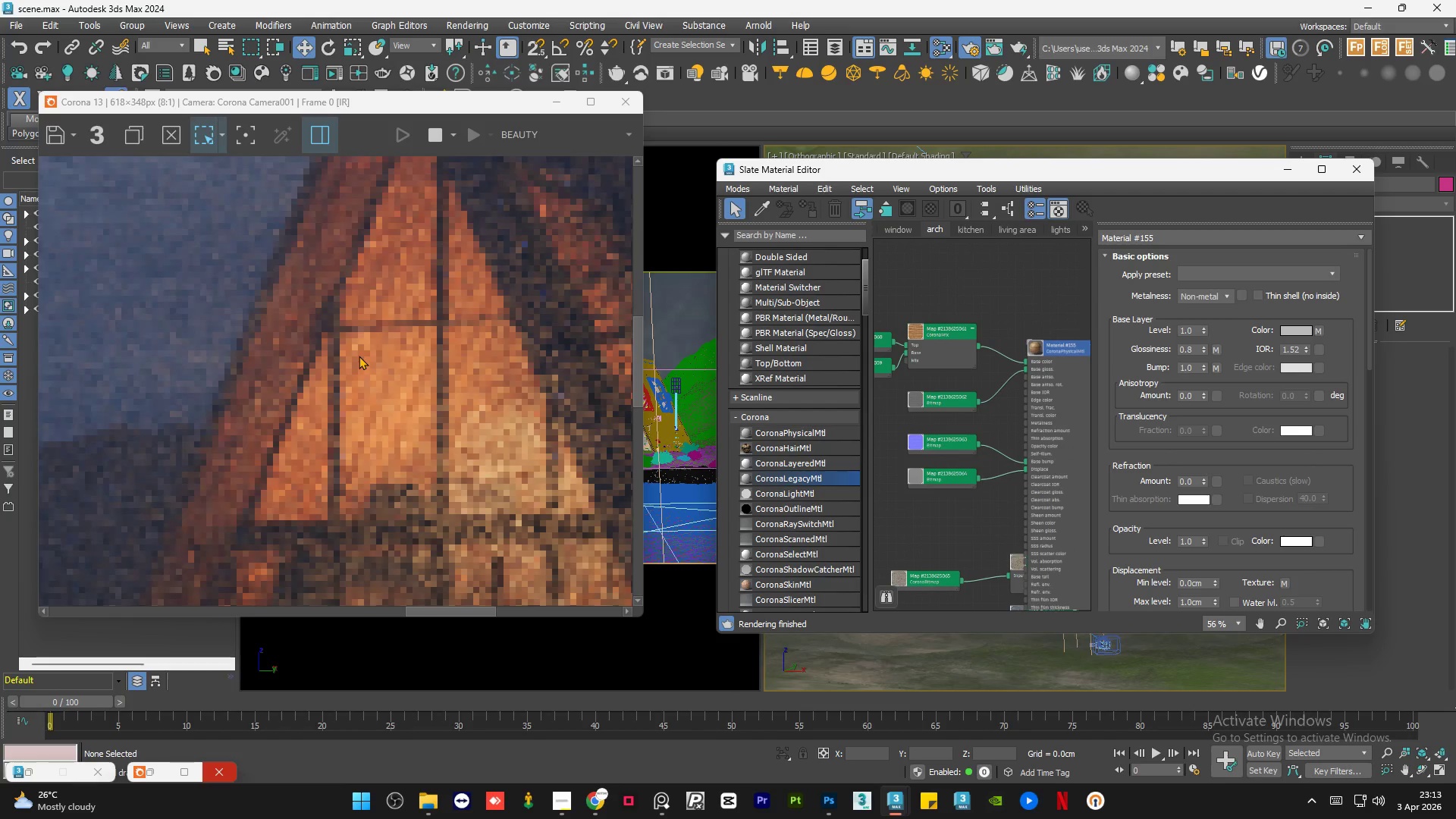 
scroll: coordinate [359, 356], scroll_direction: down, amount: 2.0
 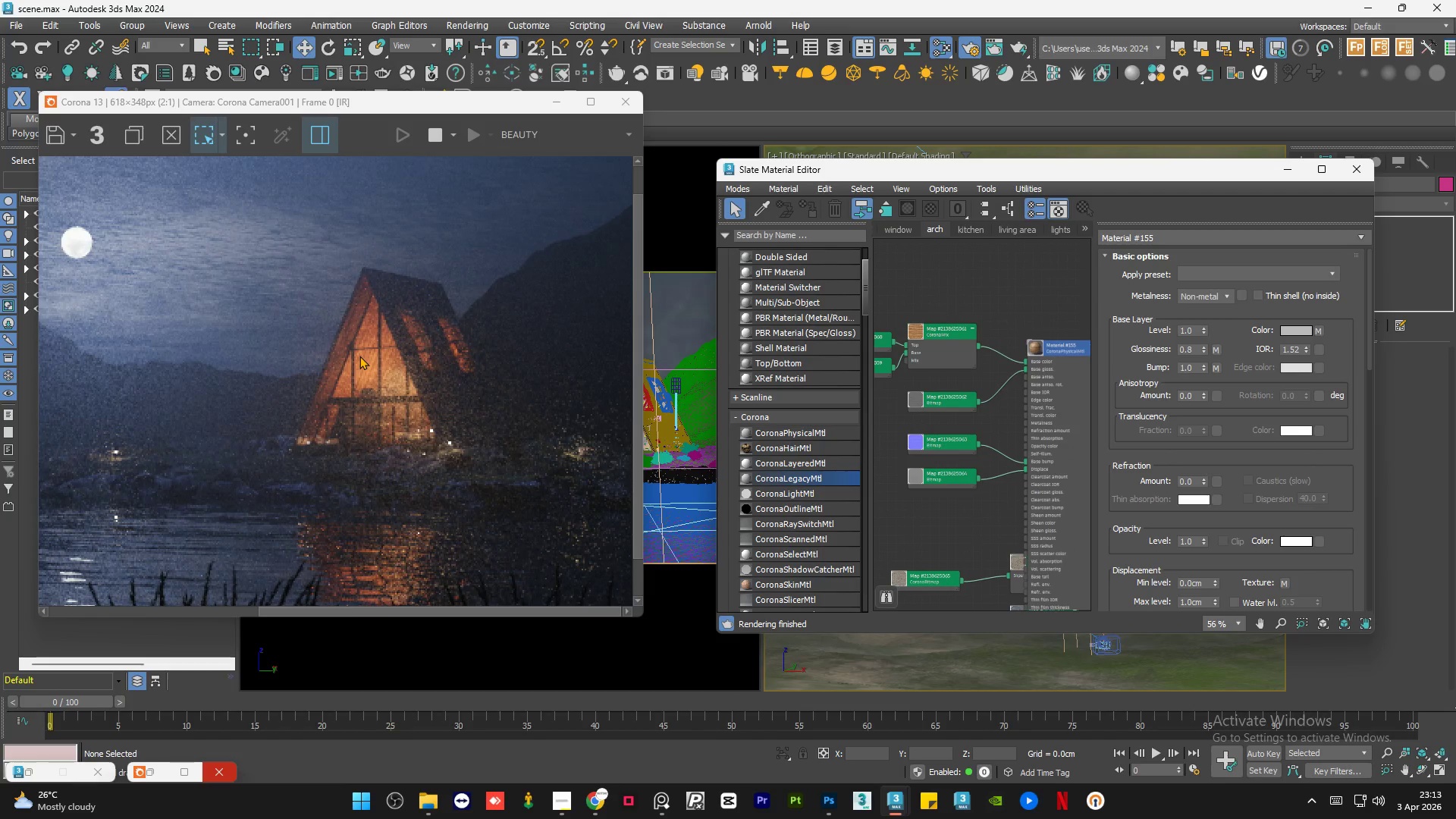 
scroll: coordinate [359, 356], scroll_direction: none, amount: 0.0
 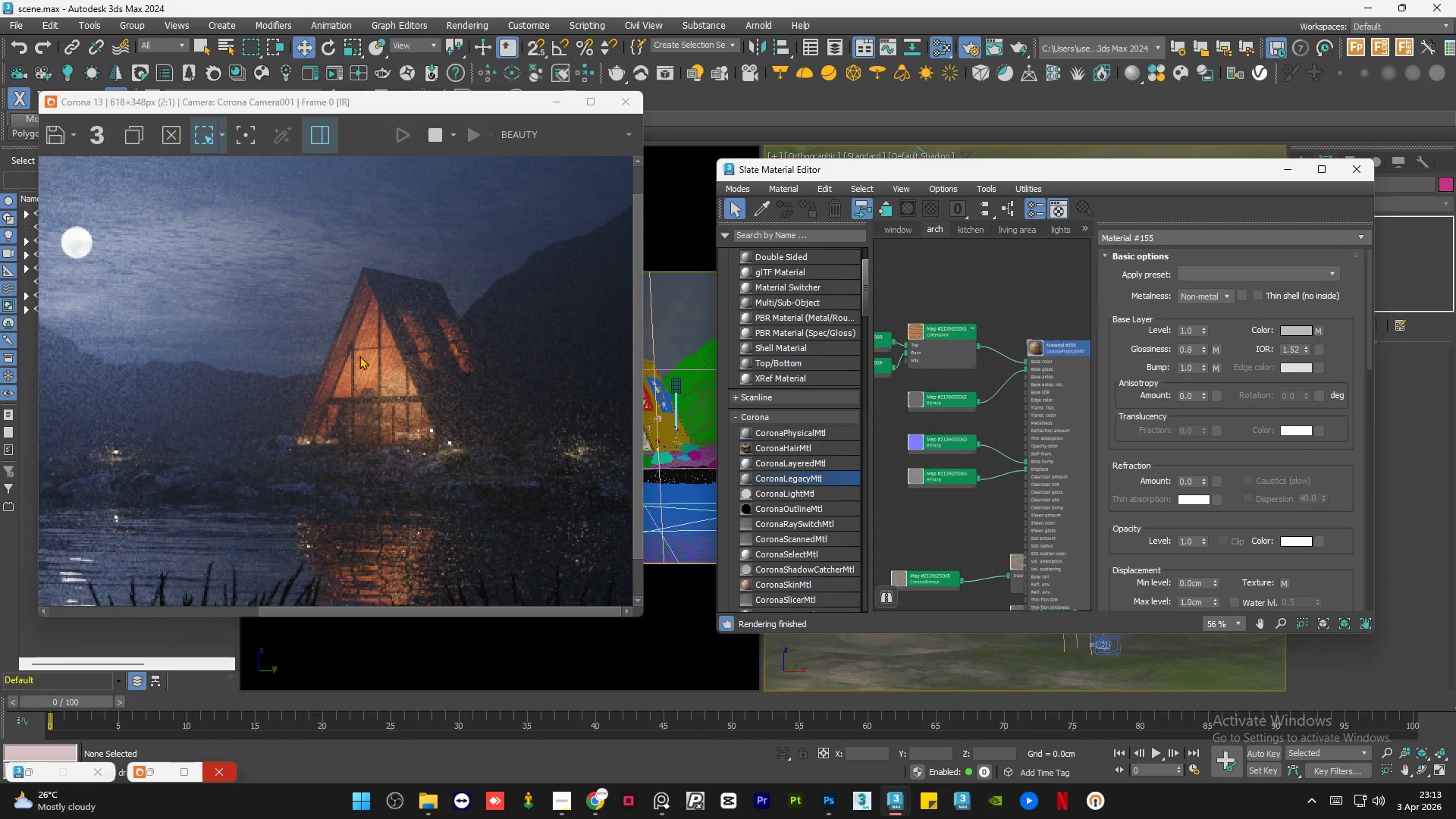 
scroll: coordinate [359, 356], scroll_direction: down, amount: 1.0
 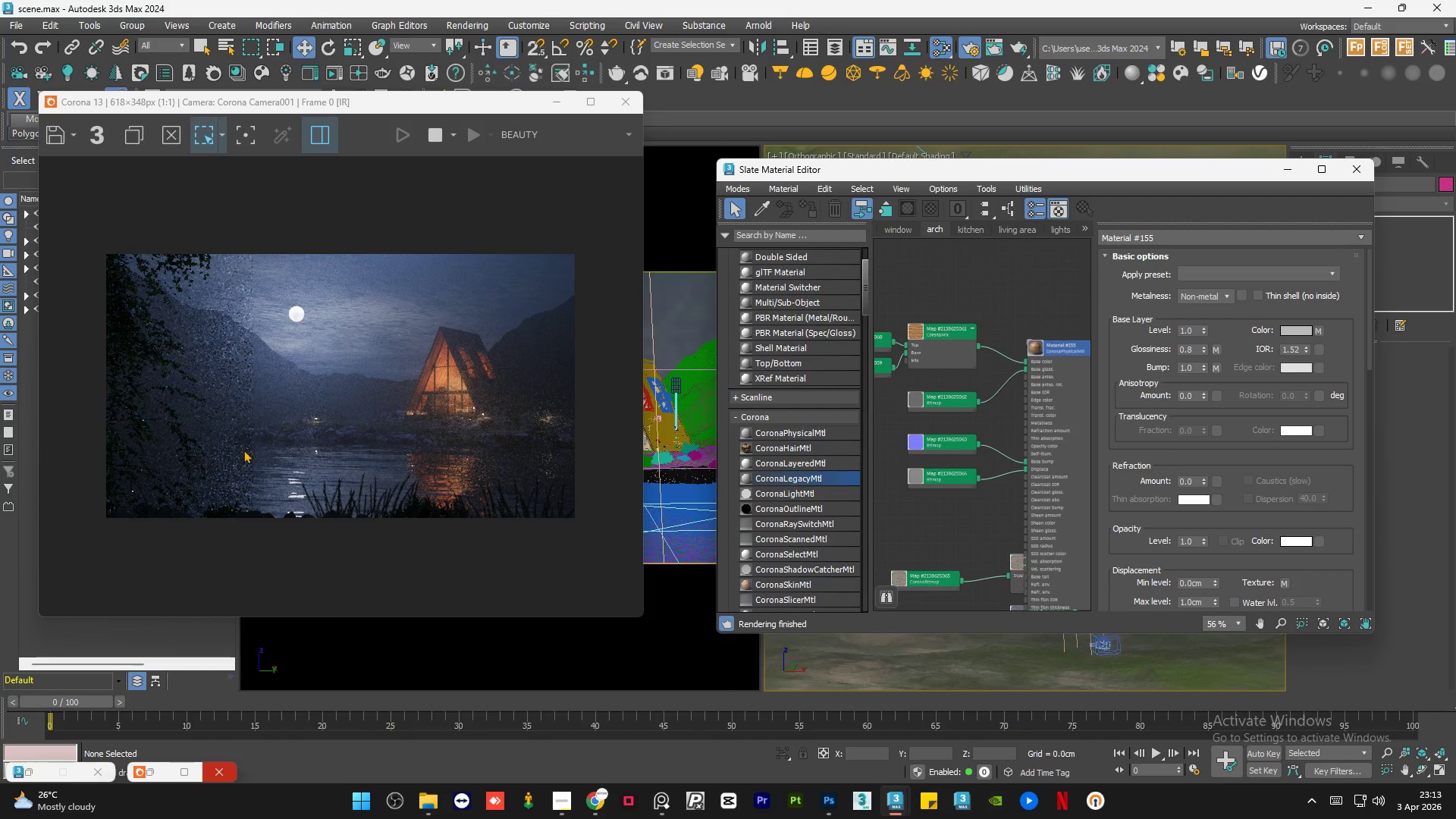 
scroll: coordinate [243, 451], scroll_direction: up, amount: 2.0
 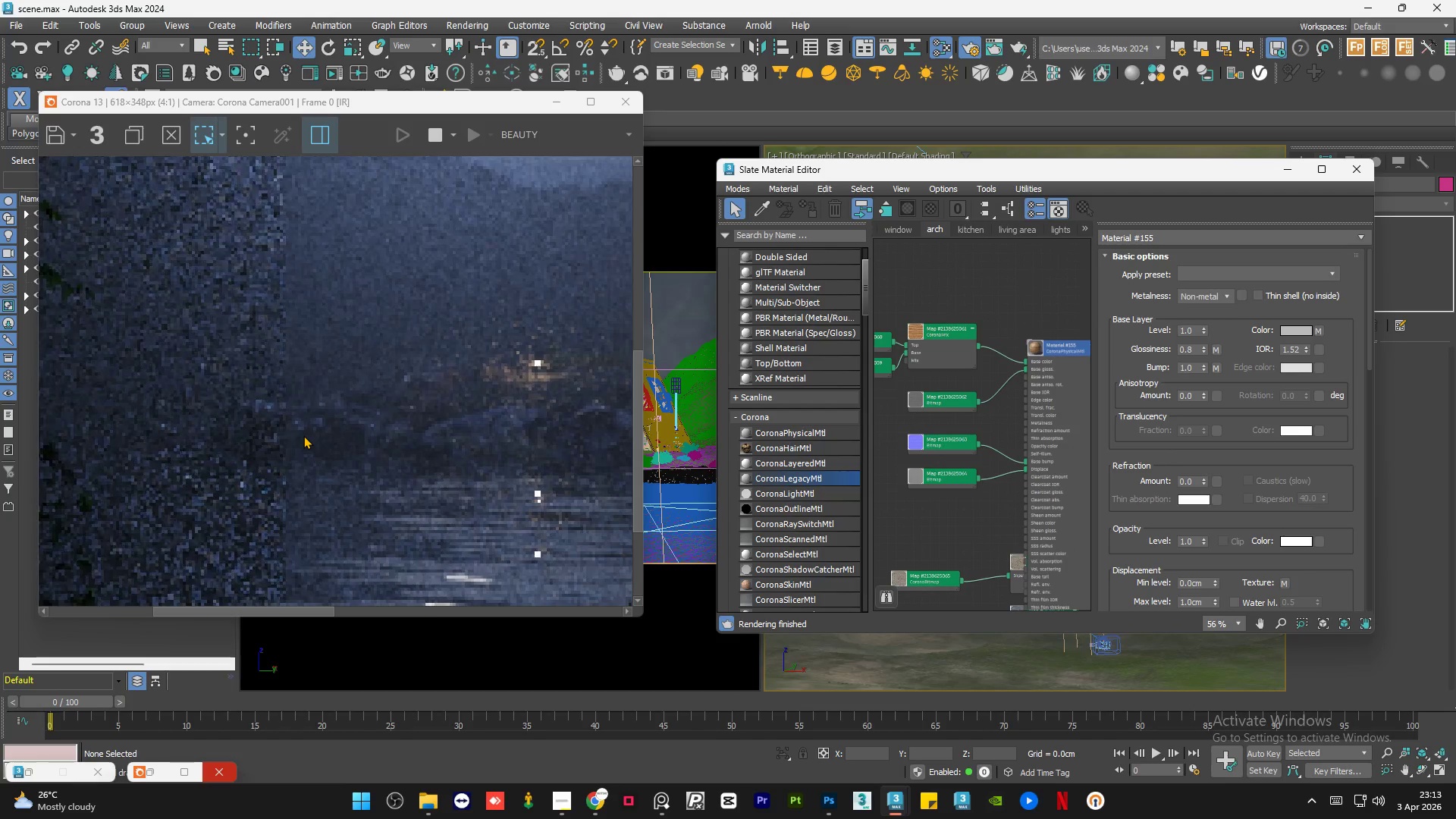 
scroll: coordinate [303, 435], scroll_direction: down, amount: 2.0
 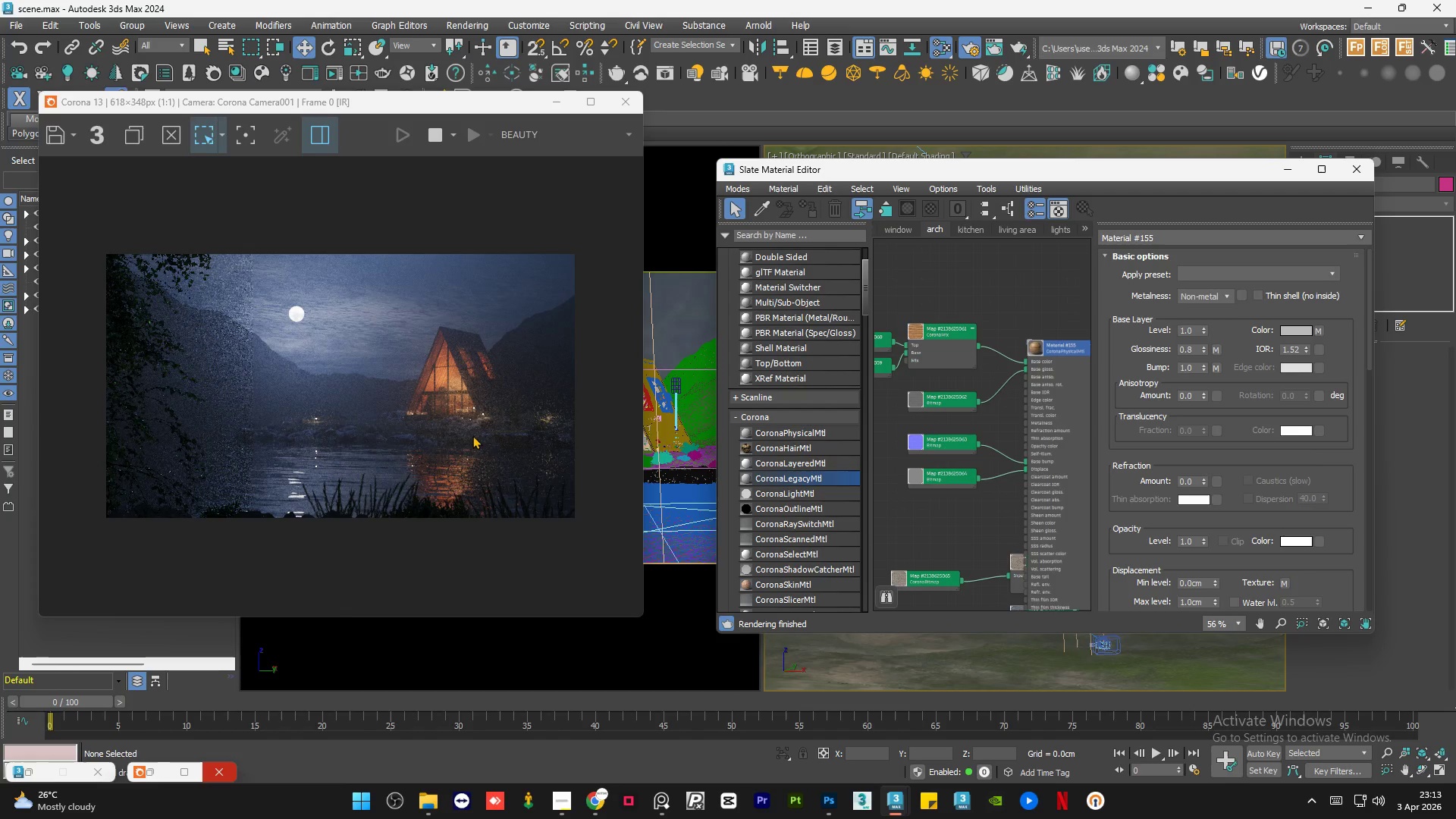 
scroll: coordinate [495, 409], scroll_direction: up, amount: 3.0
 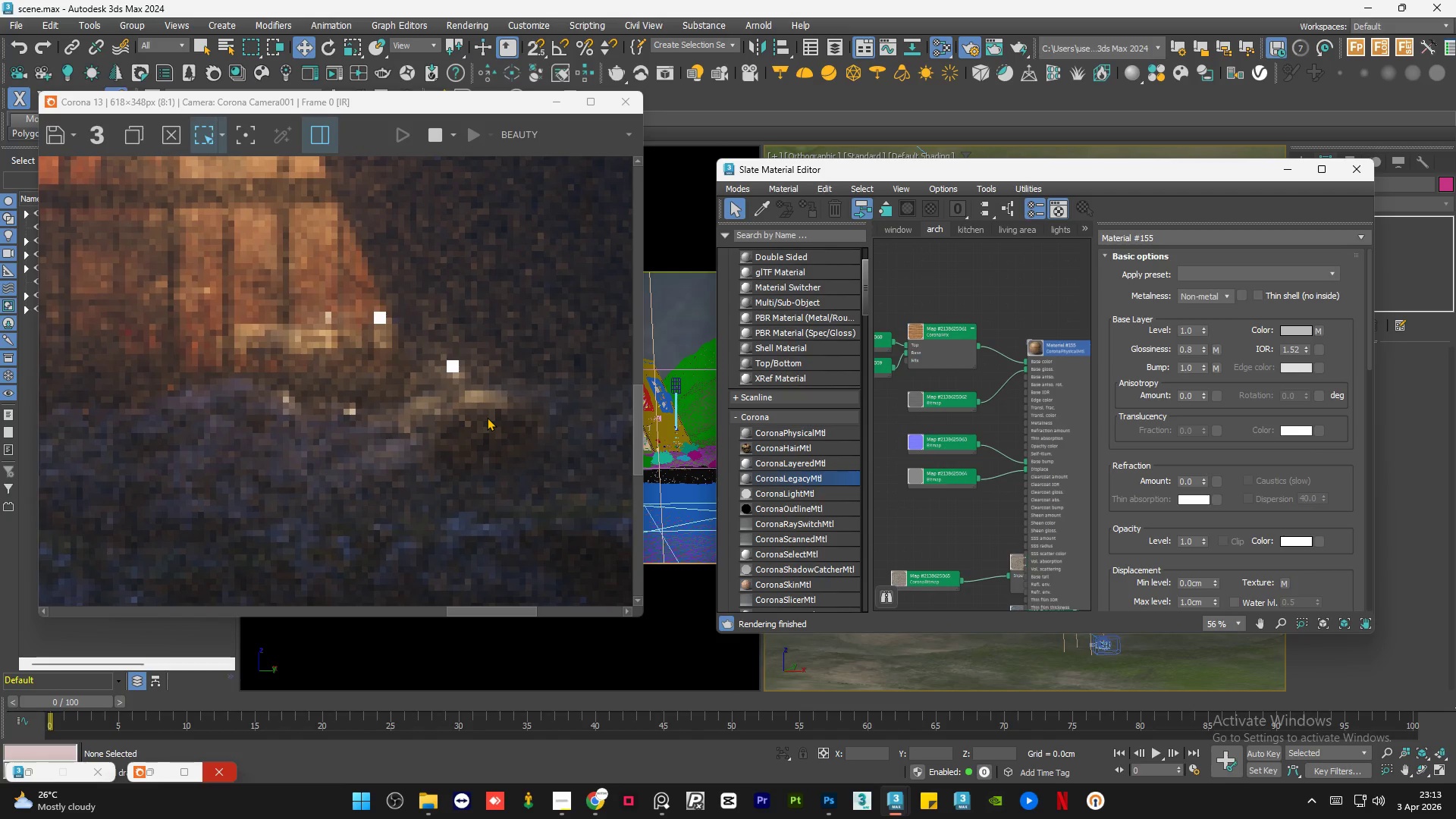 
scroll: coordinate [481, 417], scroll_direction: down, amount: 1.0
 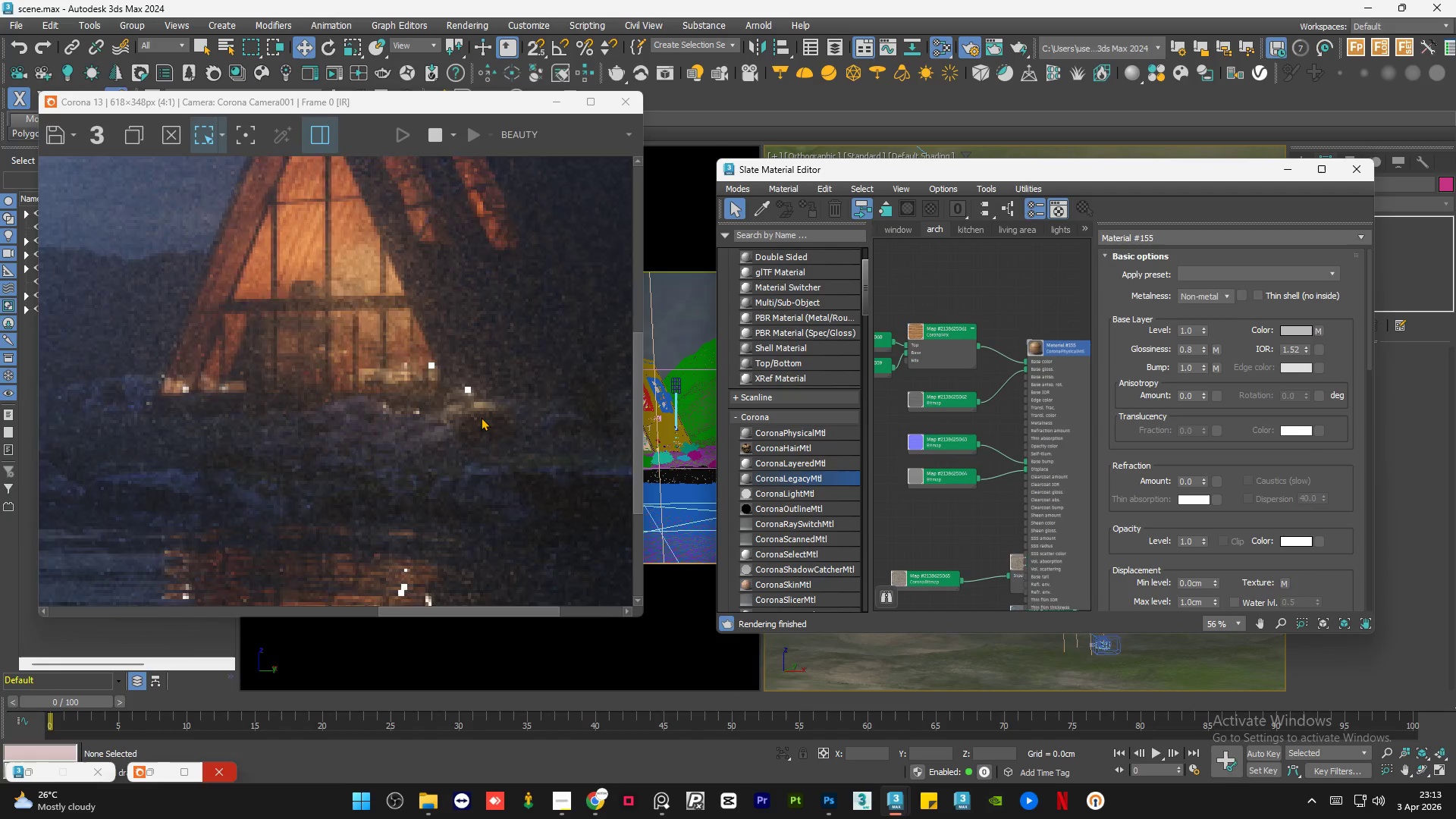 
scroll: coordinate [447, 287], scroll_direction: none, amount: 0.0
 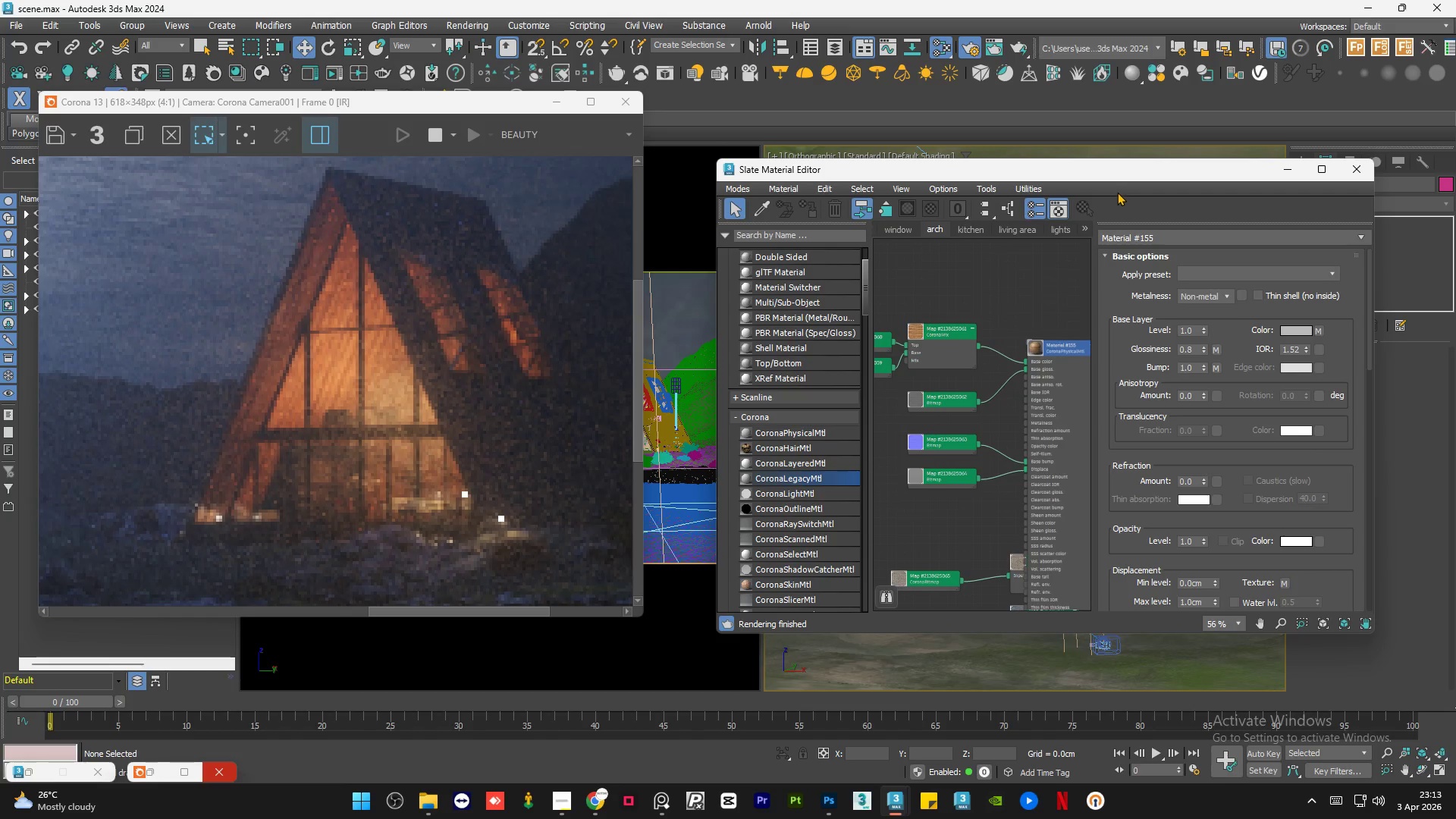 
double_click([1027, 284])
 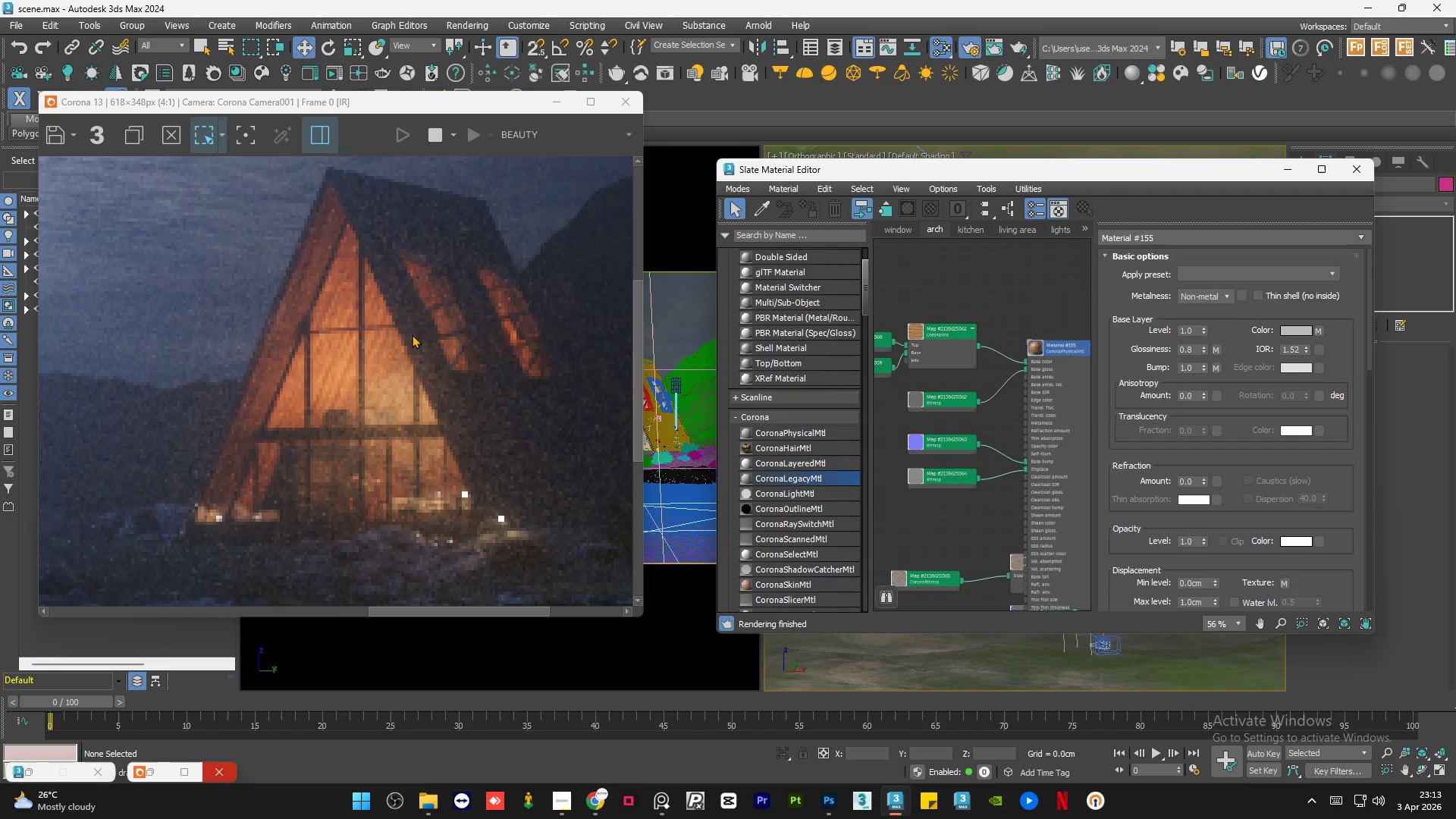 
scroll: coordinate [412, 336], scroll_direction: down, amount: 1.0
 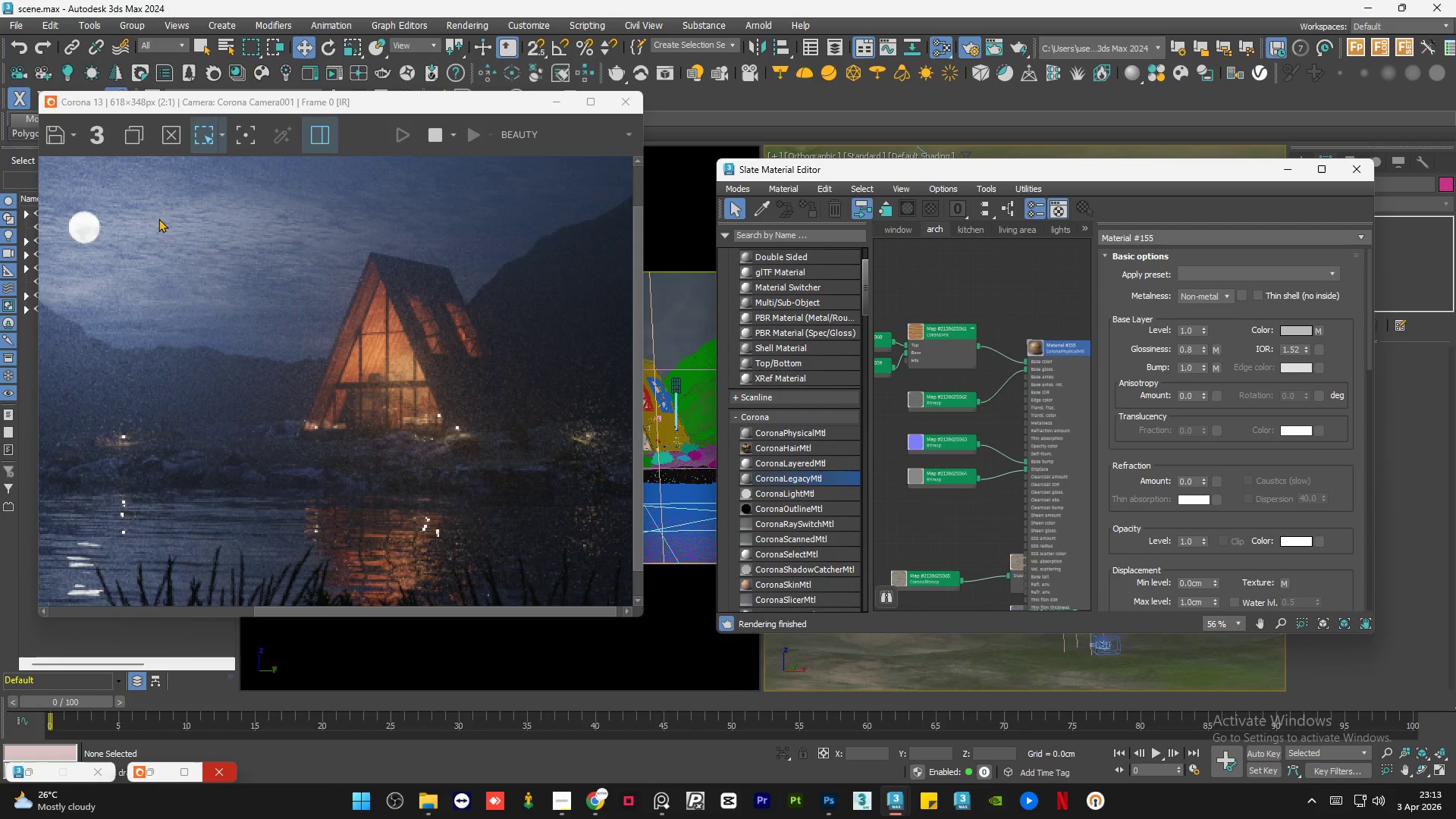 
scroll: coordinate [77, 213], scroll_direction: up, amount: 2.0
 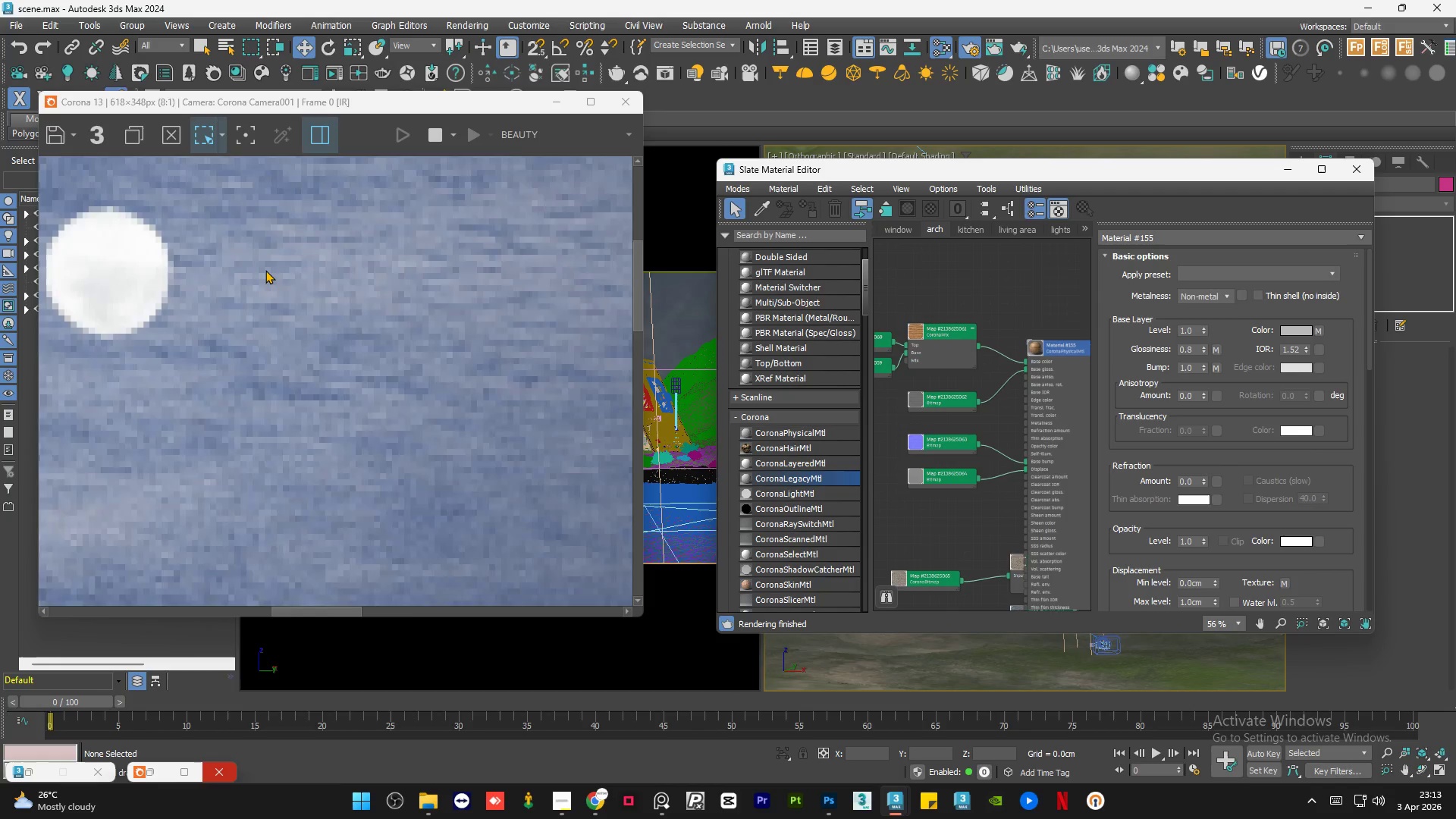 
scroll: coordinate [265, 270], scroll_direction: down, amount: 2.0
 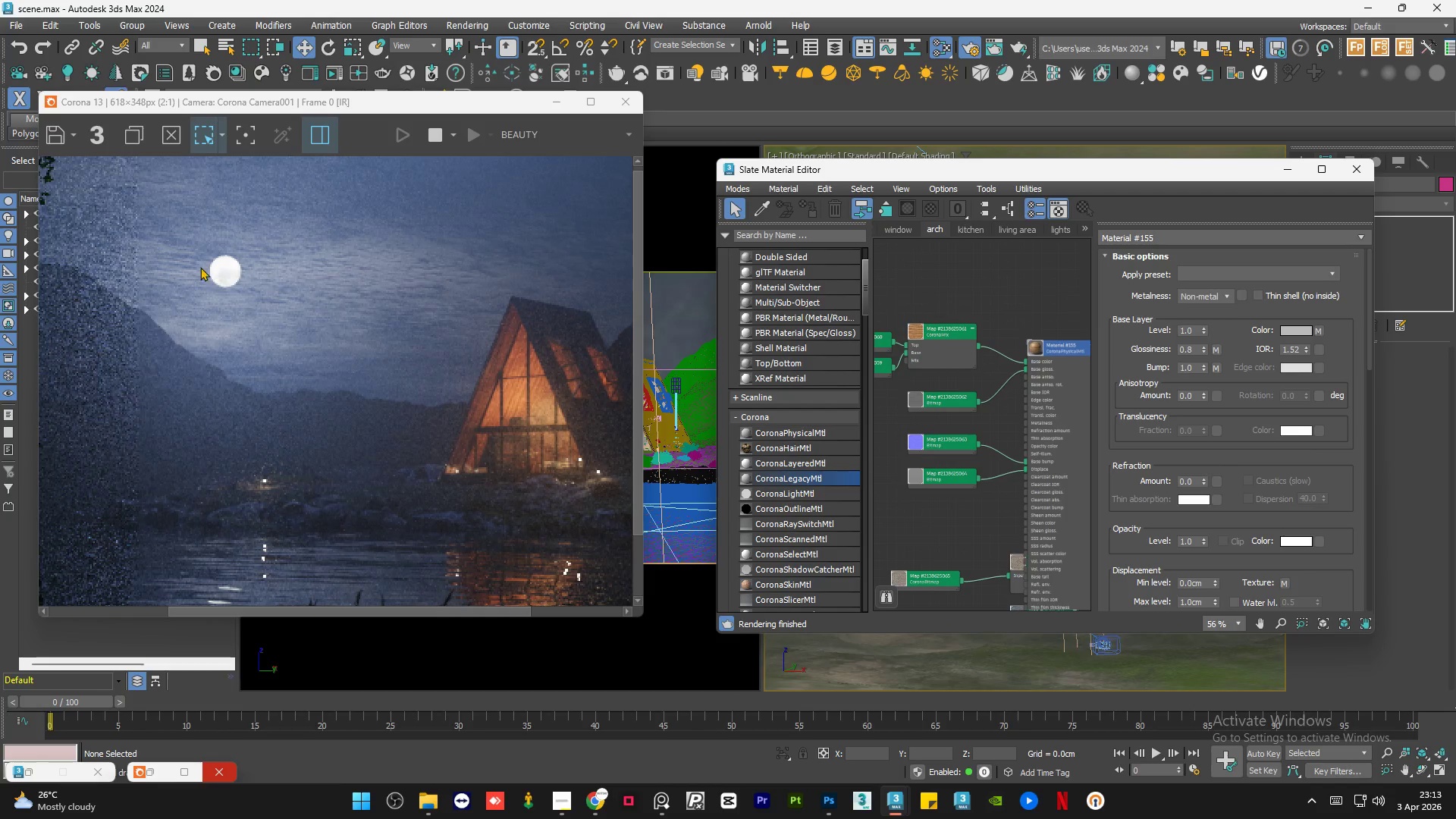 
scroll: coordinate [187, 264], scroll_direction: up, amount: 2.0
 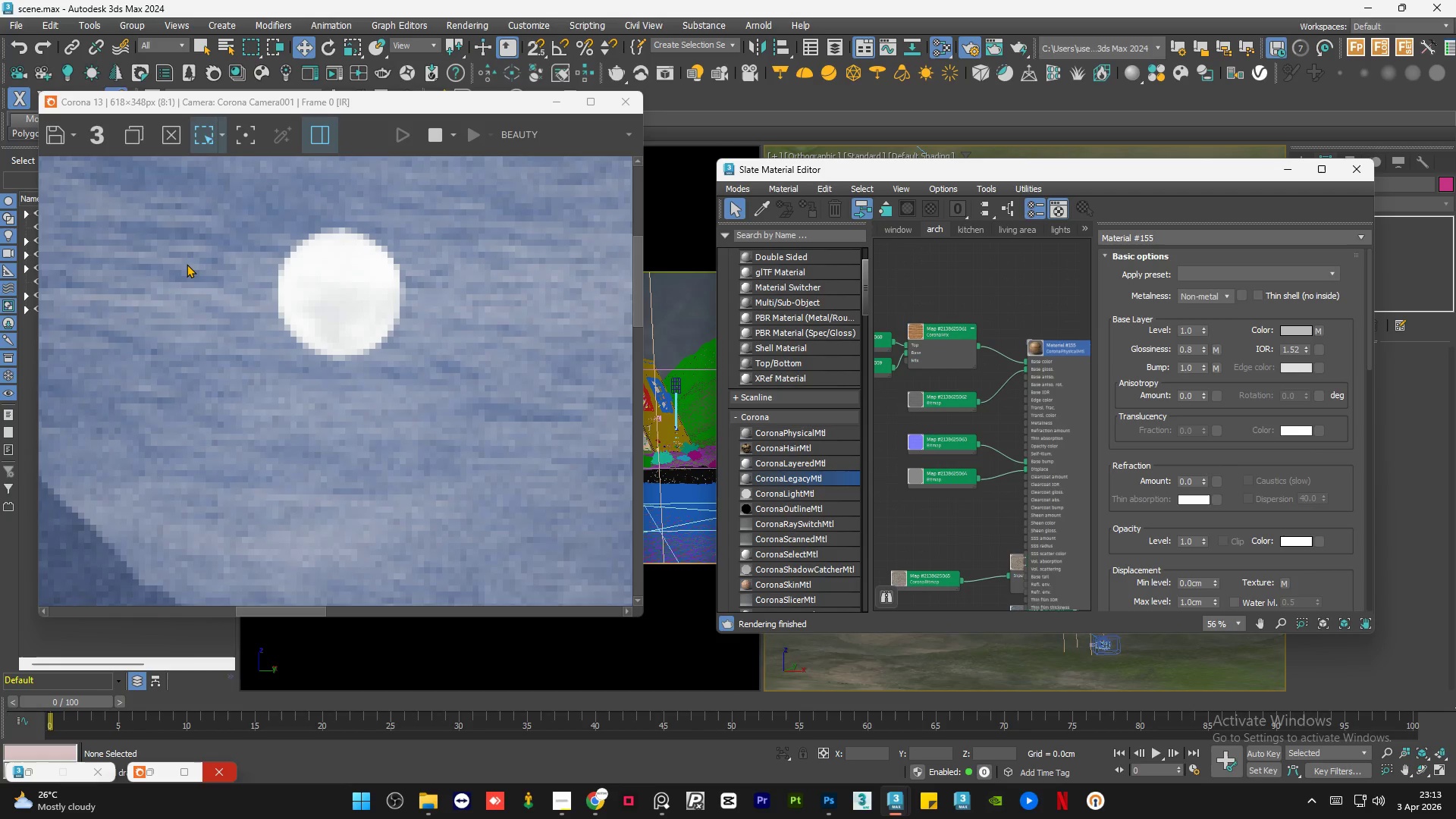 
scroll: coordinate [187, 264], scroll_direction: down, amount: 1.0
 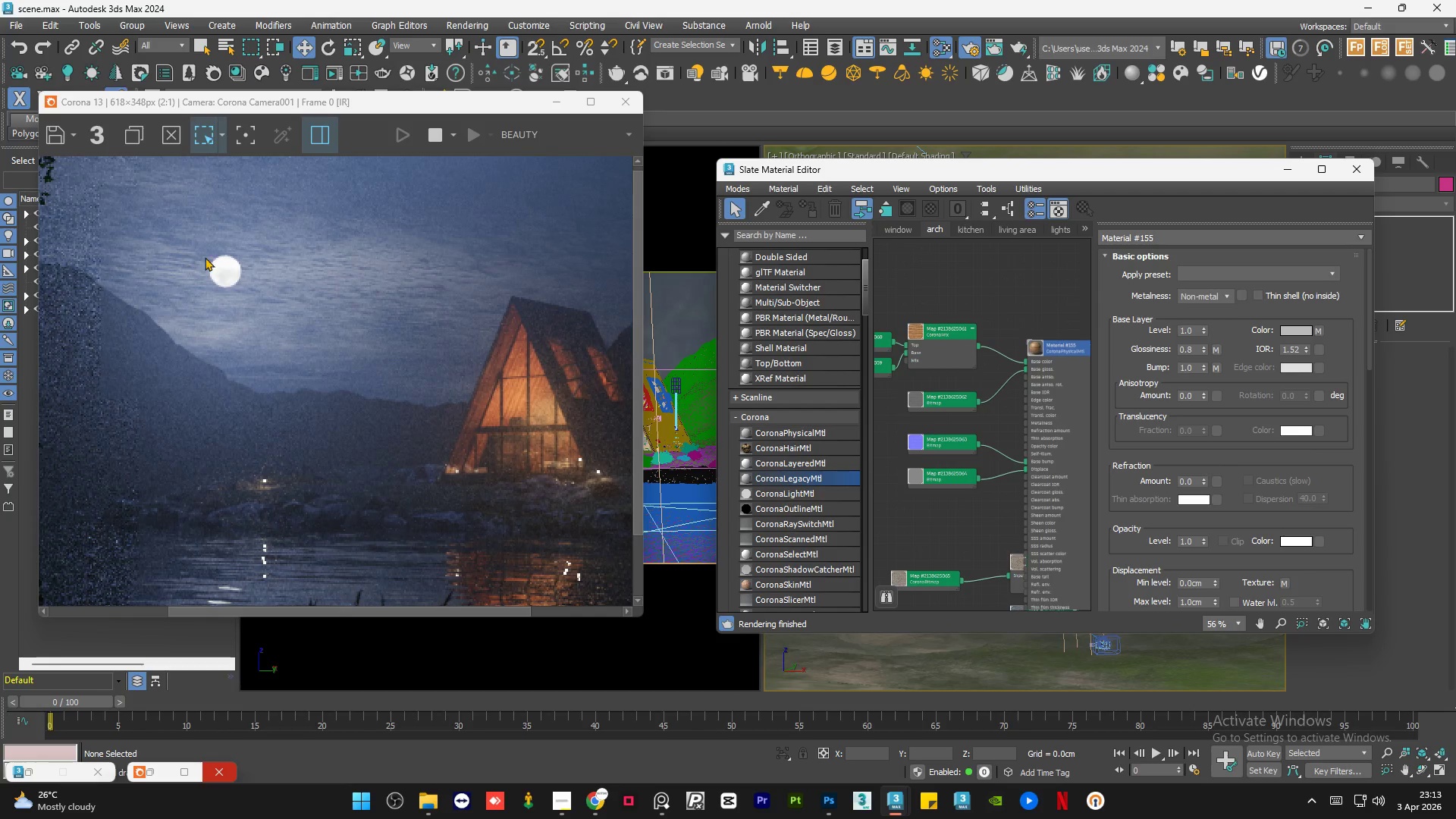 
scroll: coordinate [306, 256], scroll_direction: up, amount: 1.0
 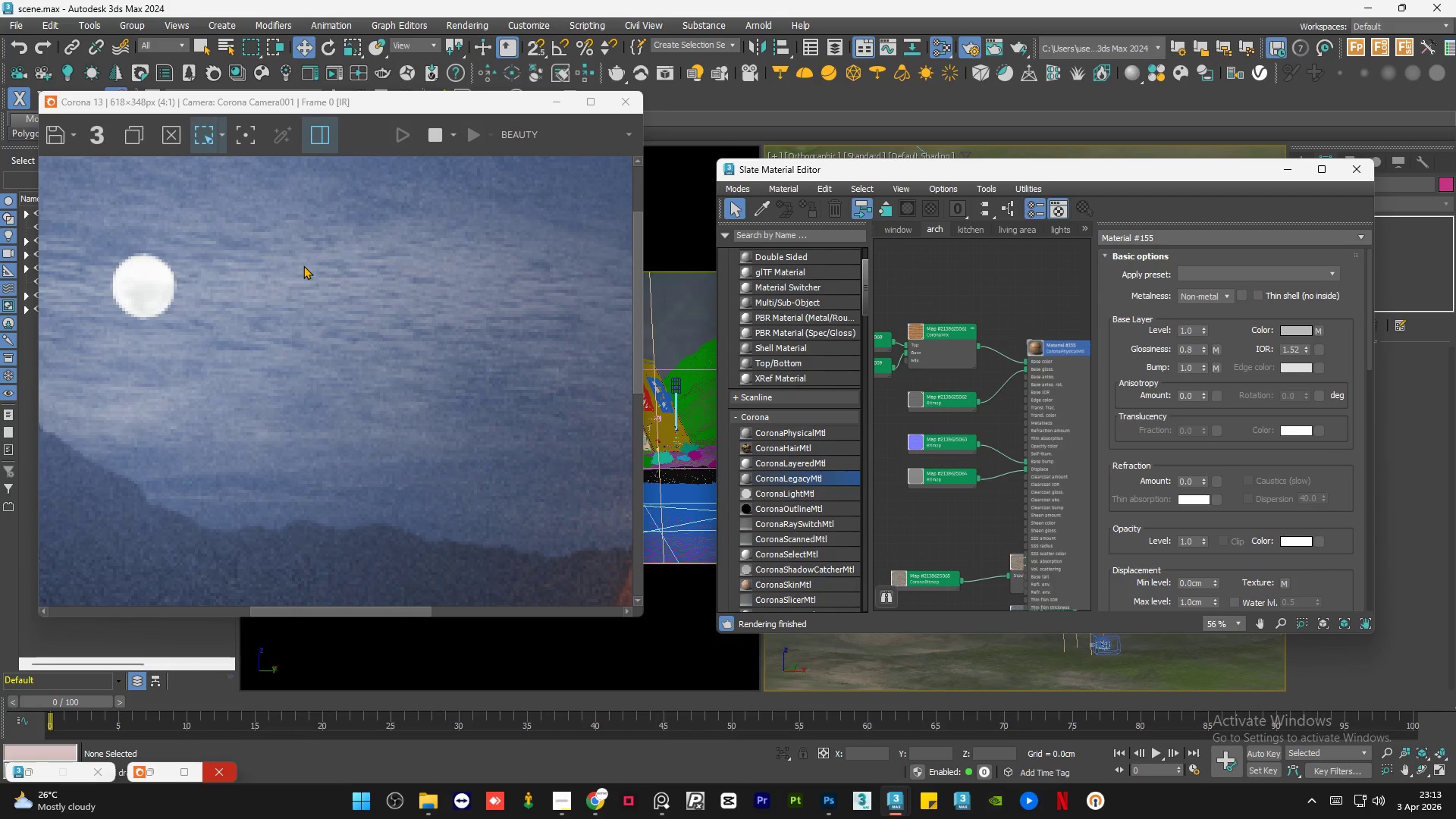 
scroll: coordinate [303, 265], scroll_direction: down, amount: 1.0
 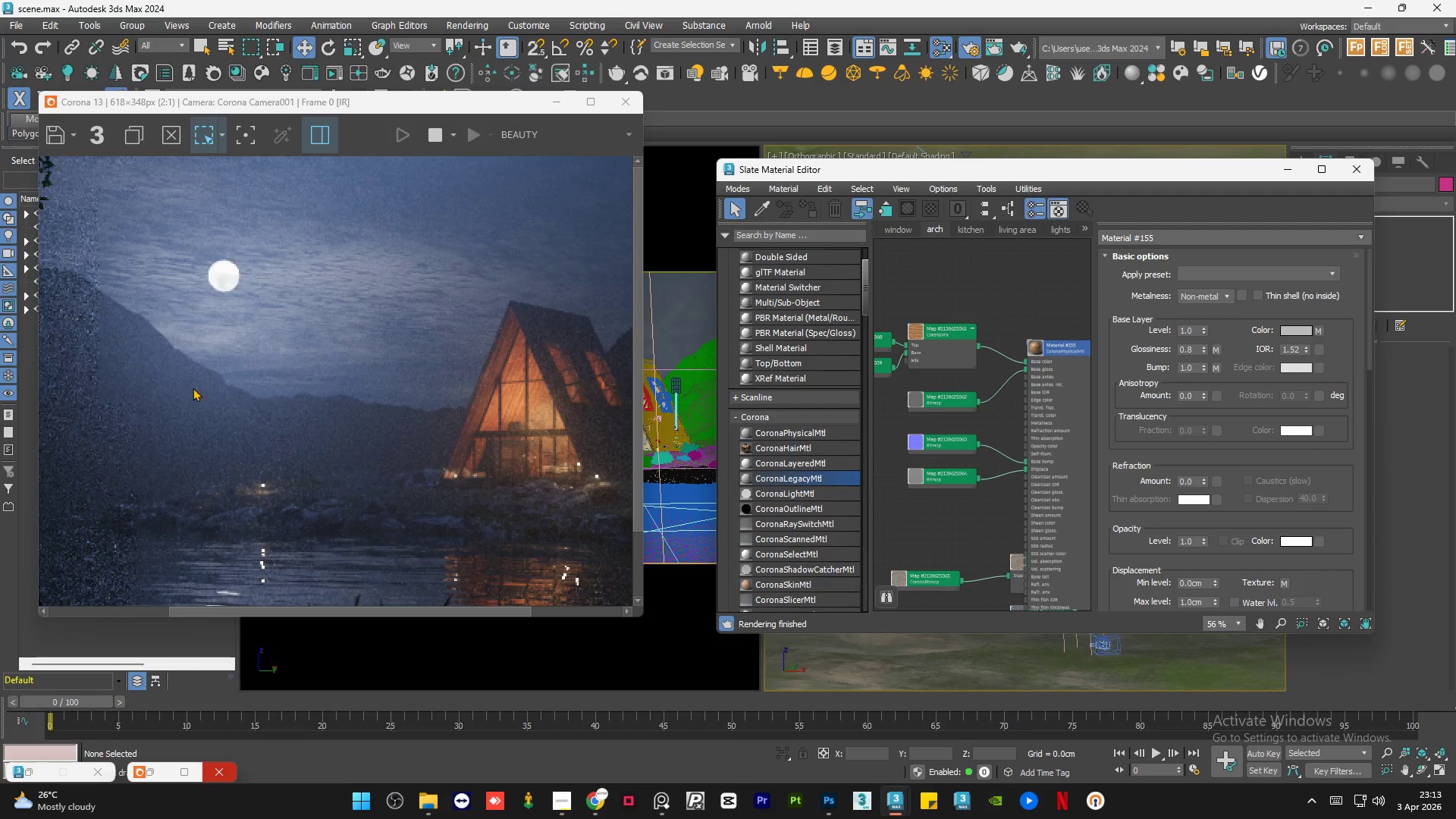 
scroll: coordinate [187, 393], scroll_direction: up, amount: 1.0
 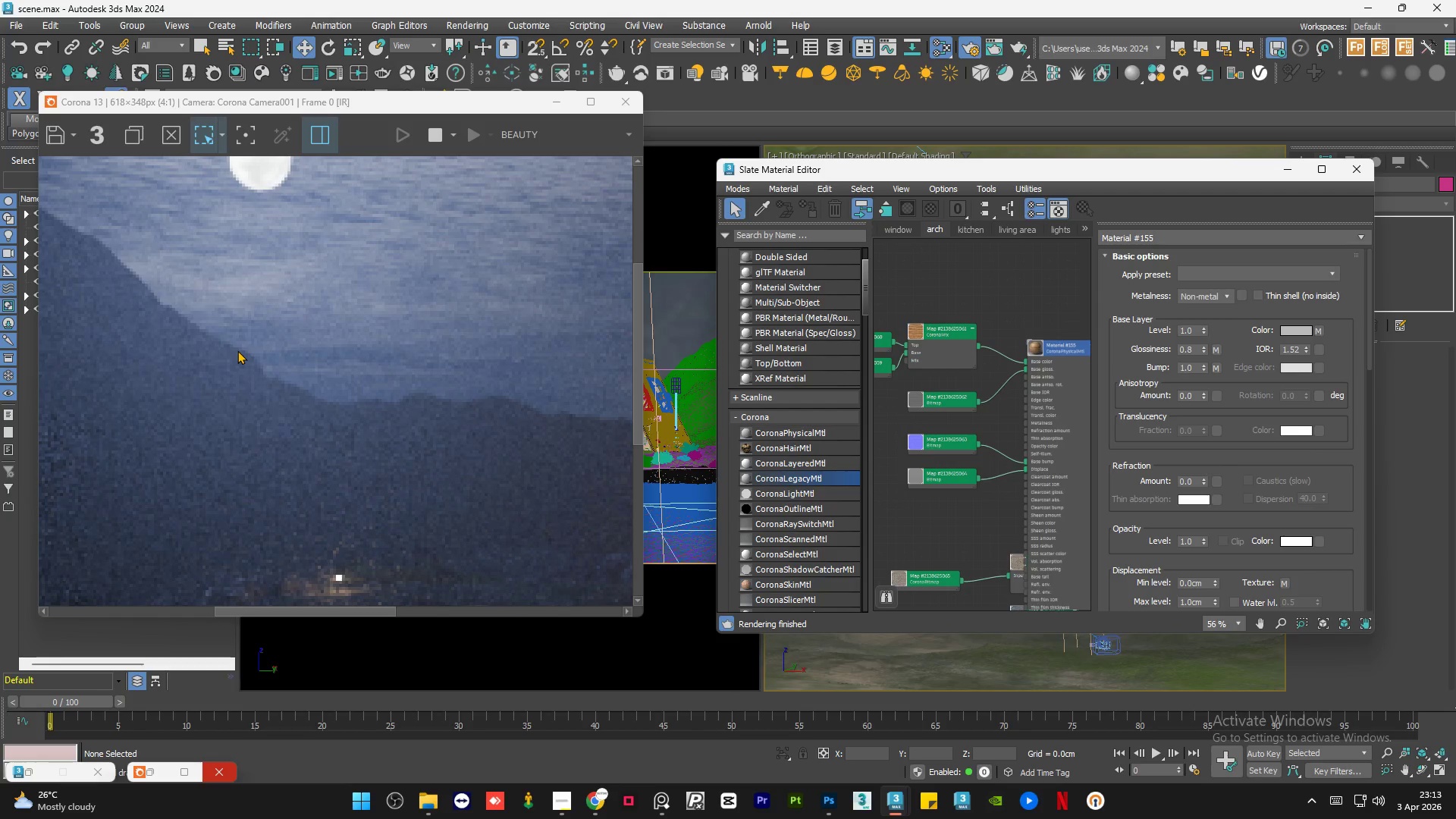 
scroll: coordinate [237, 350], scroll_direction: down, amount: 1.0
 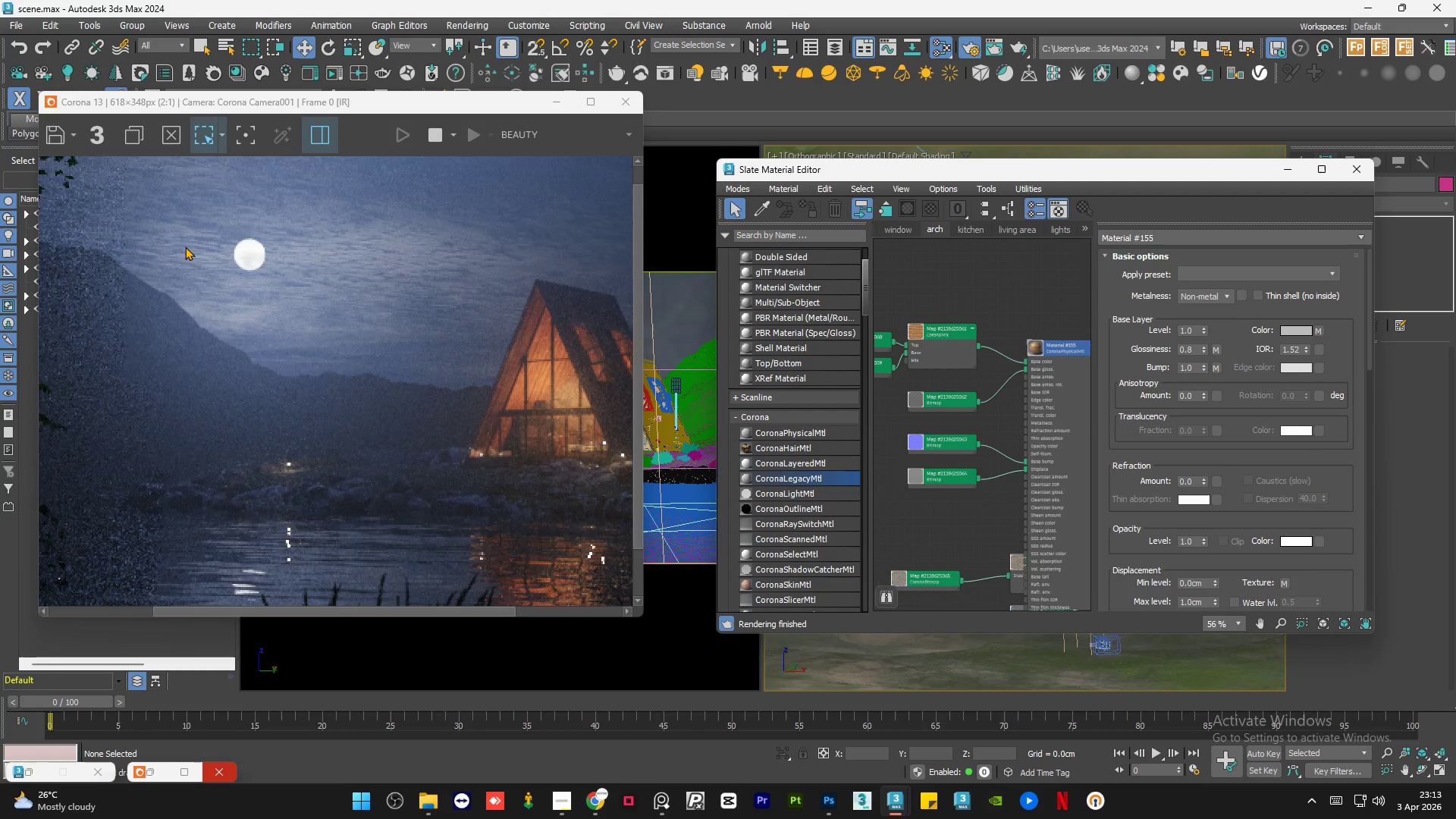 
scroll: coordinate [170, 241], scroll_direction: up, amount: 1.0
 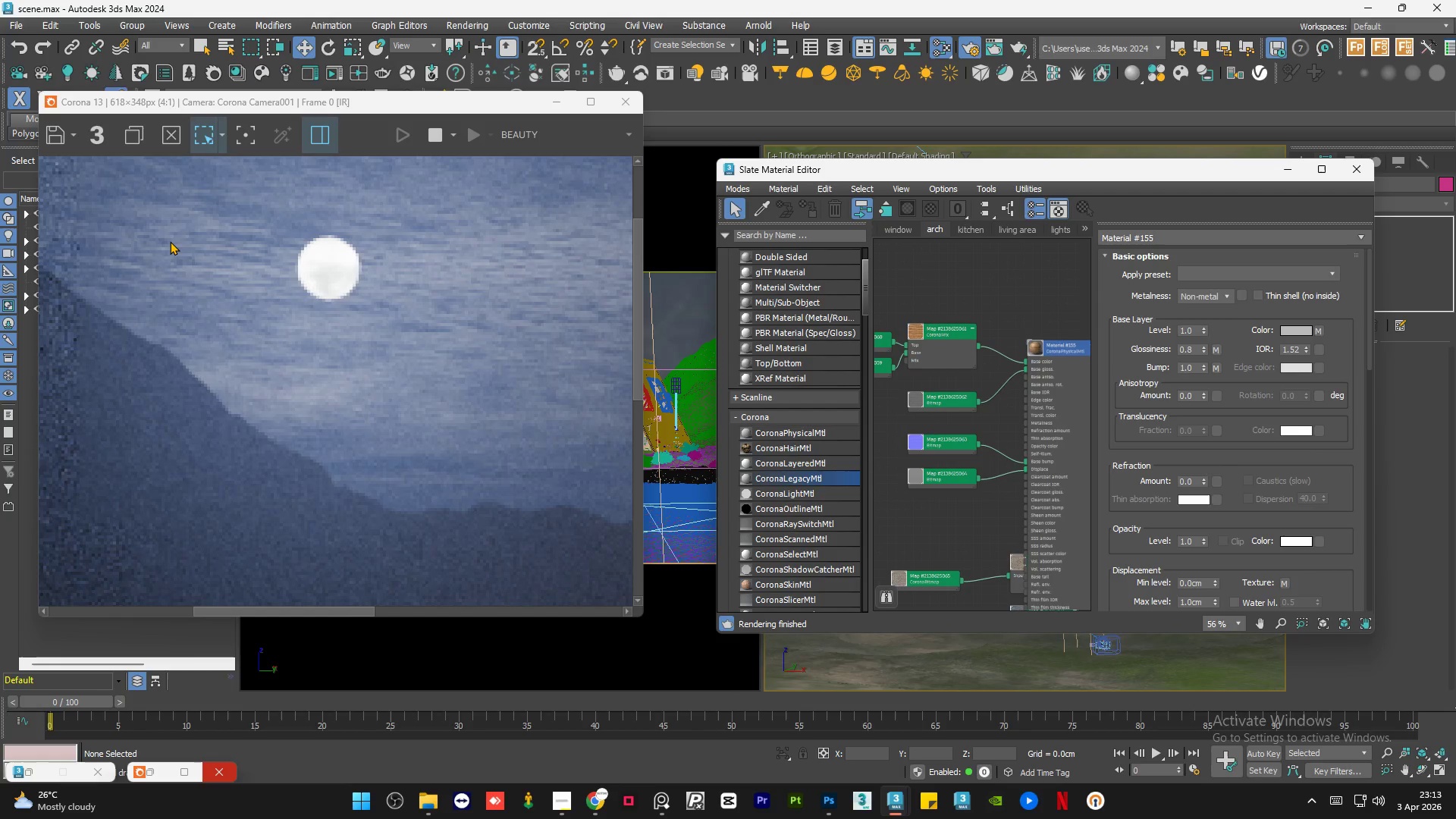 
scroll: coordinate [170, 241], scroll_direction: down, amount: 1.0
 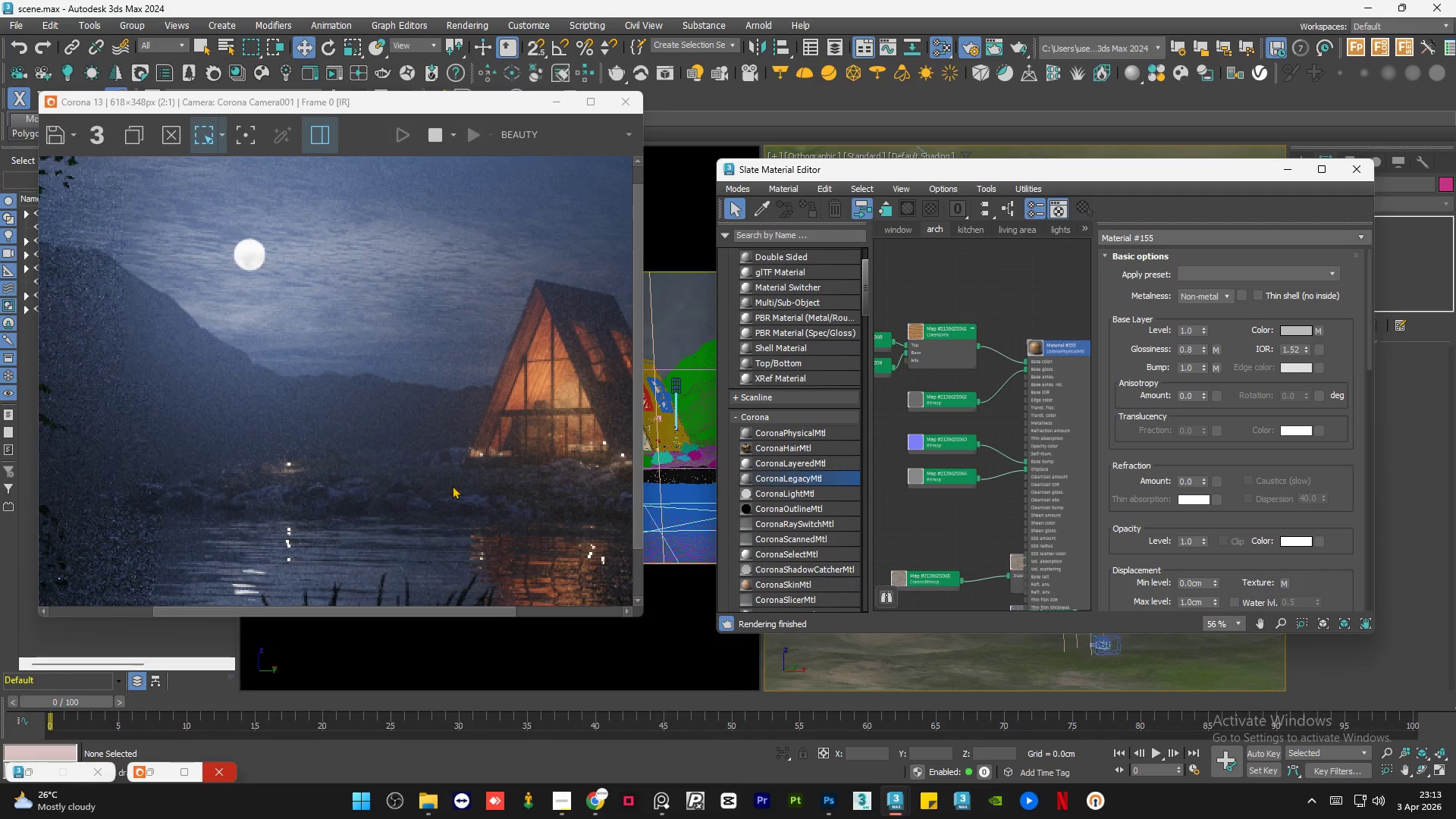 
scroll: coordinate [455, 486], scroll_direction: up, amount: 1.0
 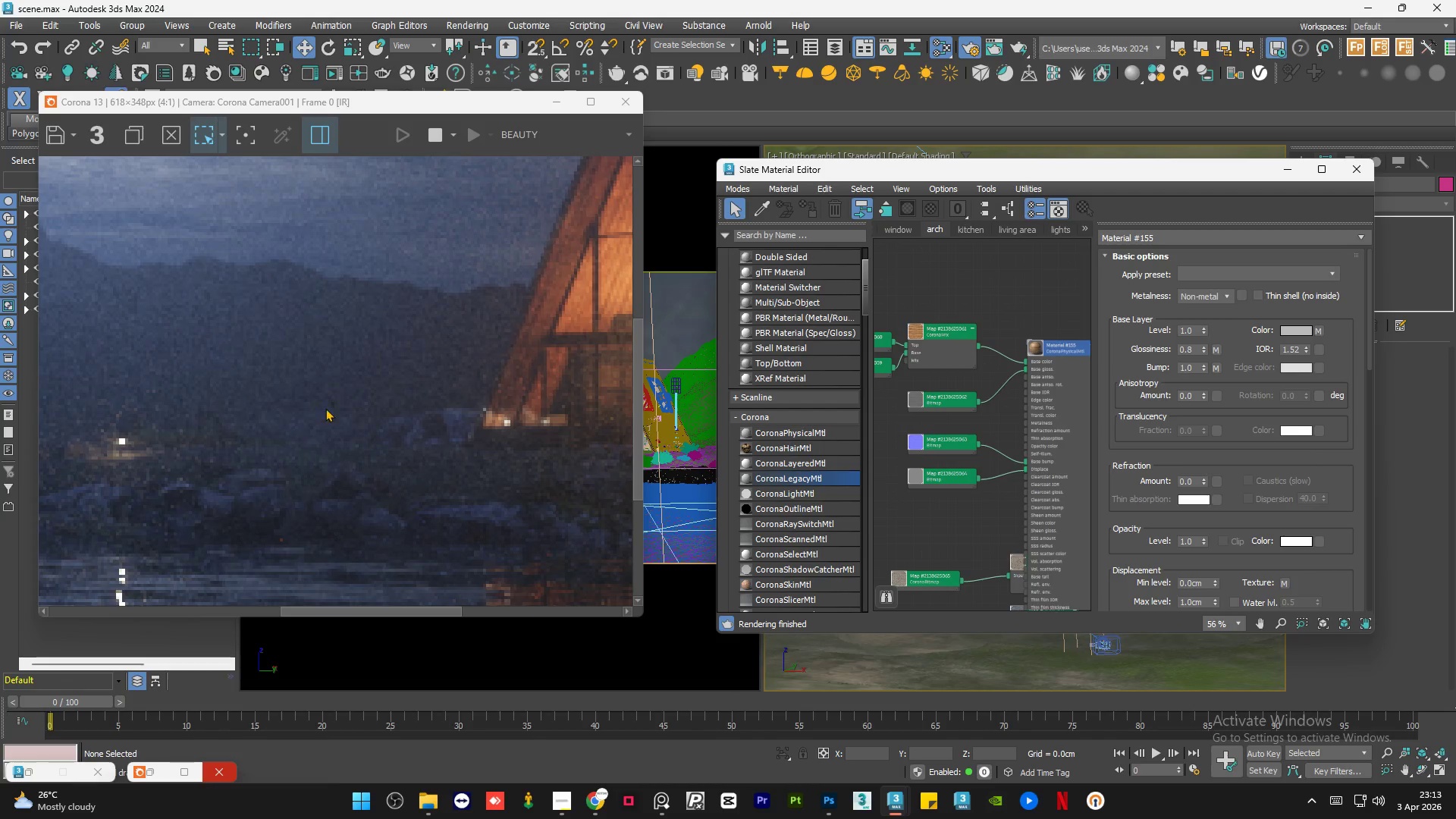 
scroll: coordinate [320, 406], scroll_direction: down, amount: 2.0
 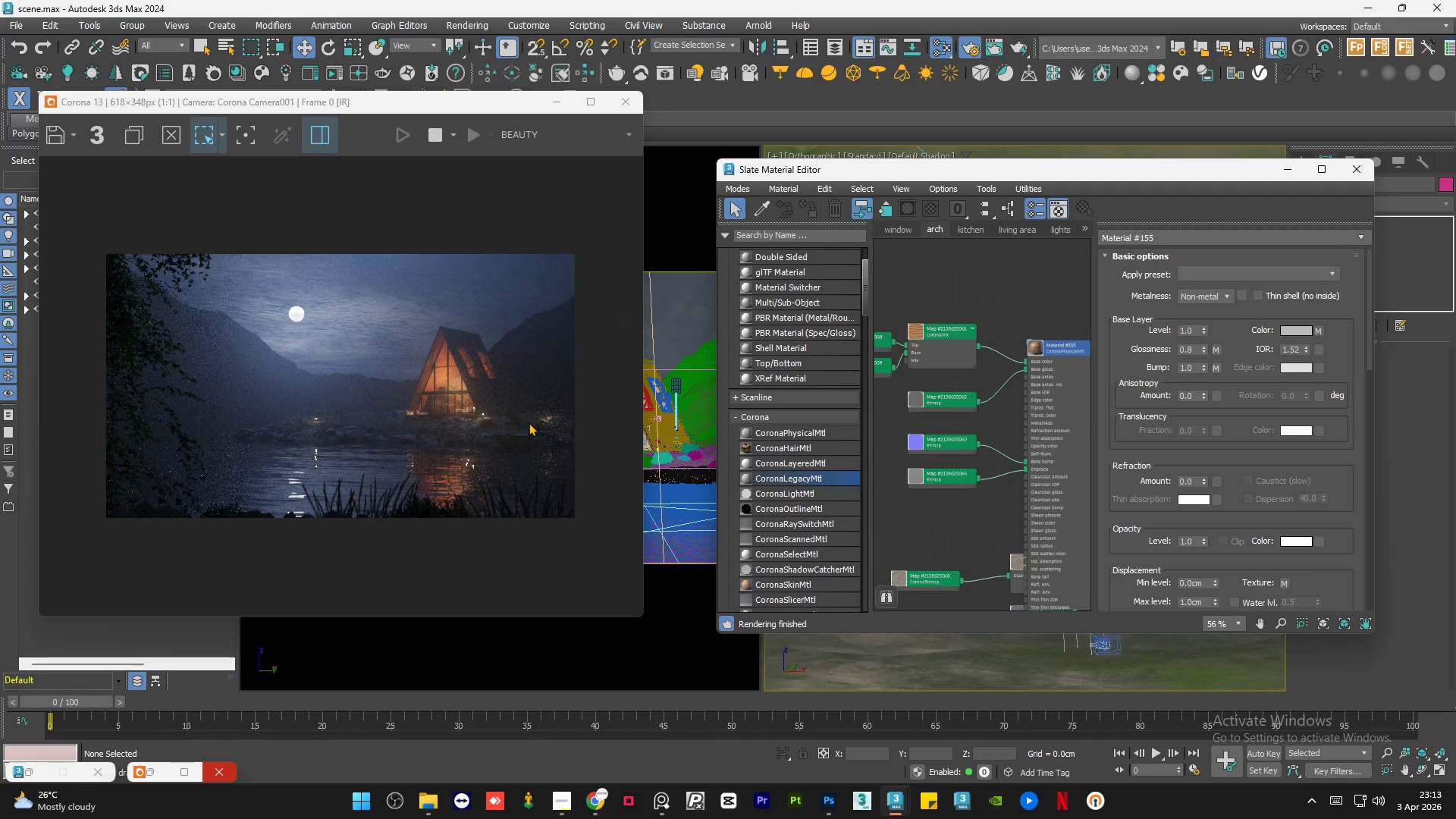 
scroll: coordinate [559, 423], scroll_direction: up, amount: 2.0
 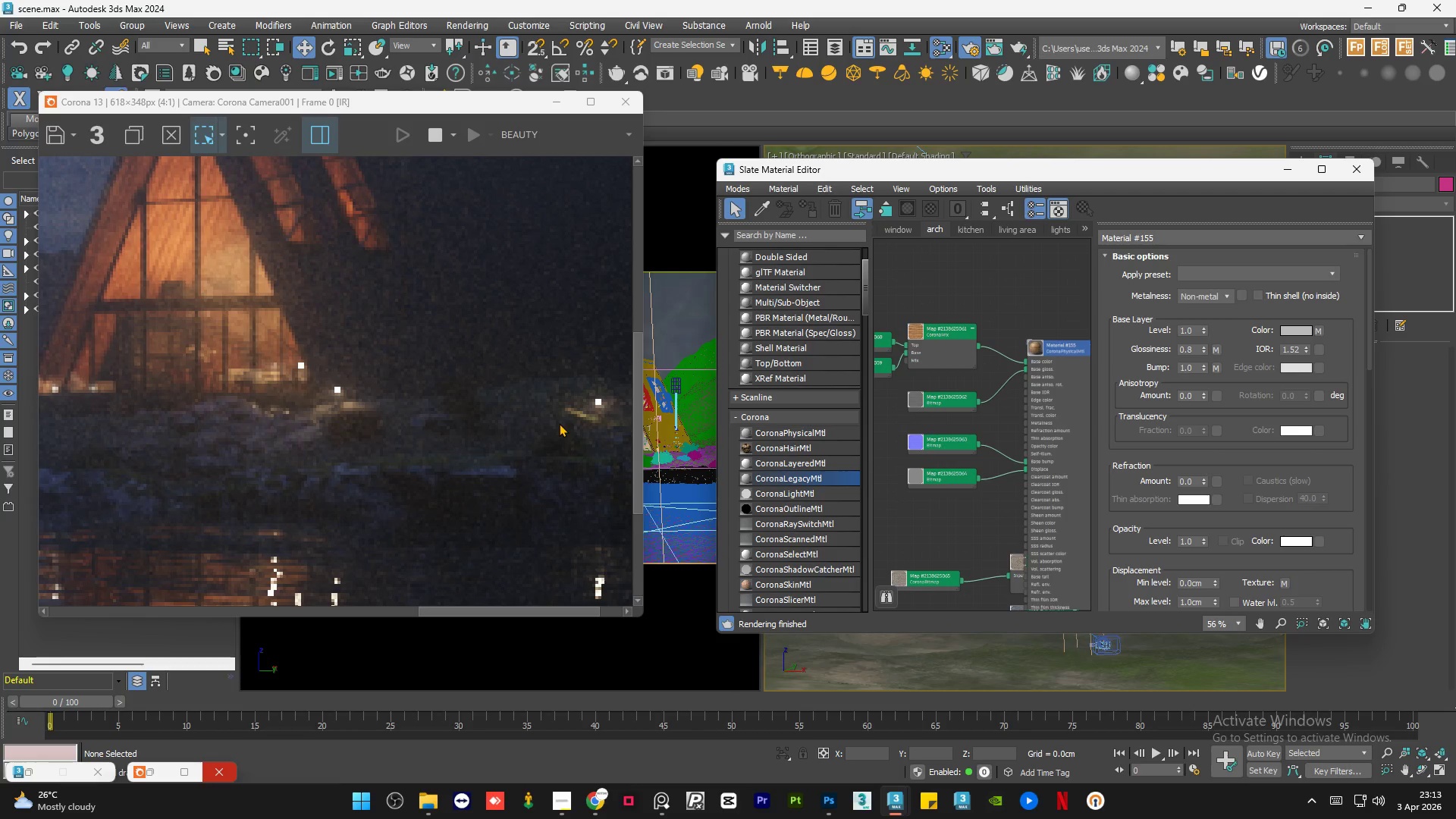 
wait(25.29)
 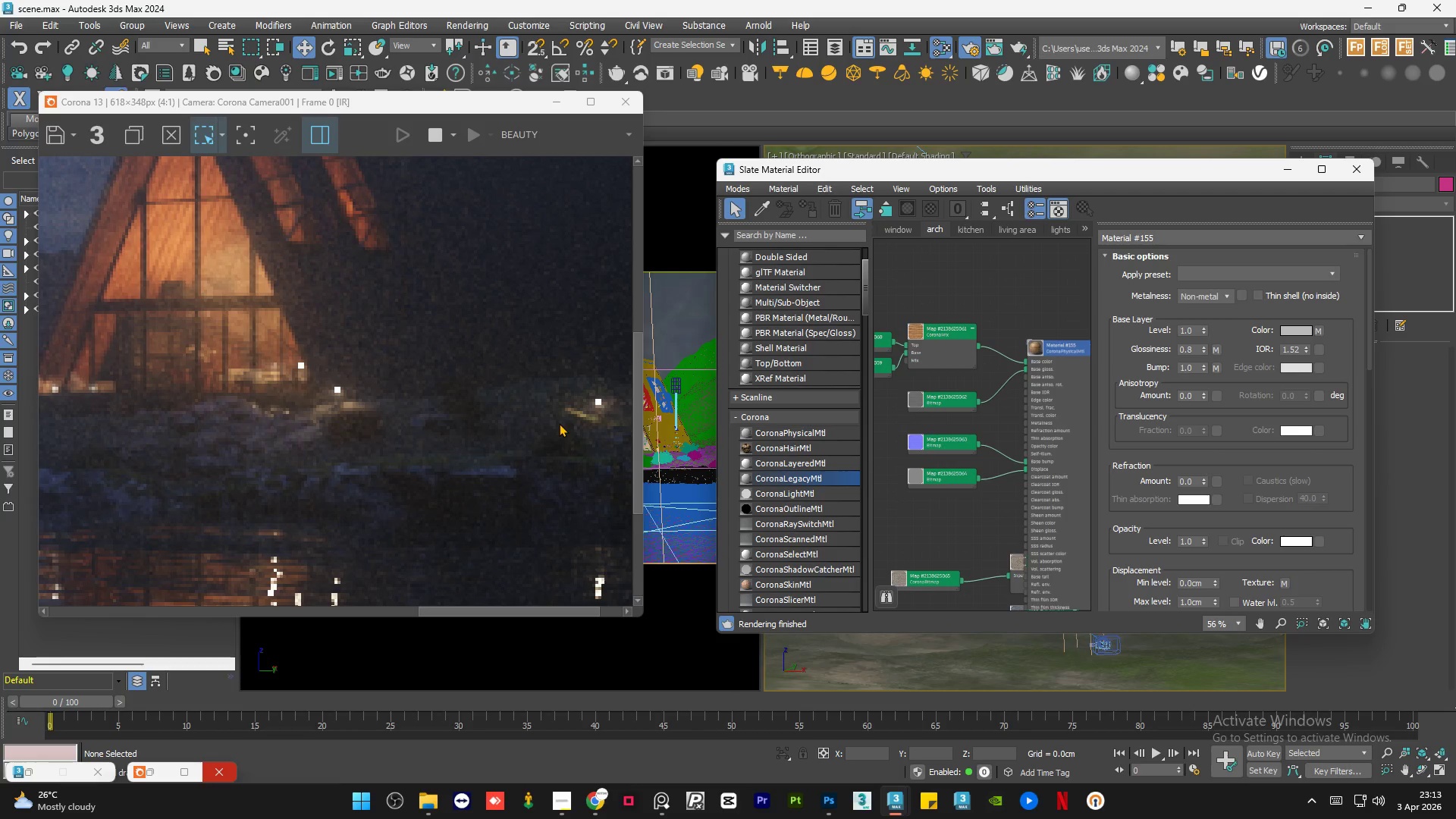 
scroll: coordinate [994, 371], scroll_direction: down, amount: 5.0
 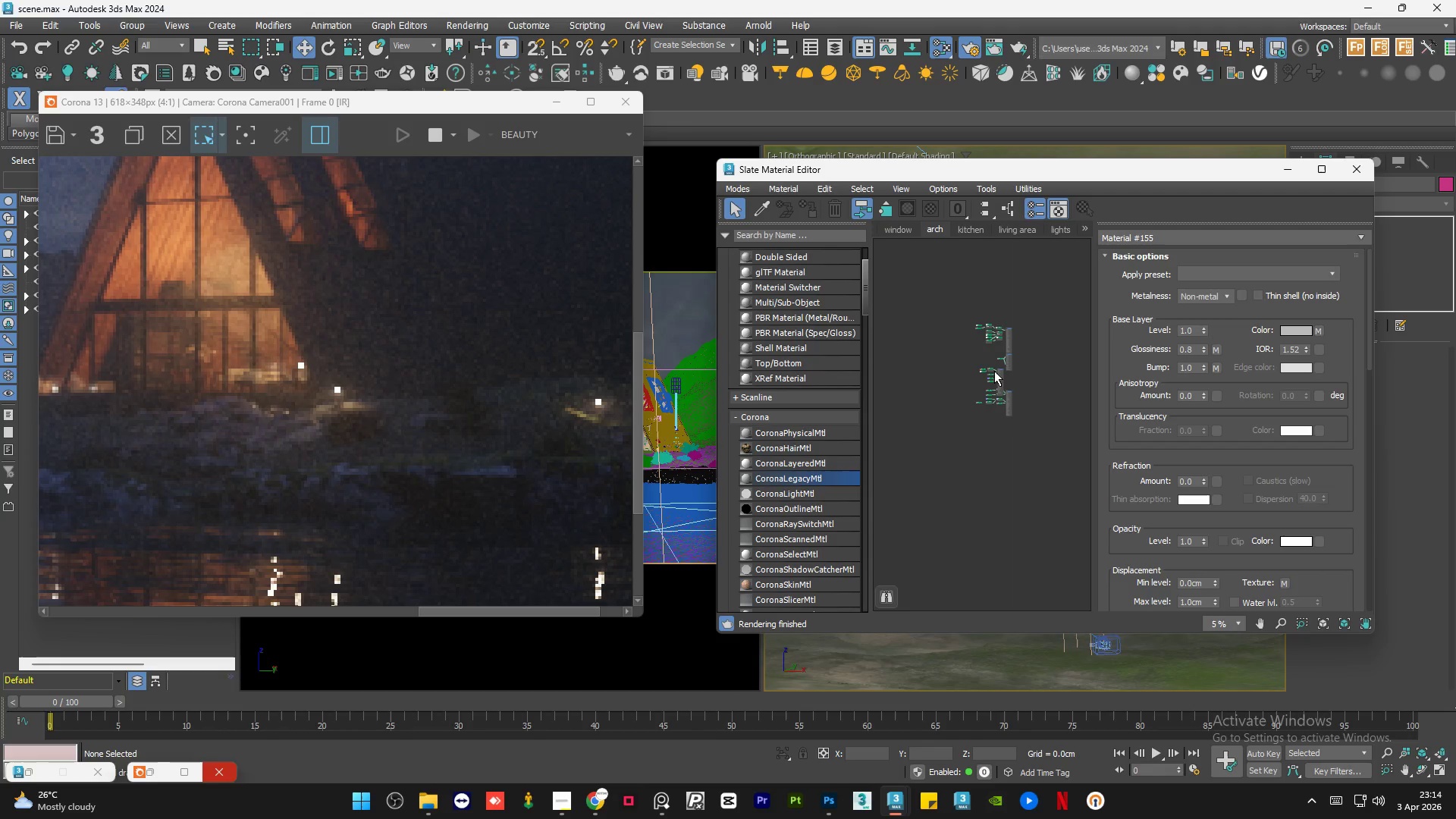 
scroll: coordinate [994, 371], scroll_direction: up, amount: 2.0
 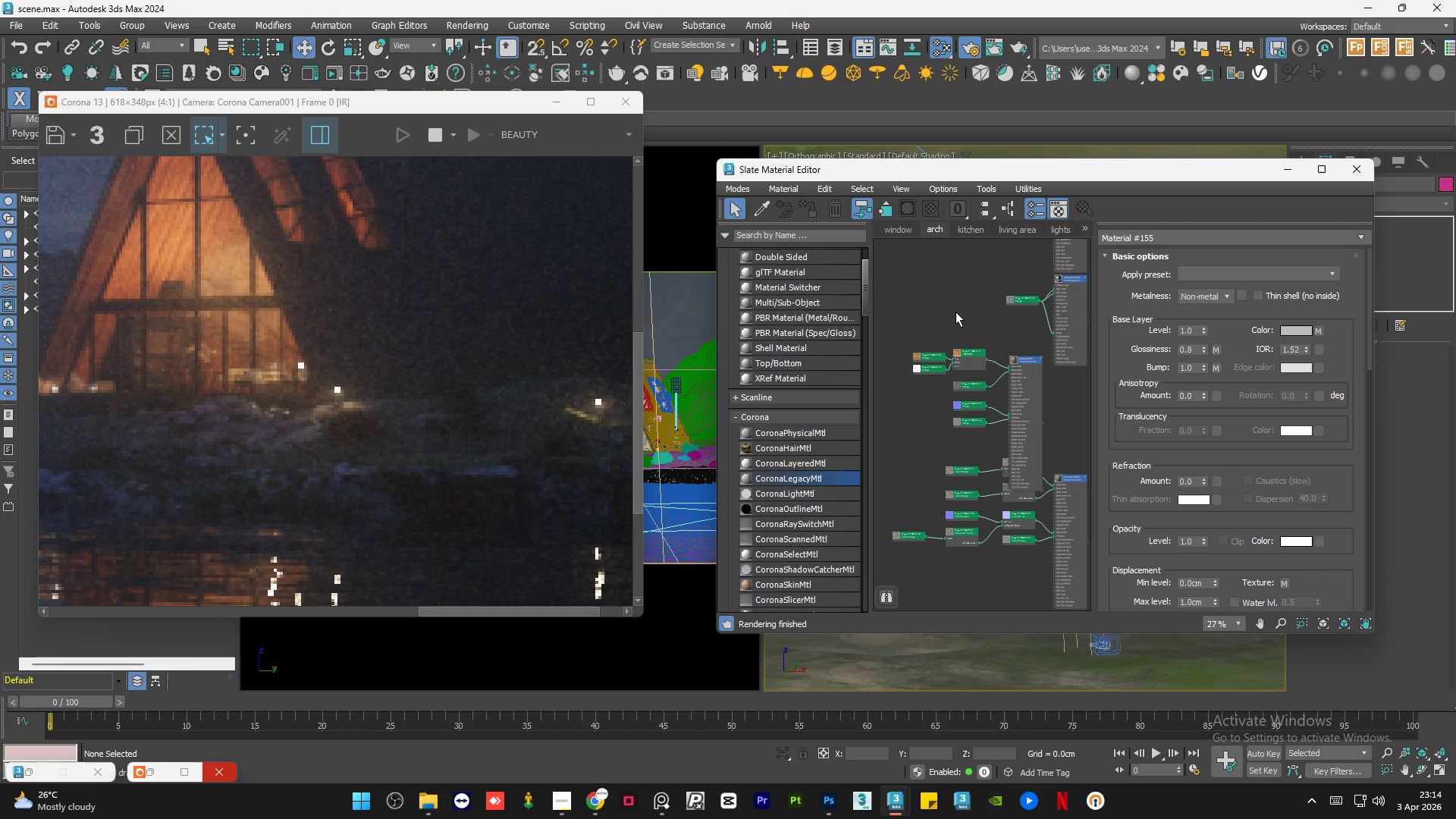 
left_click([956, 311])
 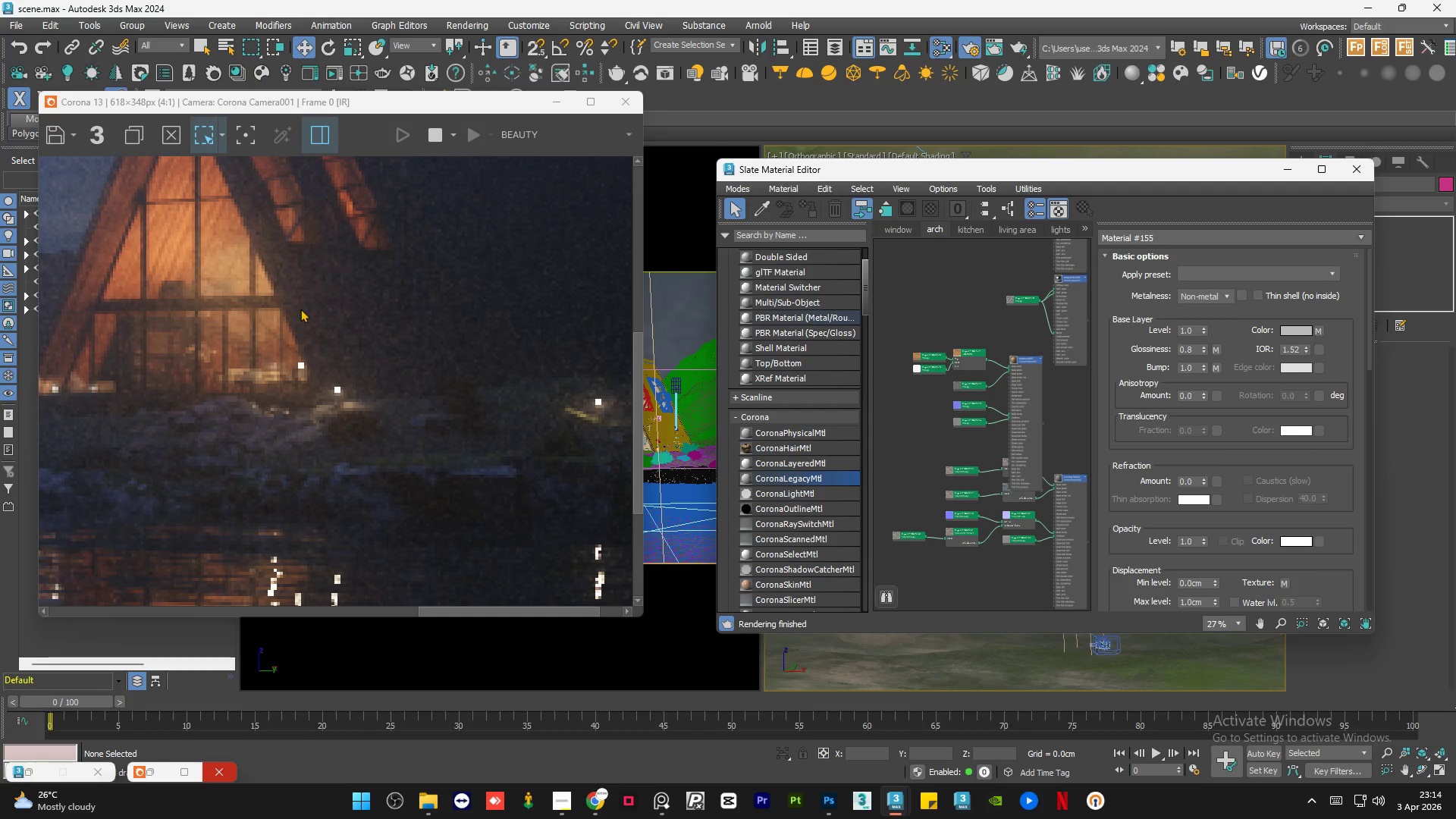 
scroll: coordinate [446, 272], scroll_direction: up, amount: 1.0
 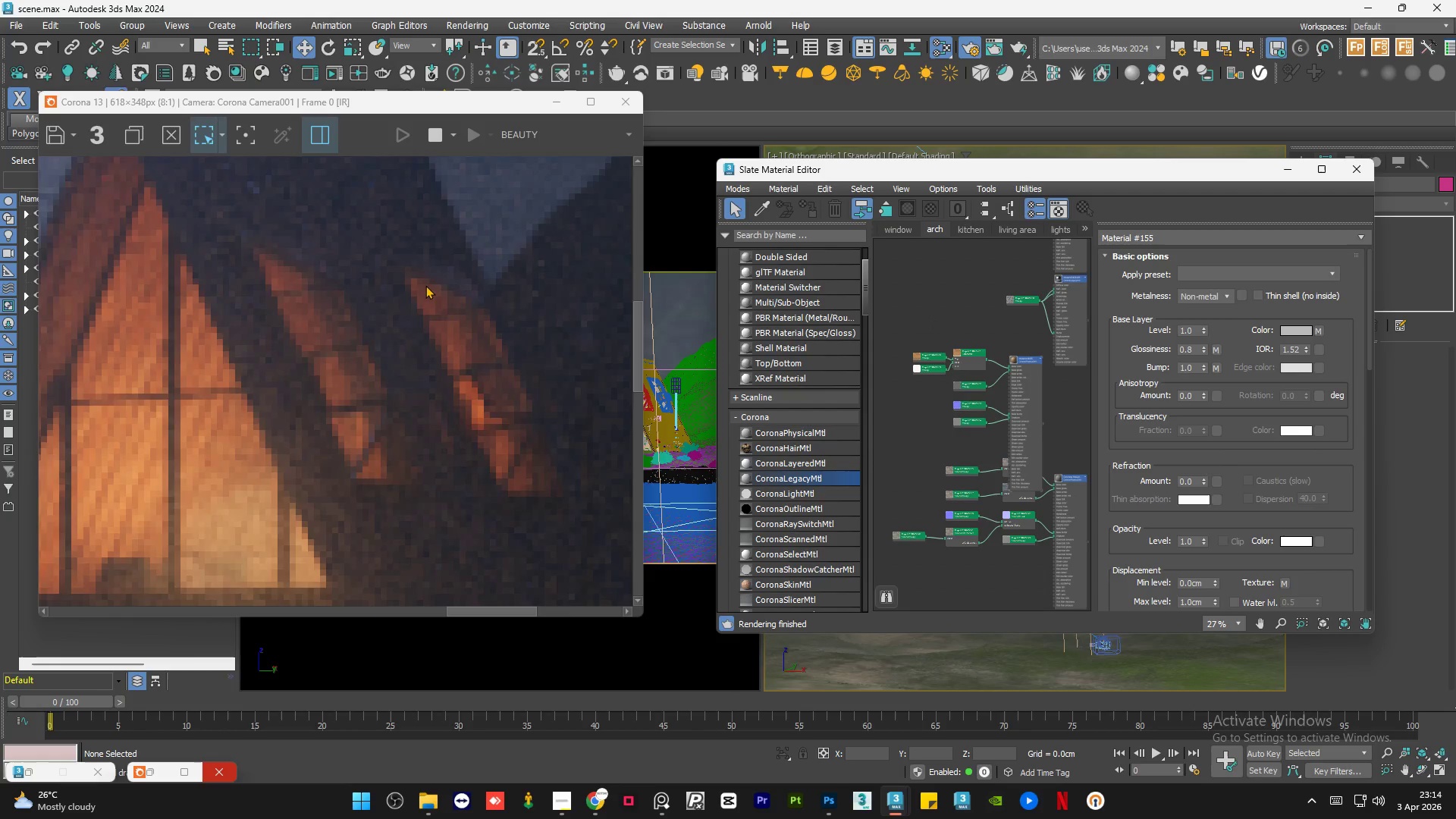 
scroll: coordinate [425, 285], scroll_direction: down, amount: 1.0
 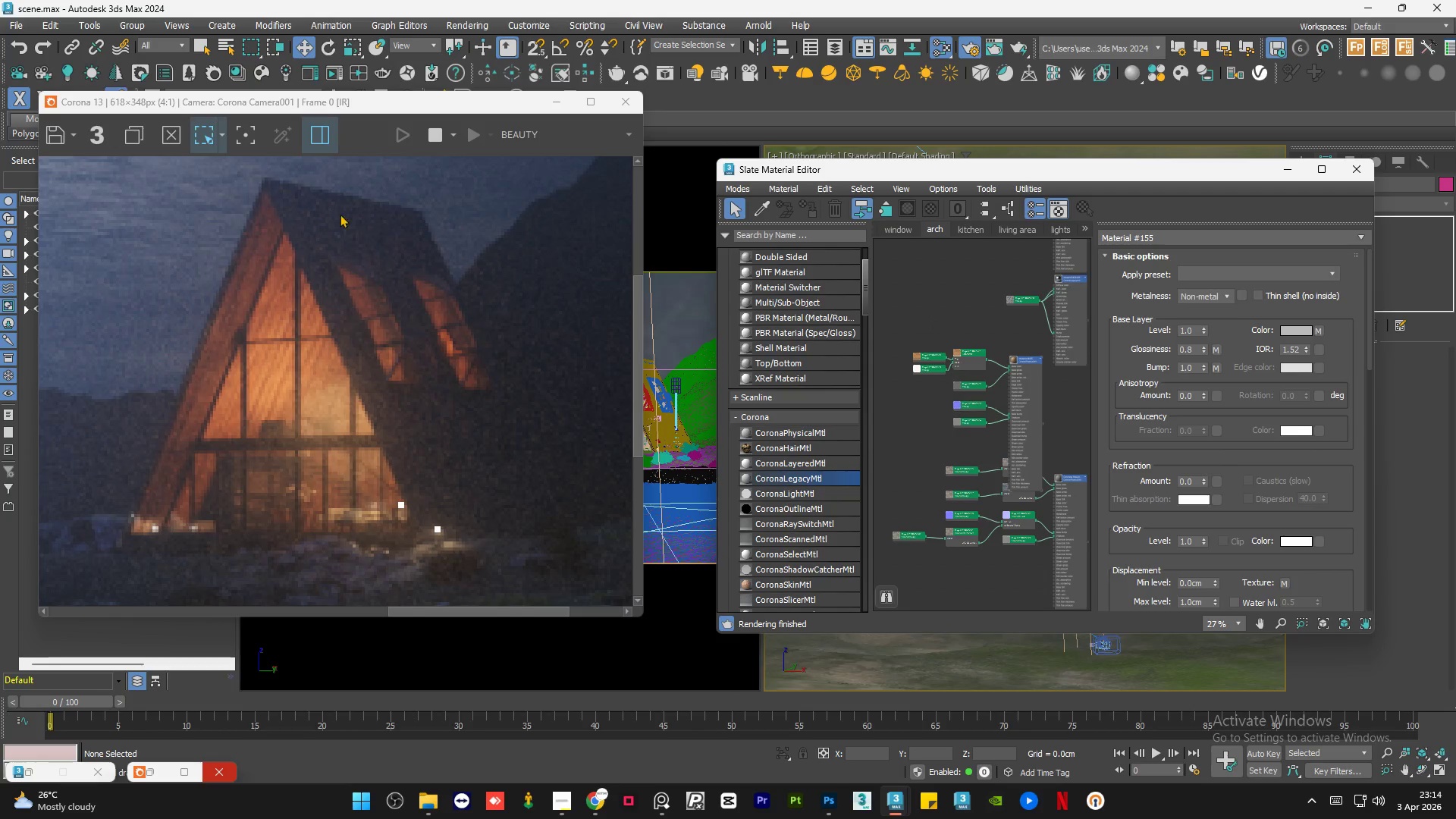 
scroll: coordinate [337, 214], scroll_direction: up, amount: 1.0
 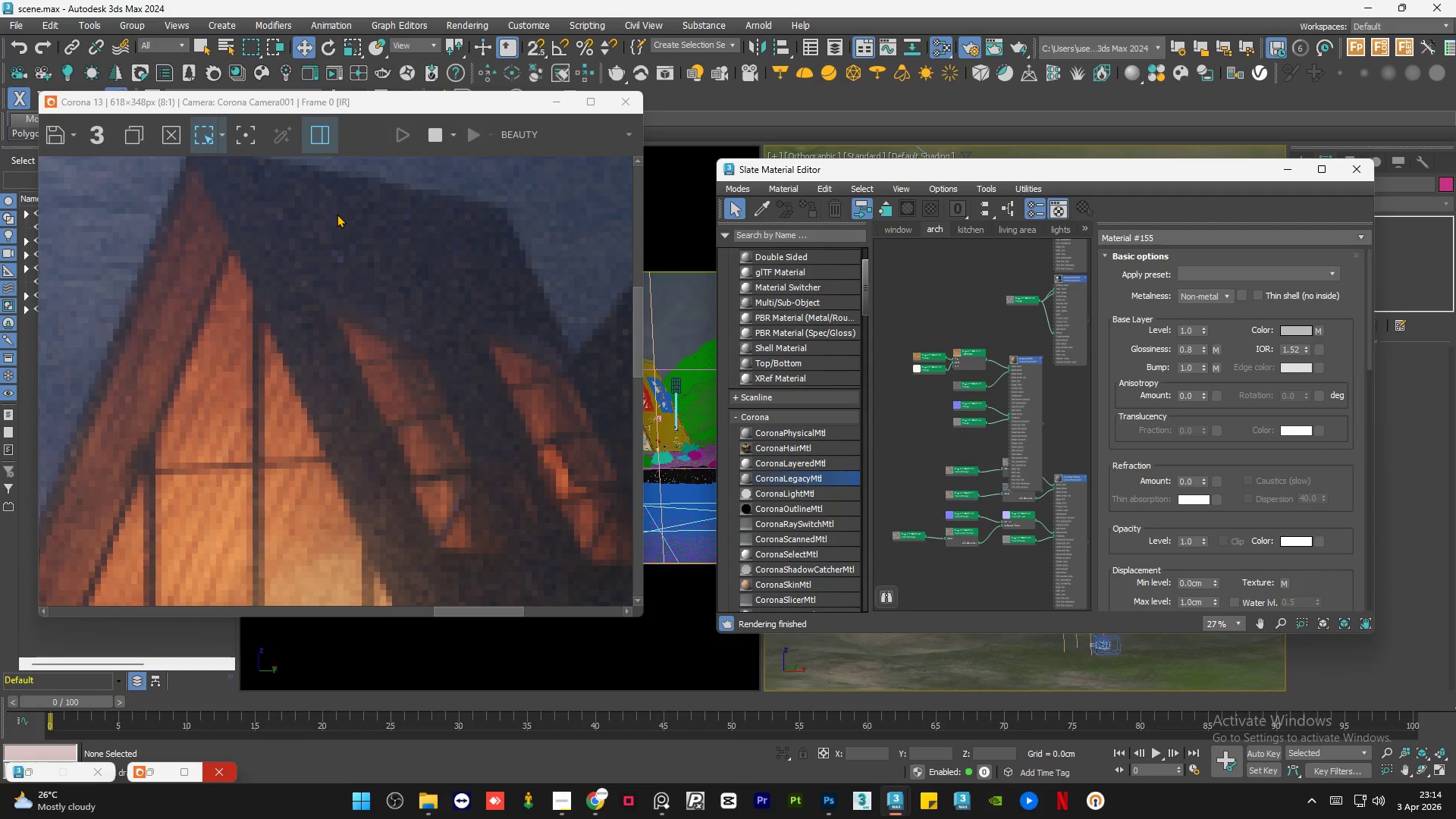 
scroll: coordinate [1009, 413], scroll_direction: down, amount: 2.0
 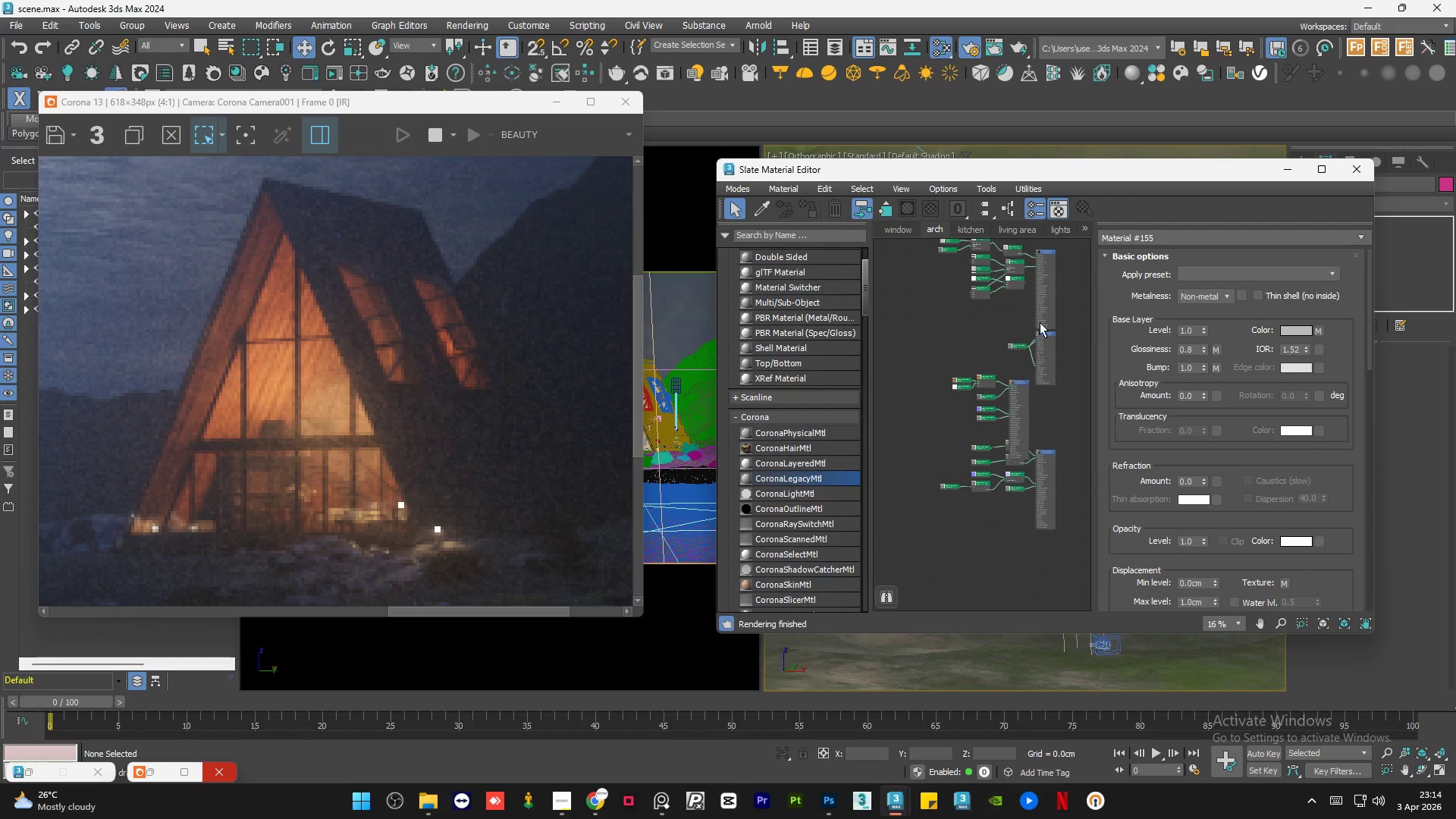 
left_click([1045, 380])
 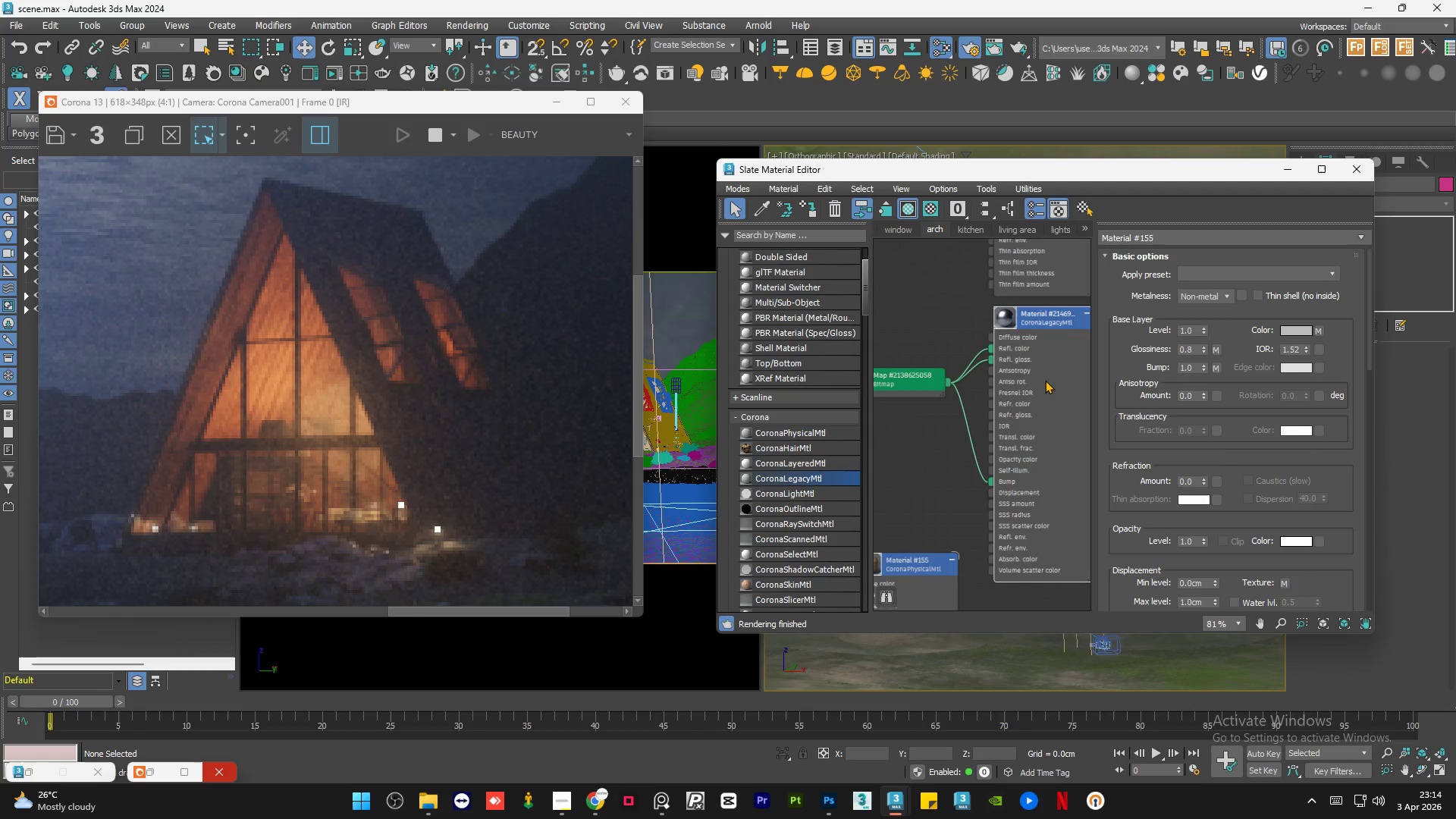 
scroll: coordinate [1049, 340], scroll_direction: up, amount: 6.0
 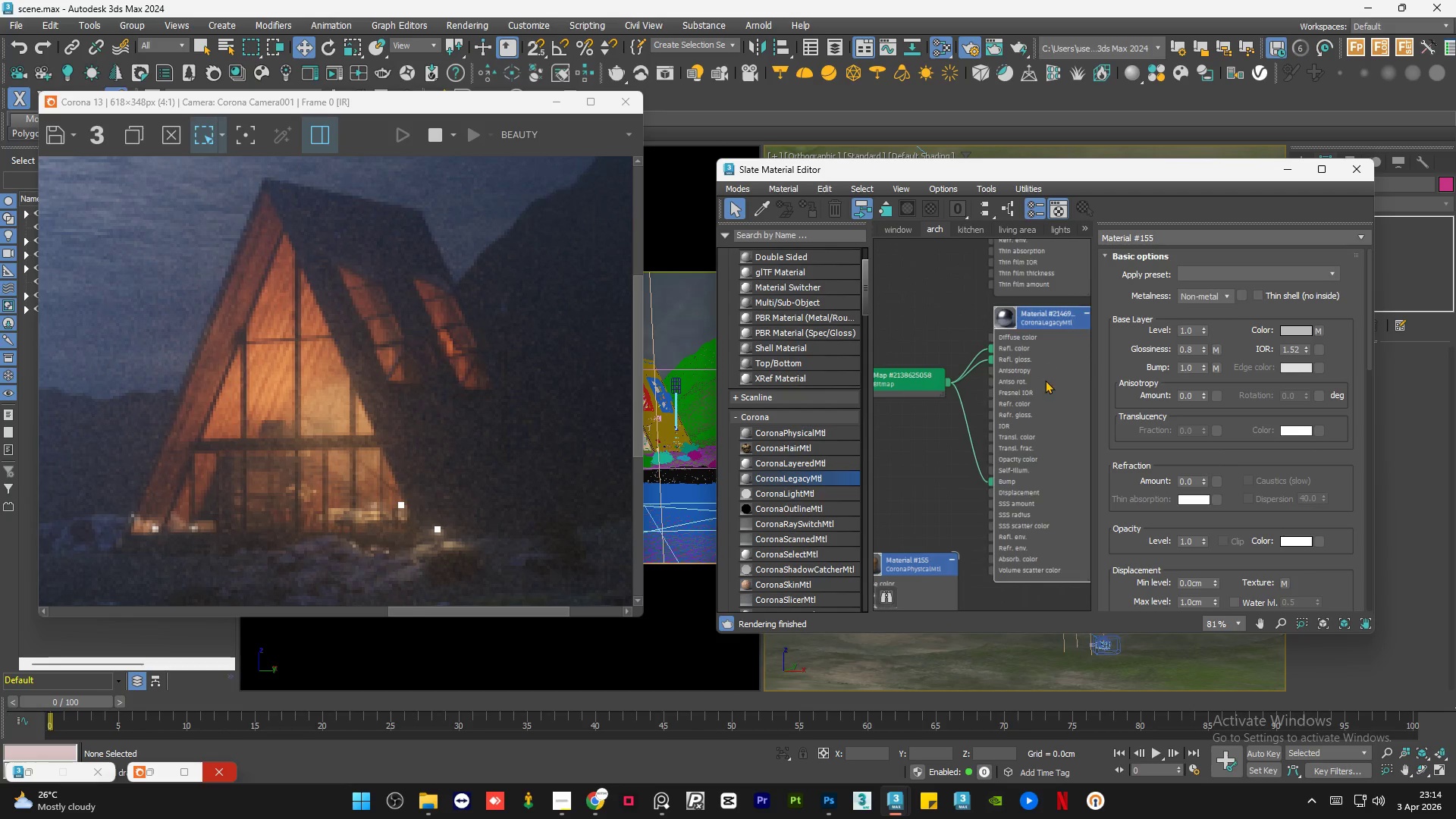 
double_click([1045, 380])
 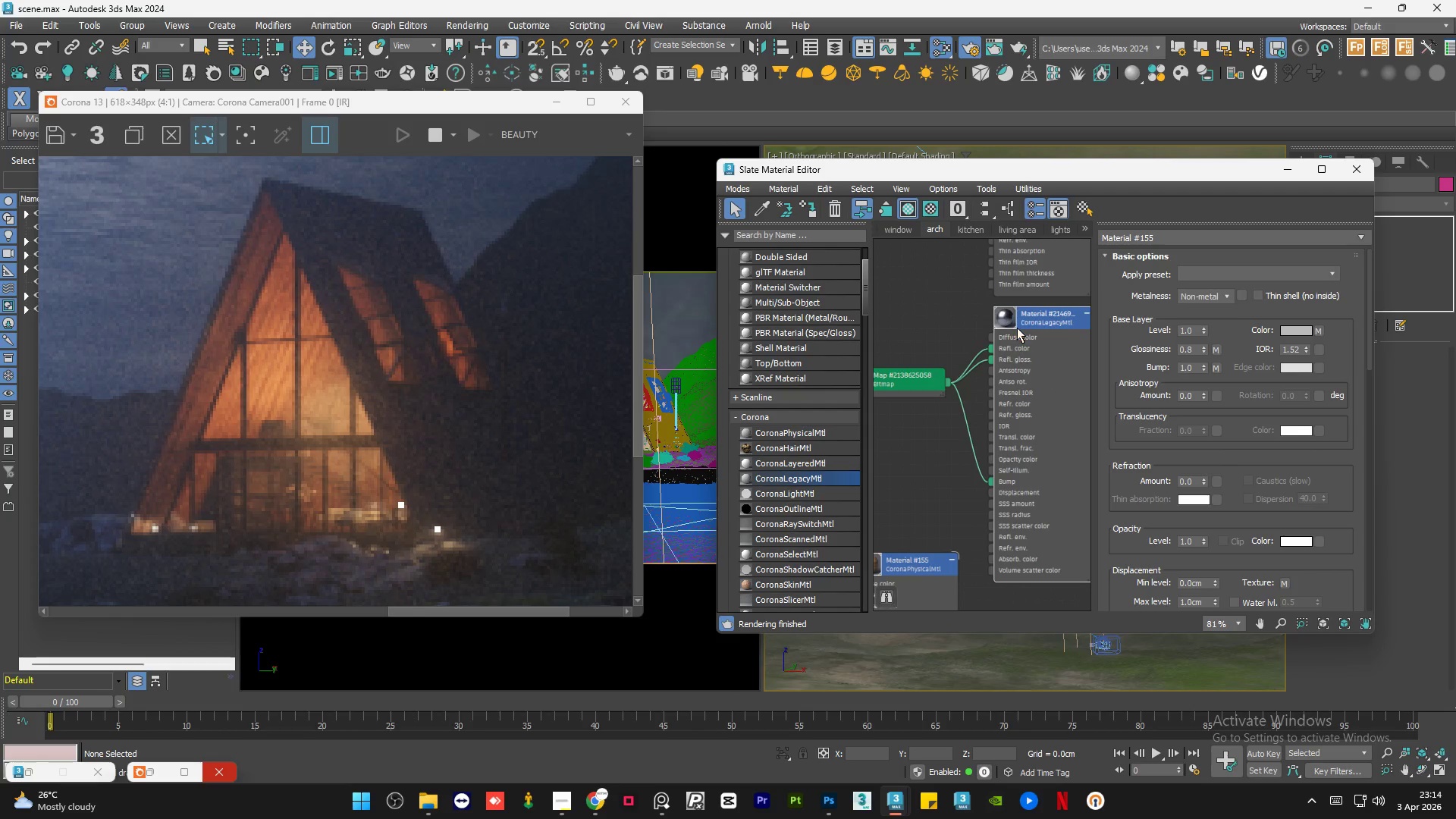 
scroll: coordinate [1017, 328], scroll_direction: up, amount: 5.0
 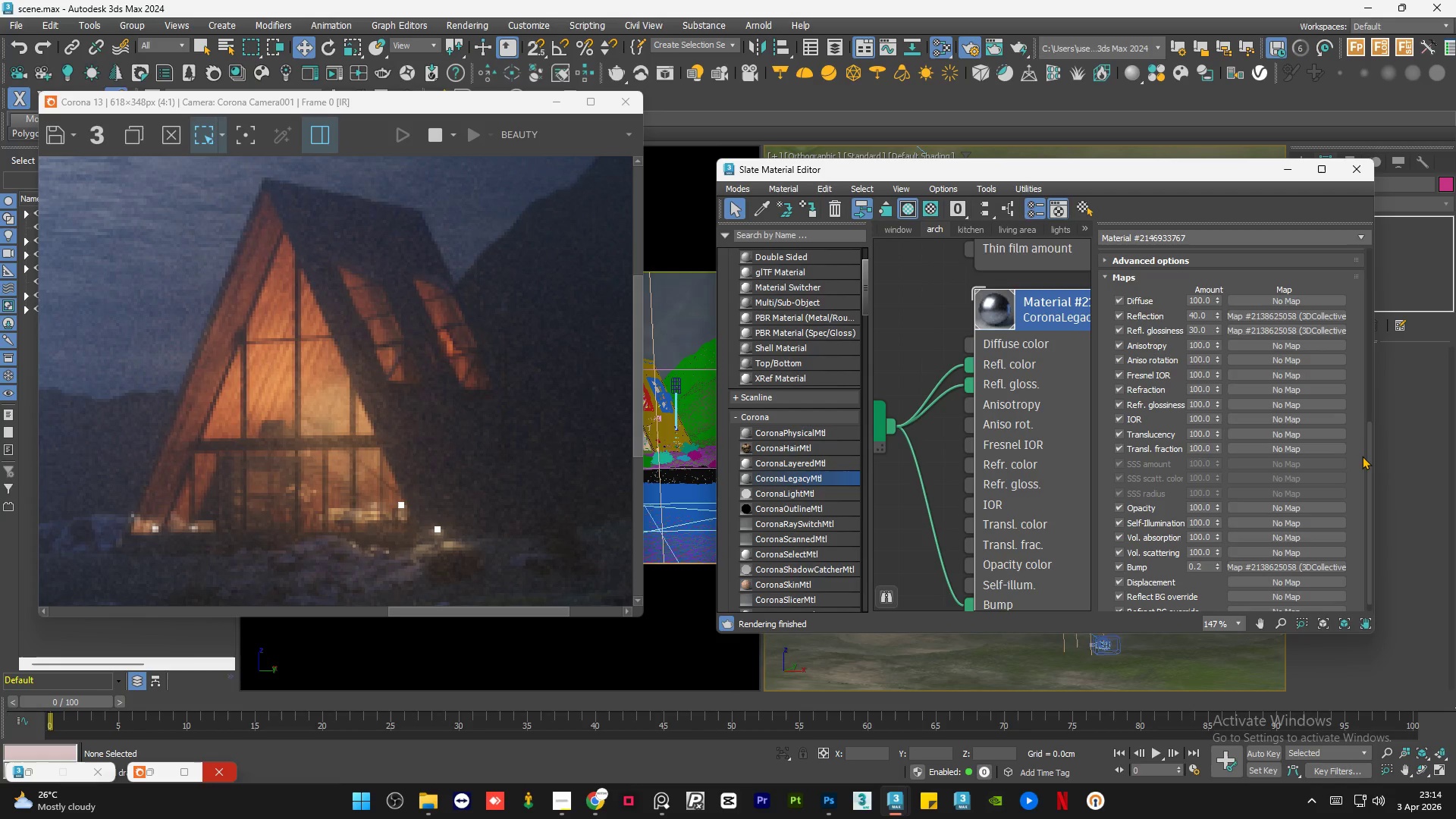 
left_click_drag(start_coordinate=[1367, 453], to_coordinate=[1370, 225])
 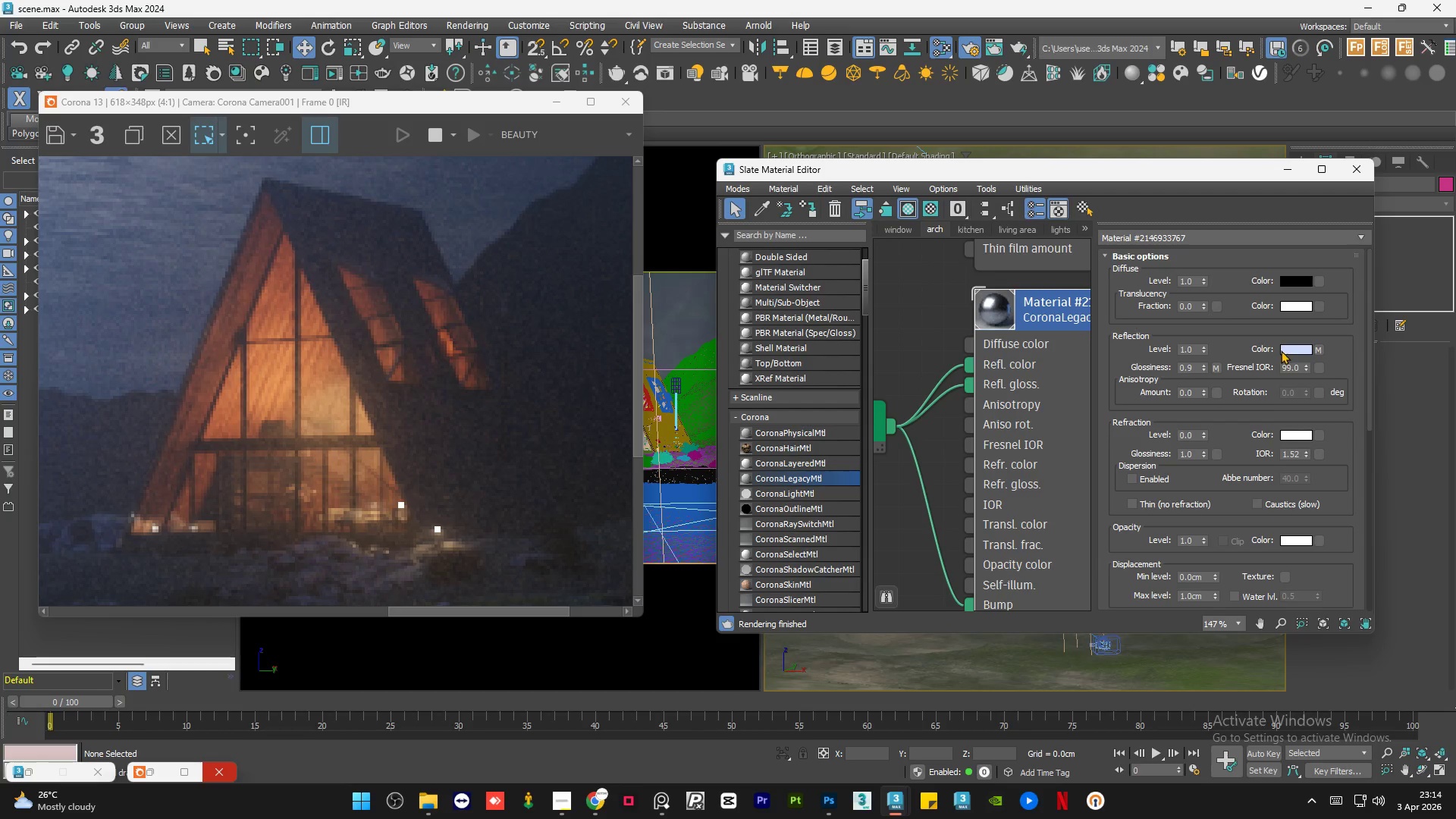 
left_click([1287, 353])
 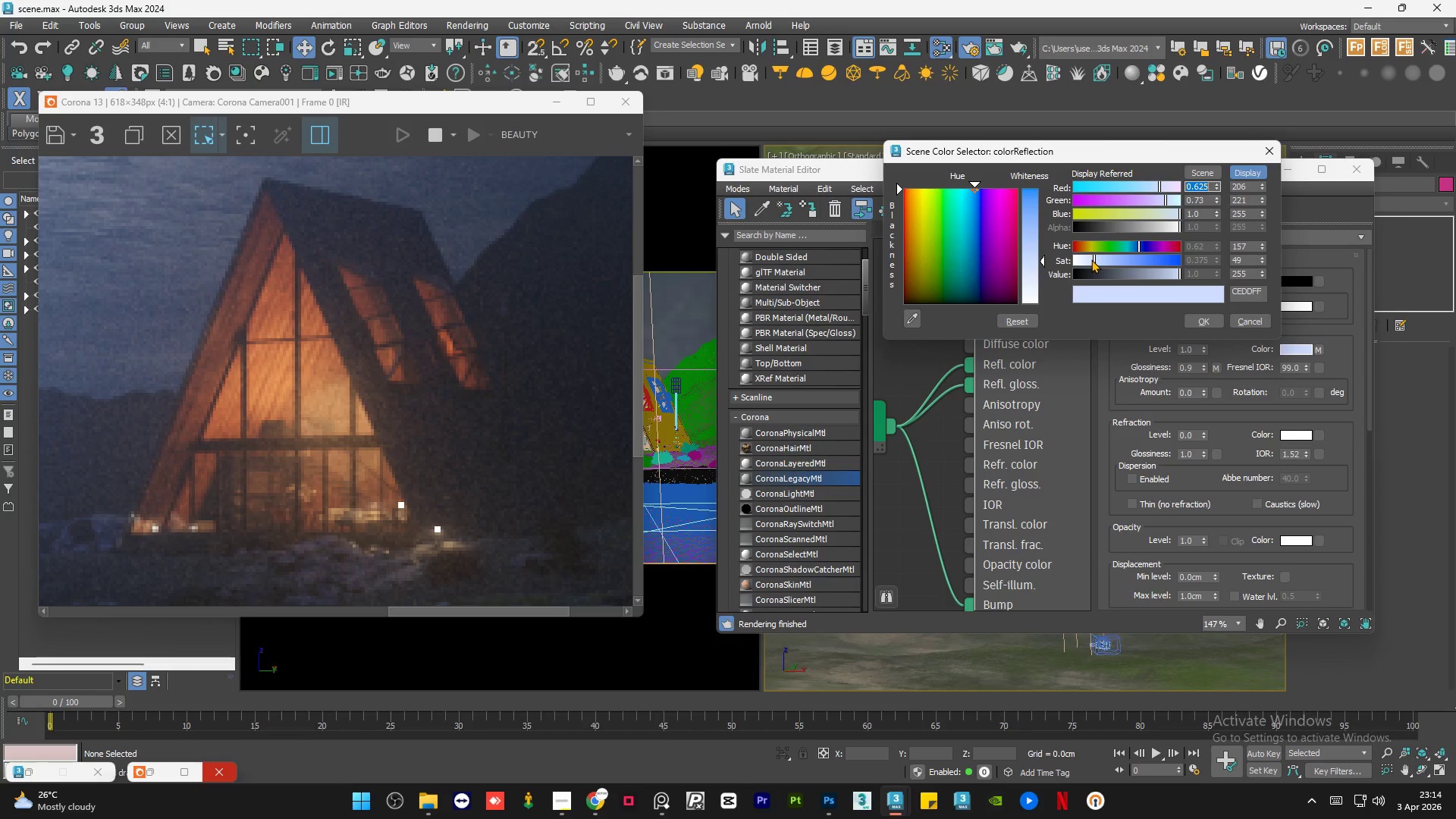 
left_click([1089, 259])
 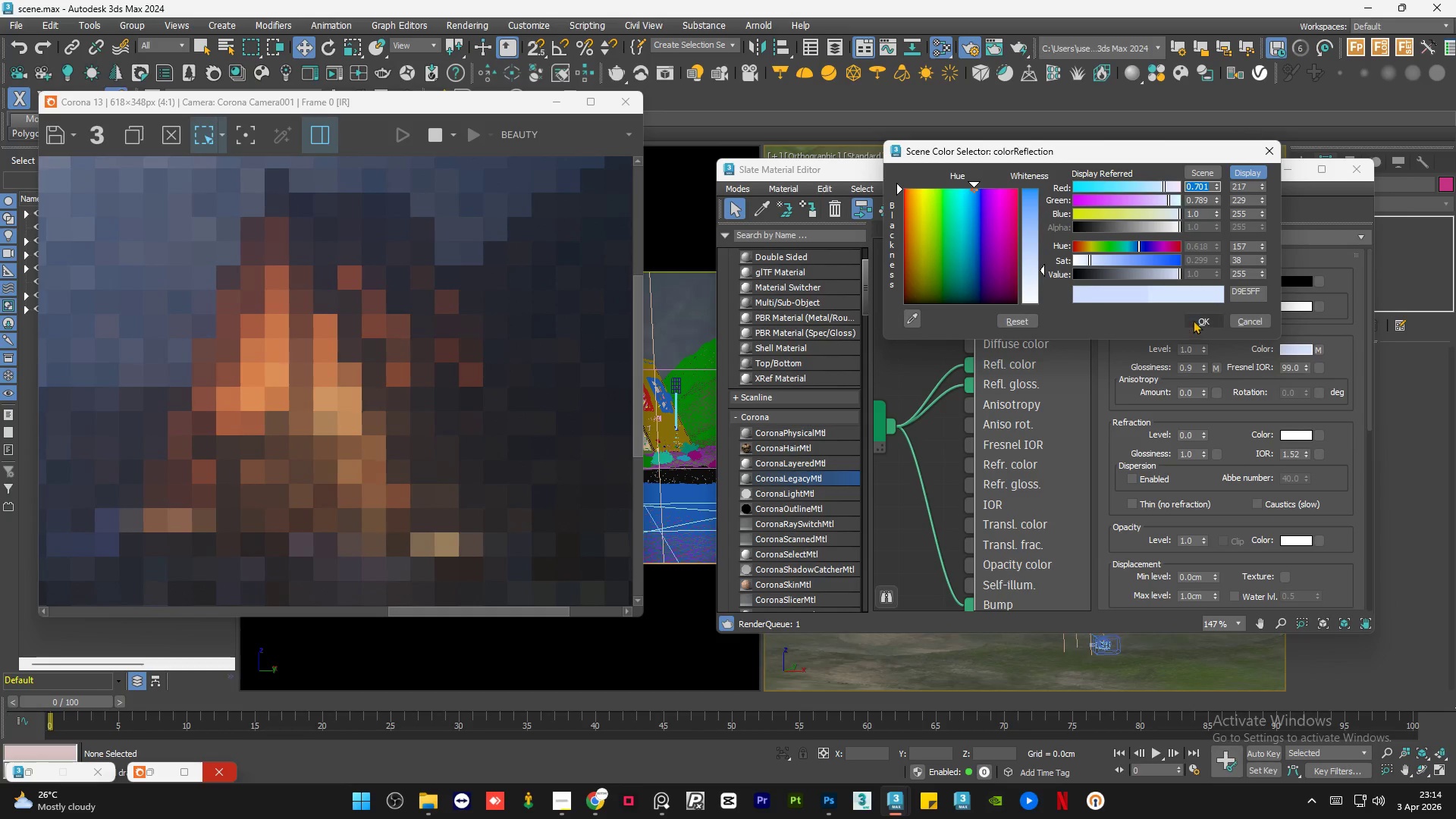 
left_click([1194, 320])
 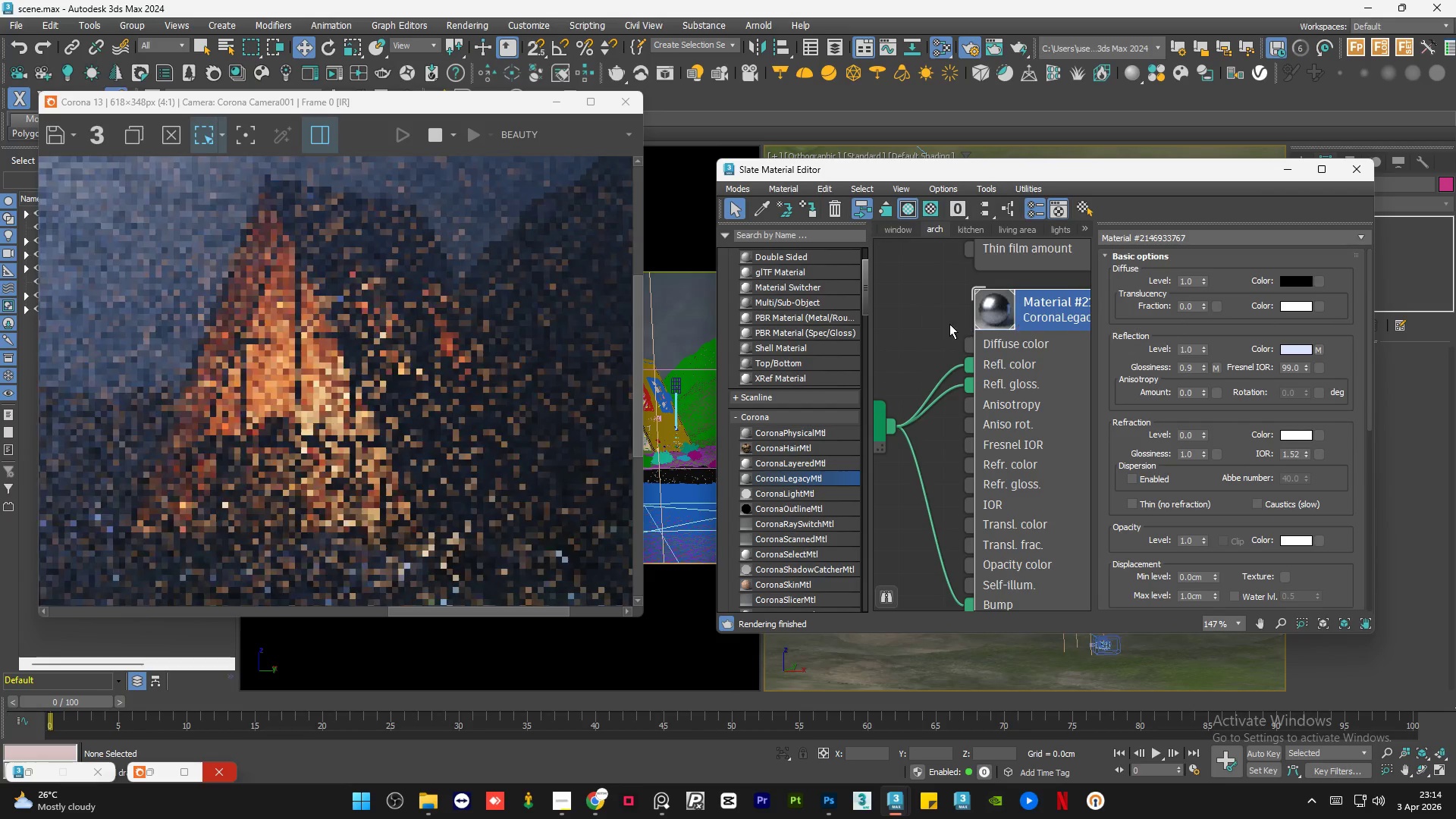 
left_click([940, 330])
 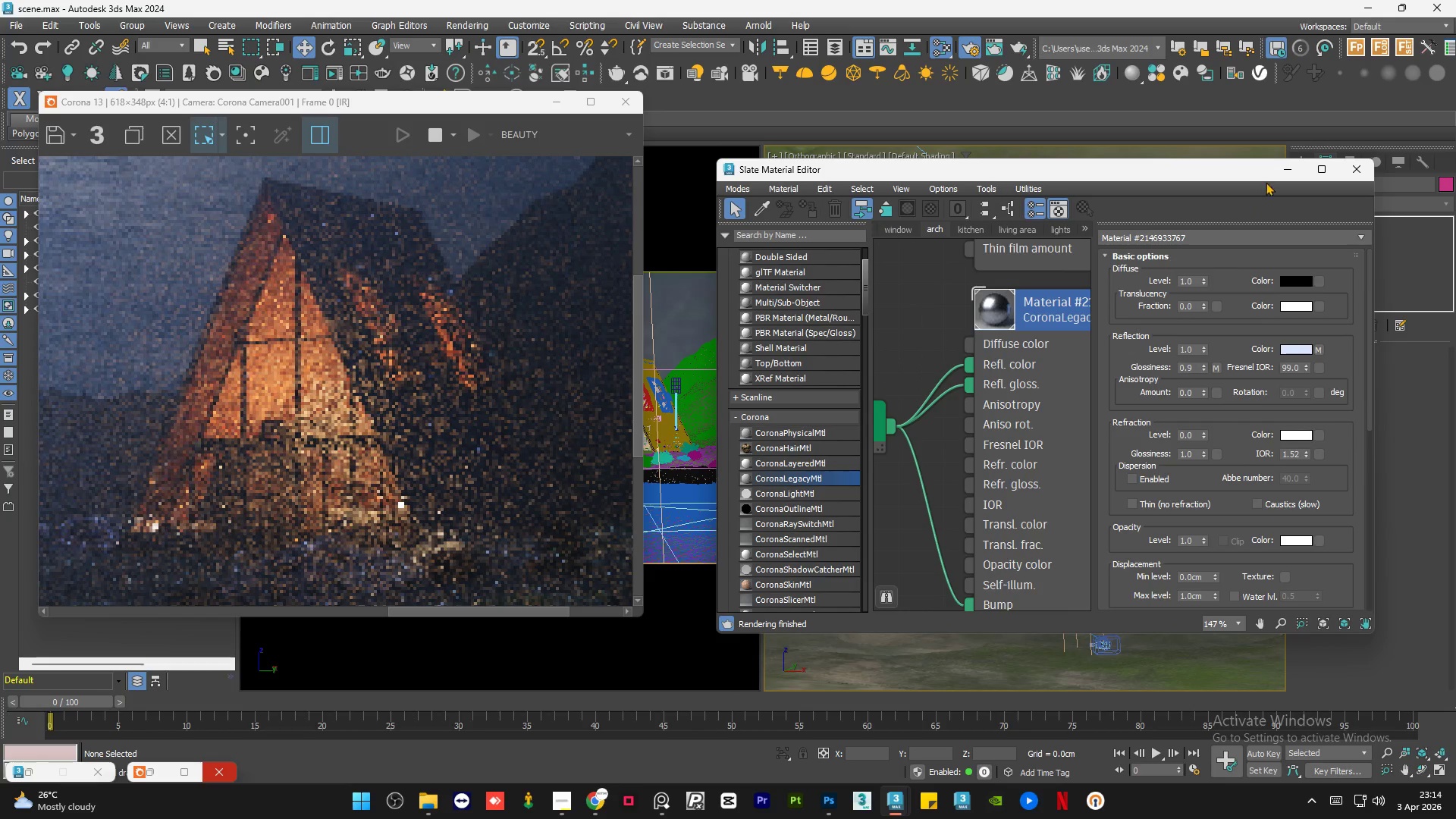 
left_click([1289, 168])
 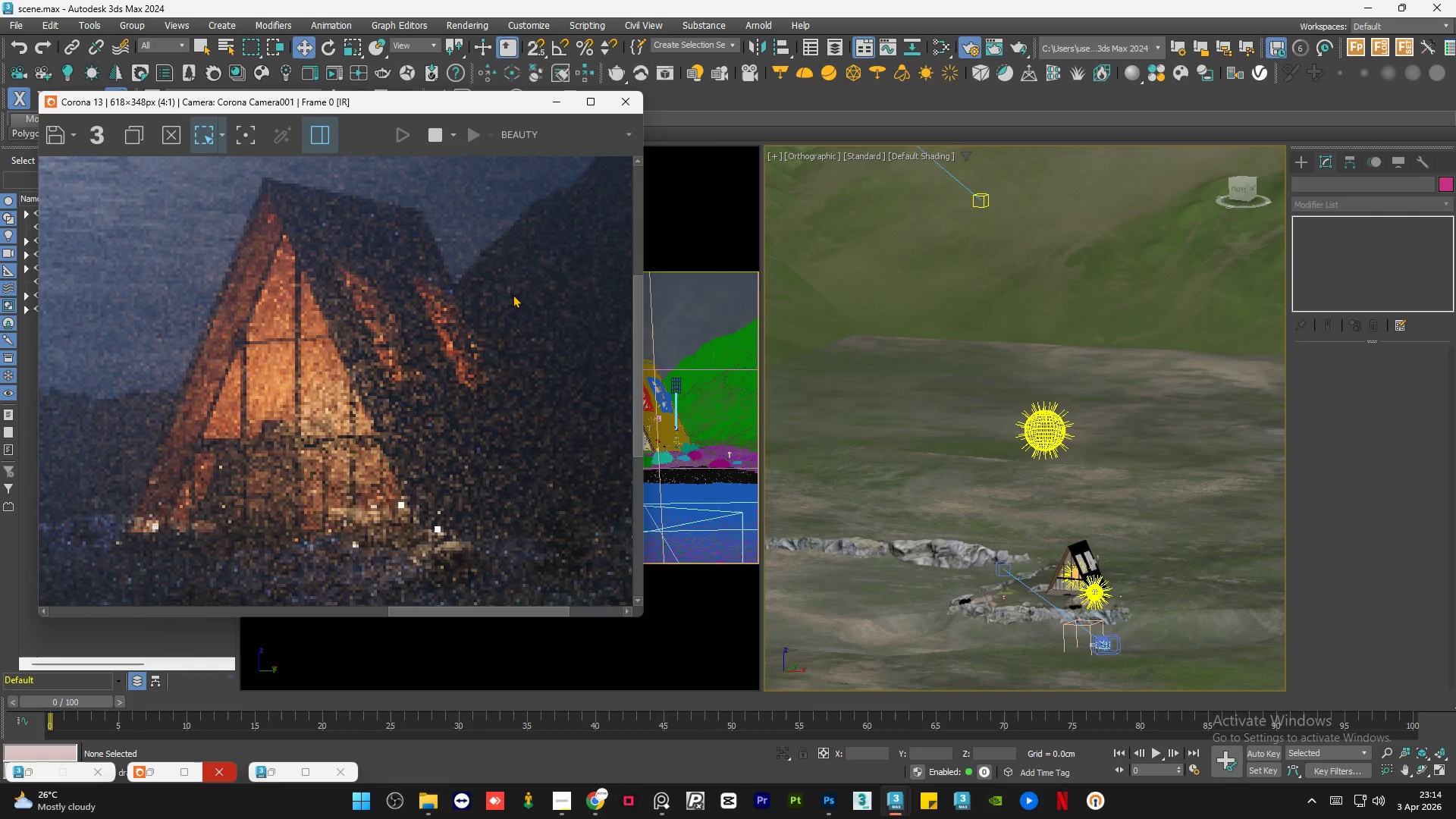 
scroll: coordinate [475, 326], scroll_direction: down, amount: 2.0
 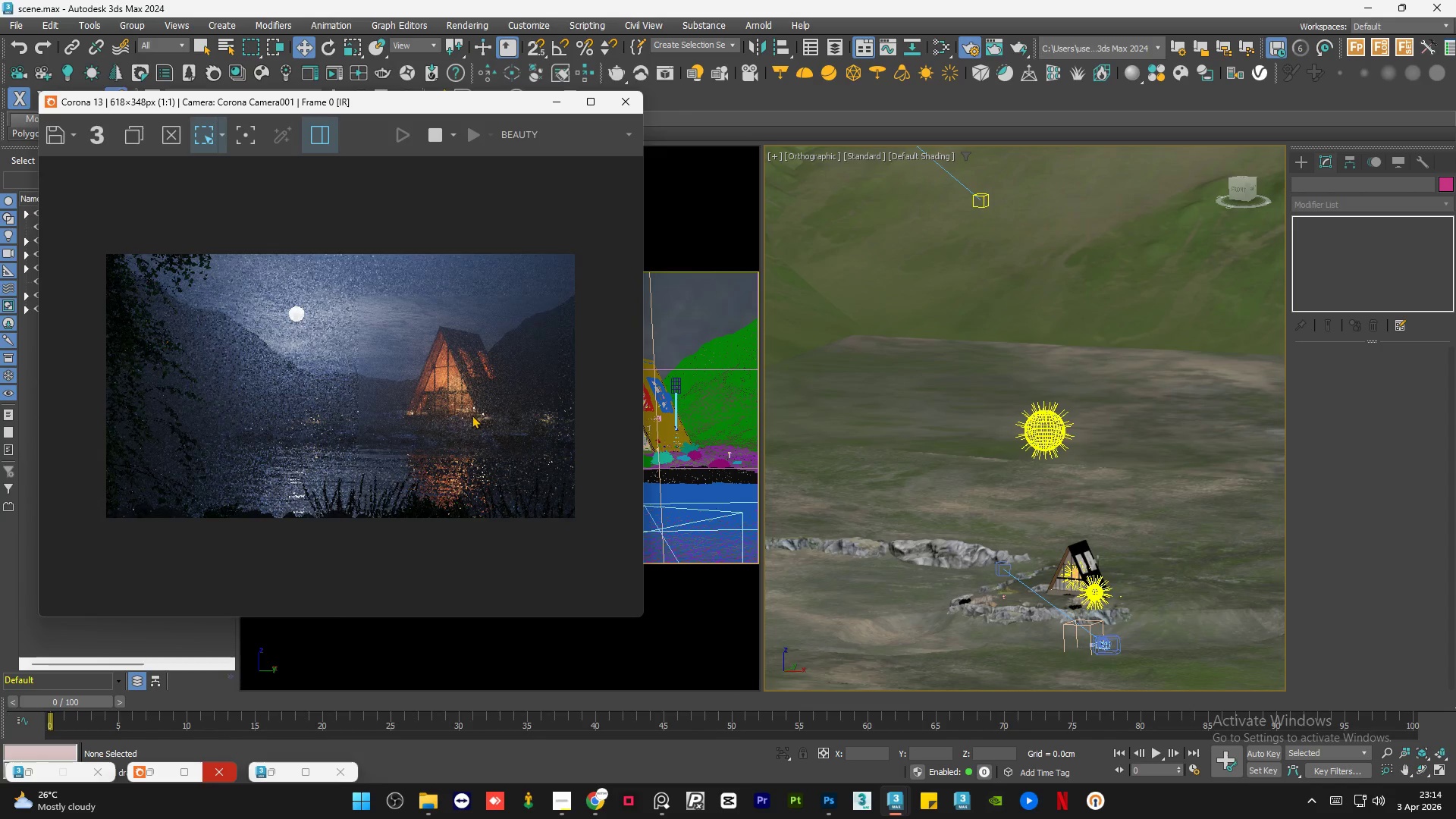 
scroll: coordinate [446, 319], scroll_direction: up, amount: 2.0
 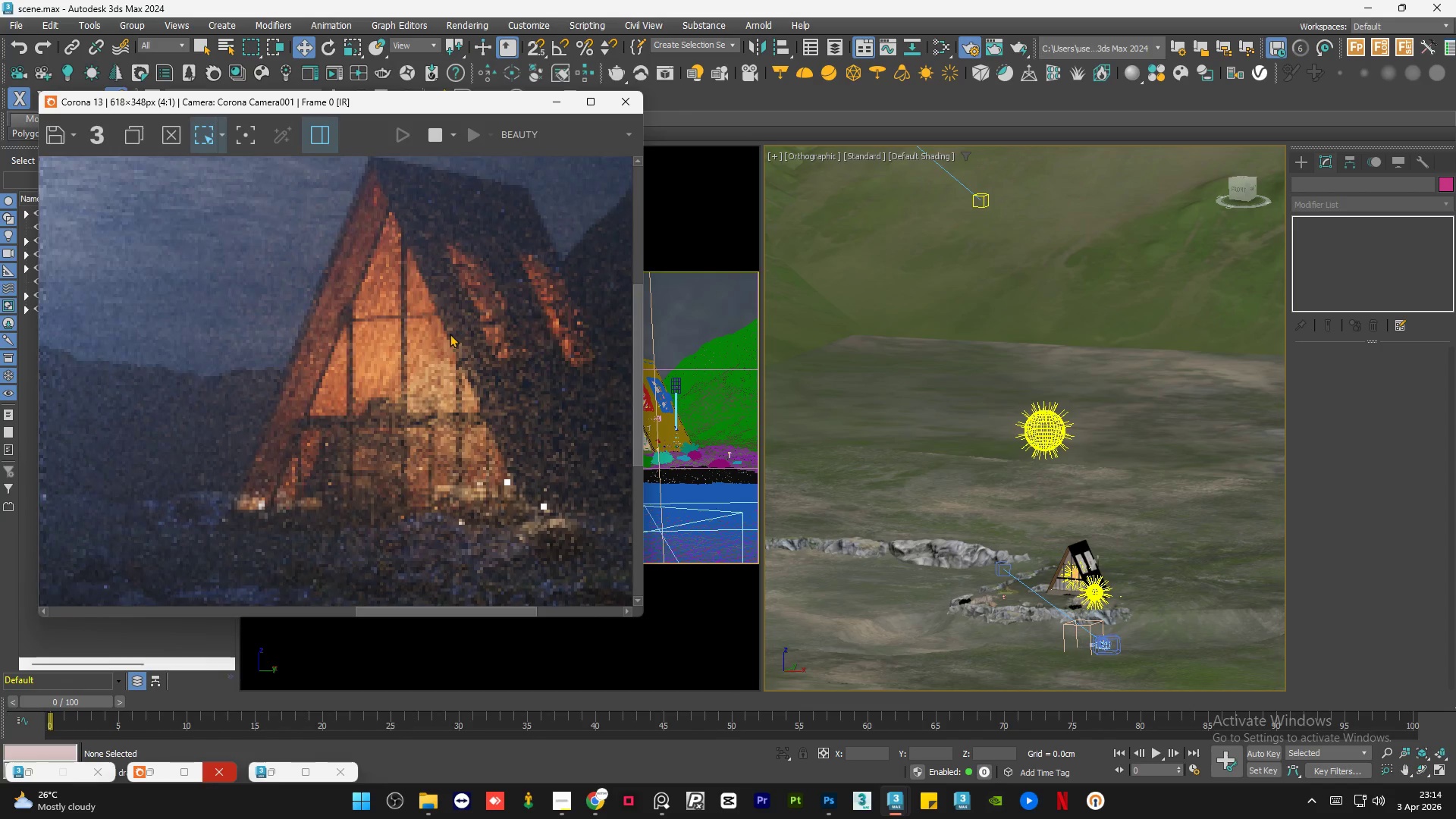 
scroll: coordinate [450, 334], scroll_direction: down, amount: 1.0
 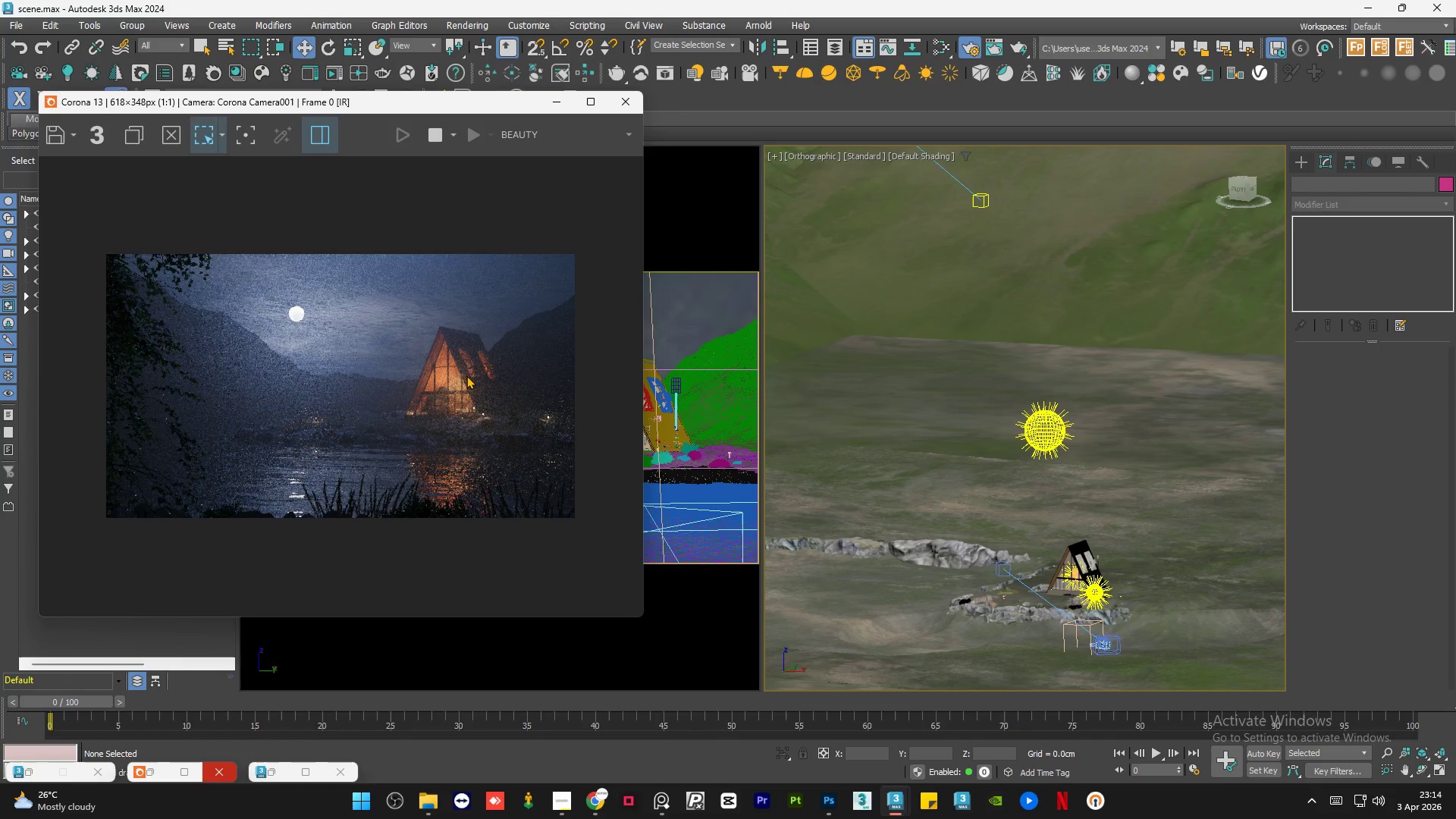 
scroll: coordinate [502, 436], scroll_direction: up, amount: 1.0
 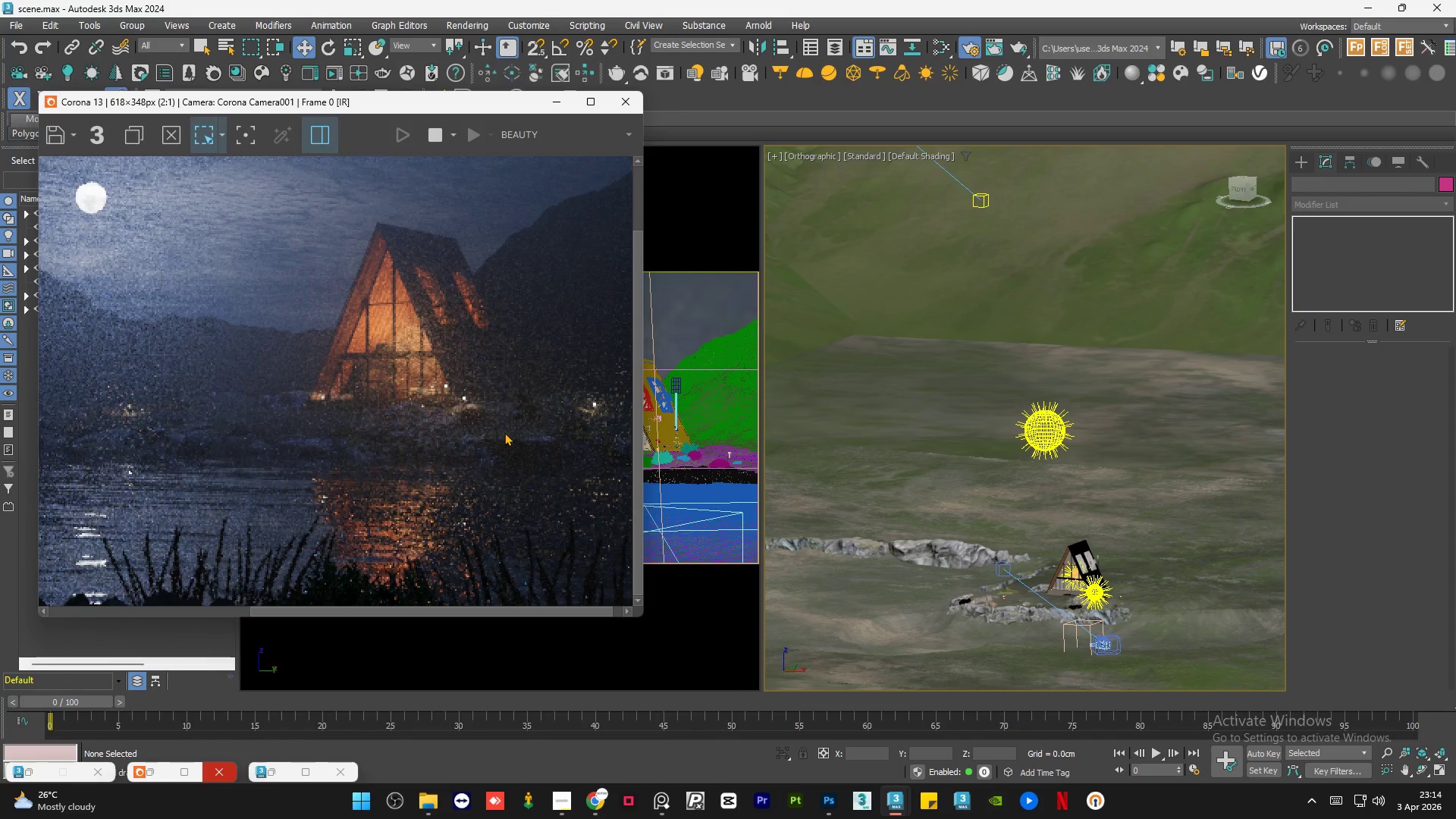 
scroll: coordinate [504, 432], scroll_direction: down, amount: 1.0
 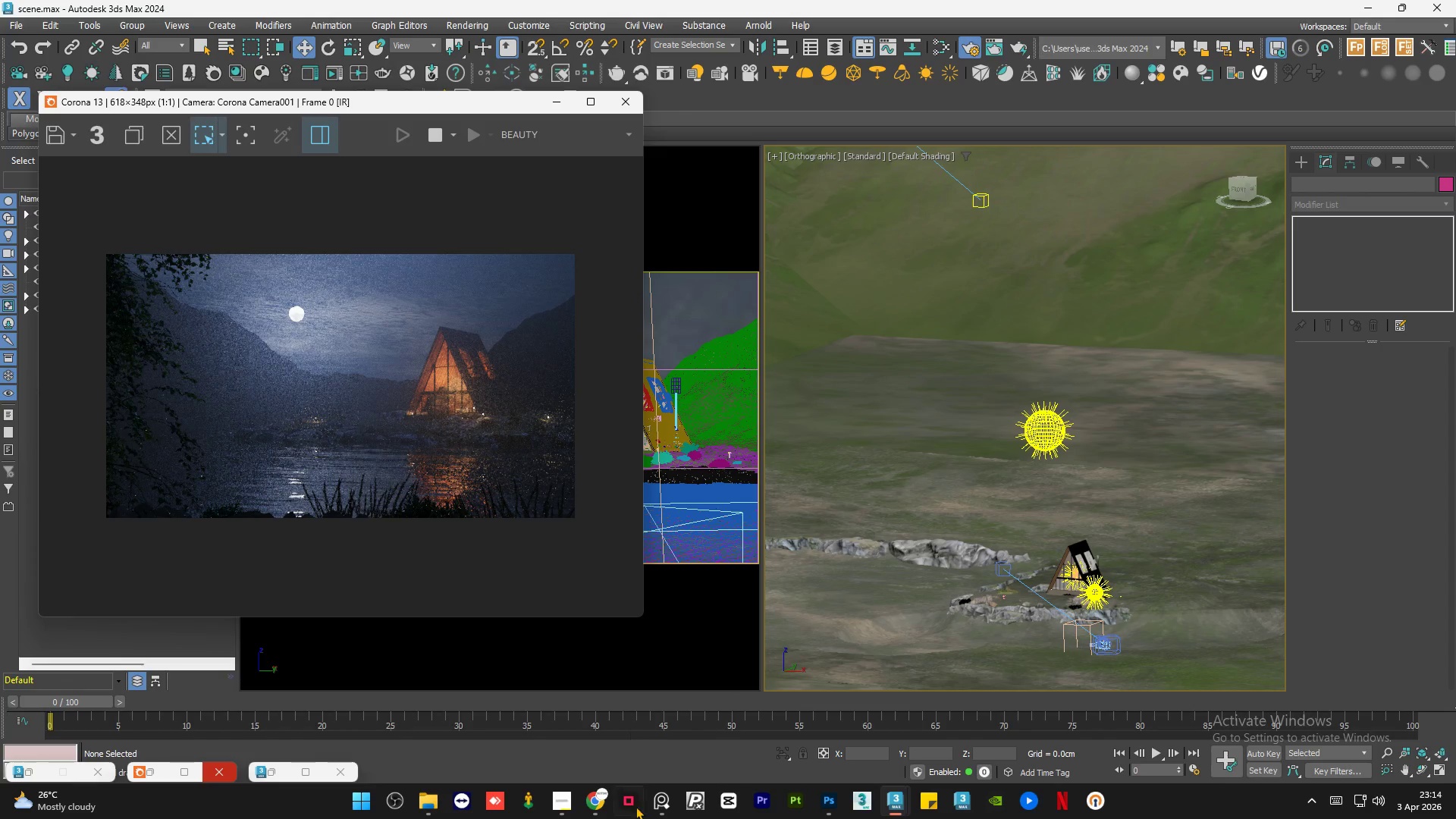 
left_click([652, 808])
 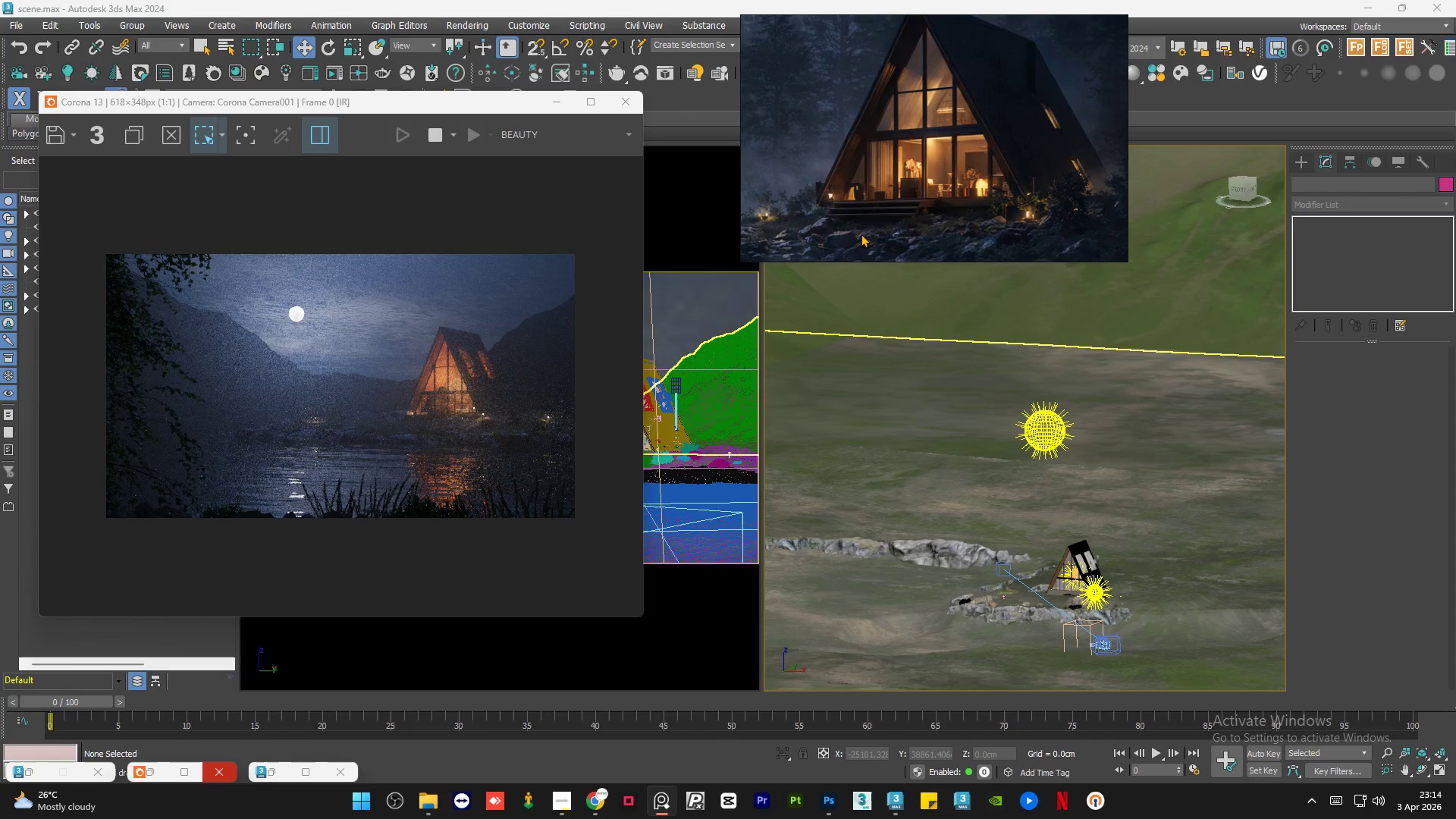 
scroll: coordinate [888, 127], scroll_direction: down, amount: 1.0
 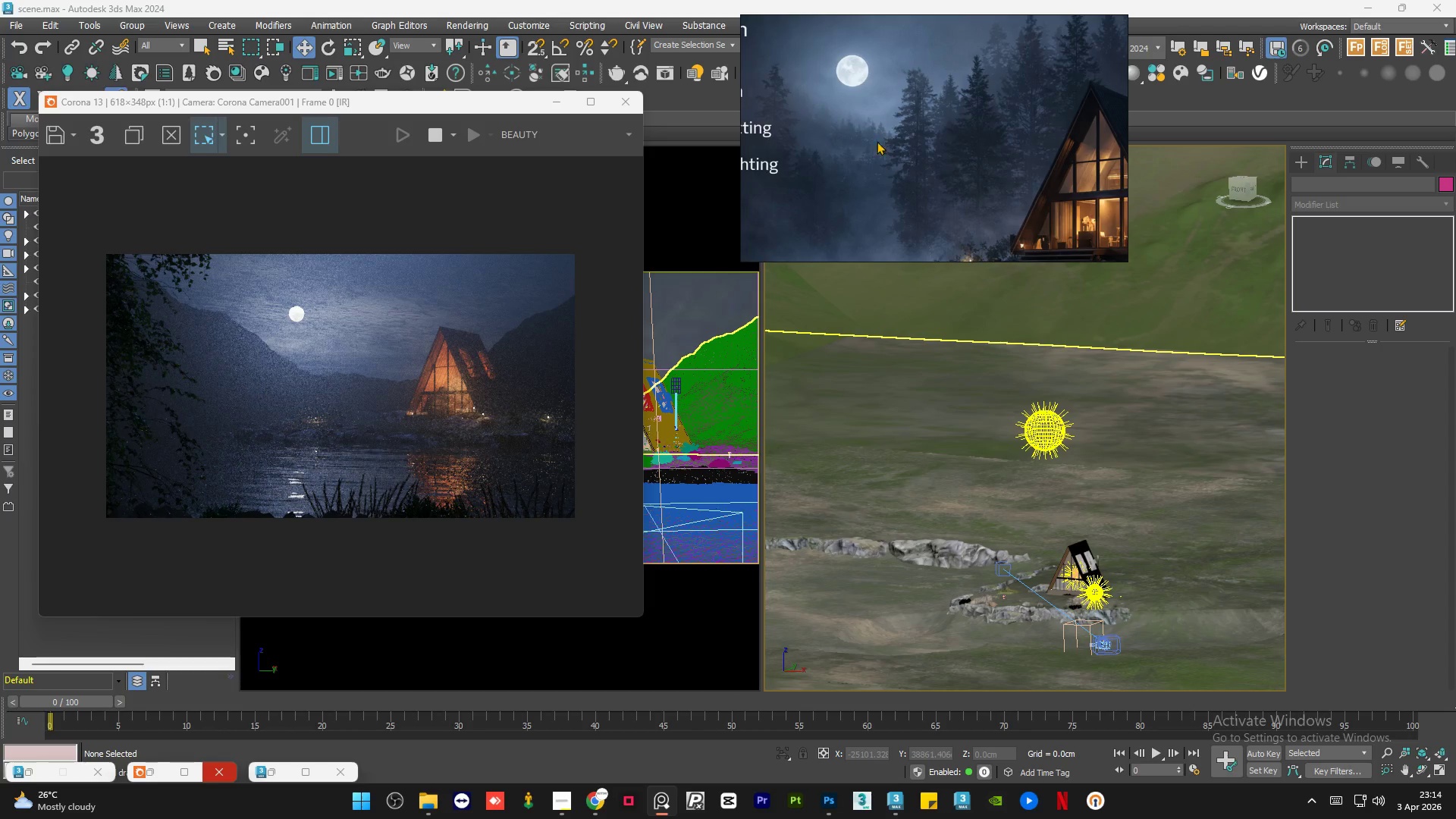 
scroll: coordinate [999, 109], scroll_direction: none, amount: 0.0
 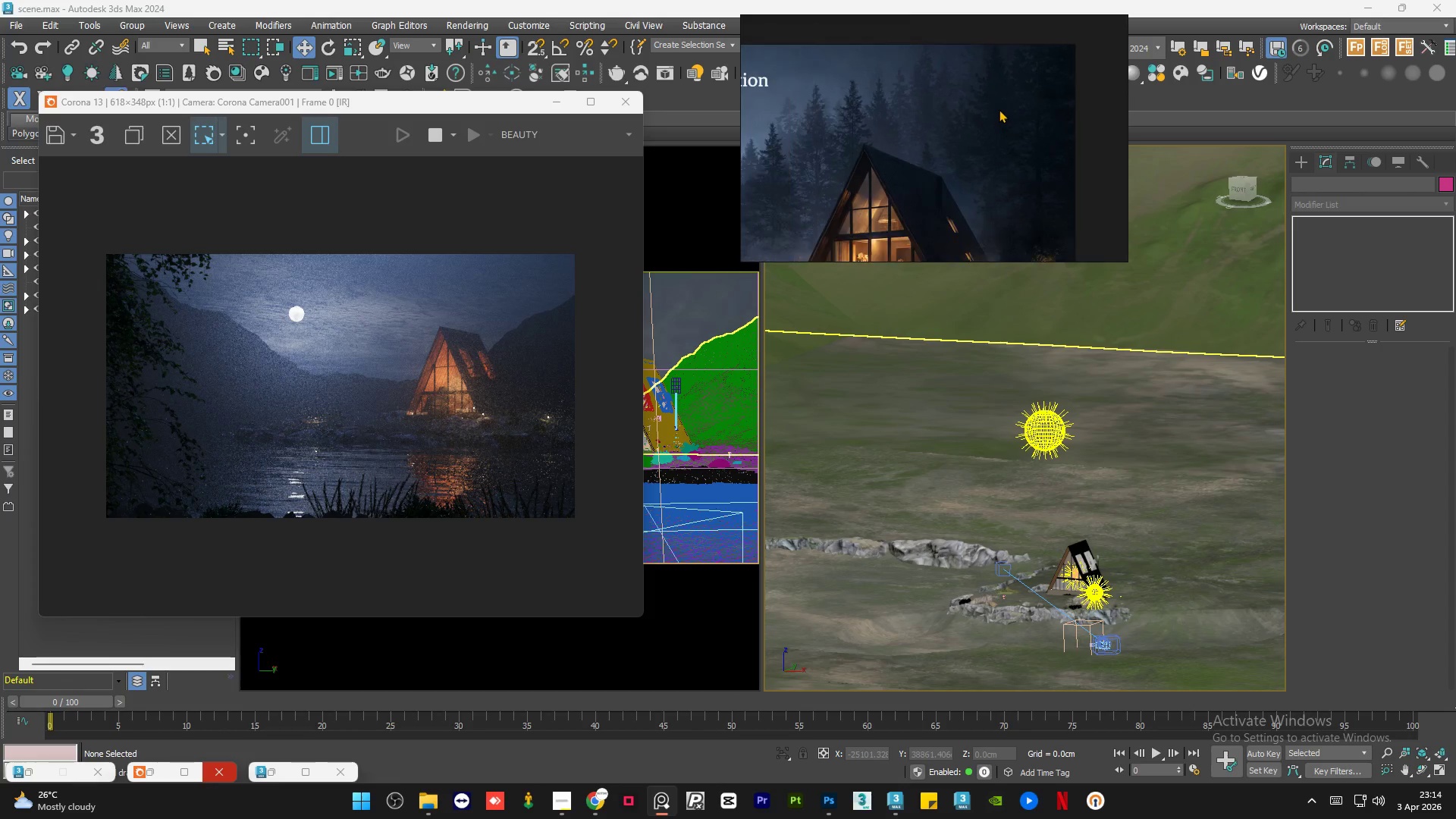 
scroll: coordinate [999, 109], scroll_direction: down, amount: 4.0
 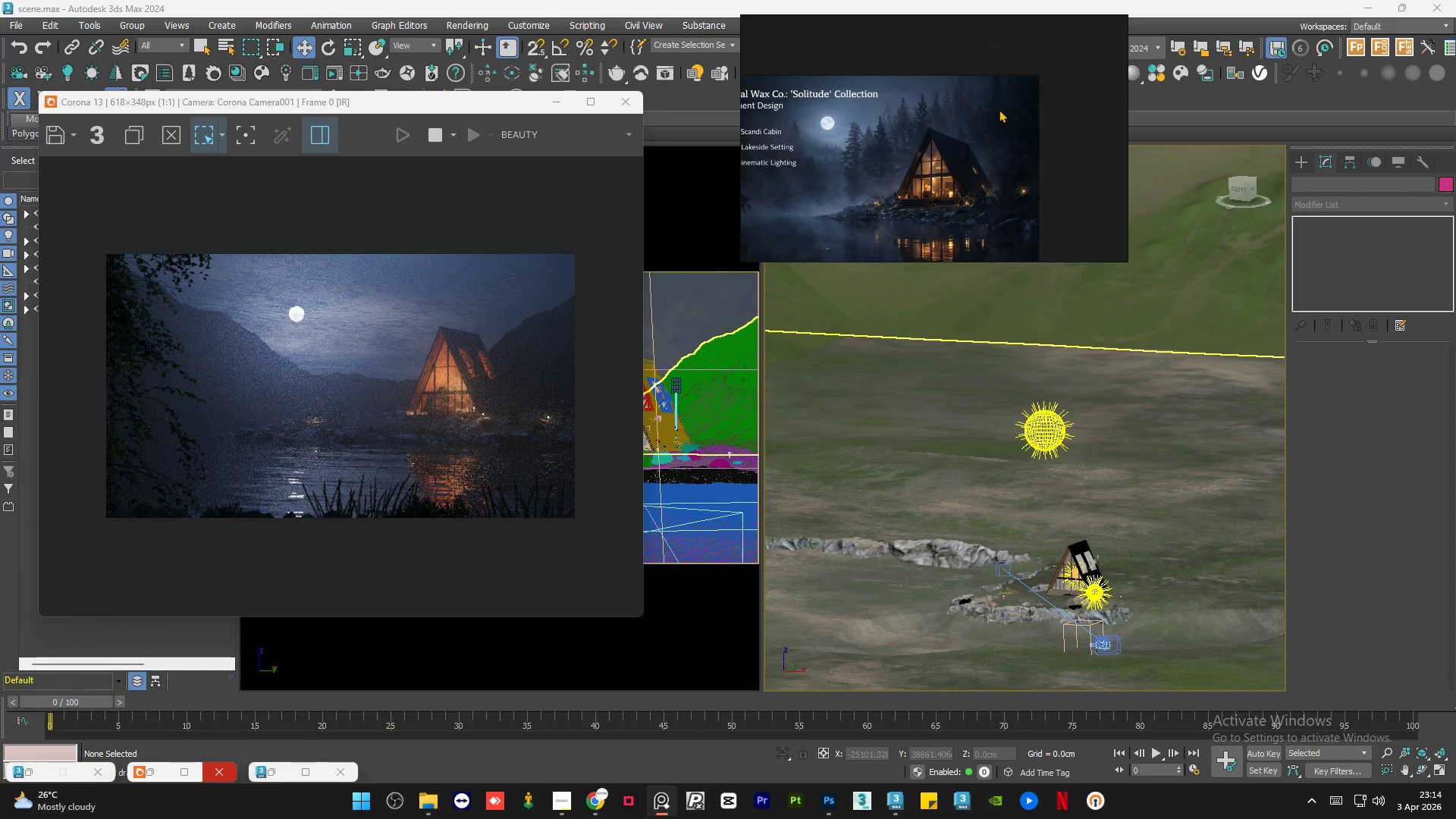 
scroll: coordinate [1002, 115], scroll_direction: up, amount: 5.0
 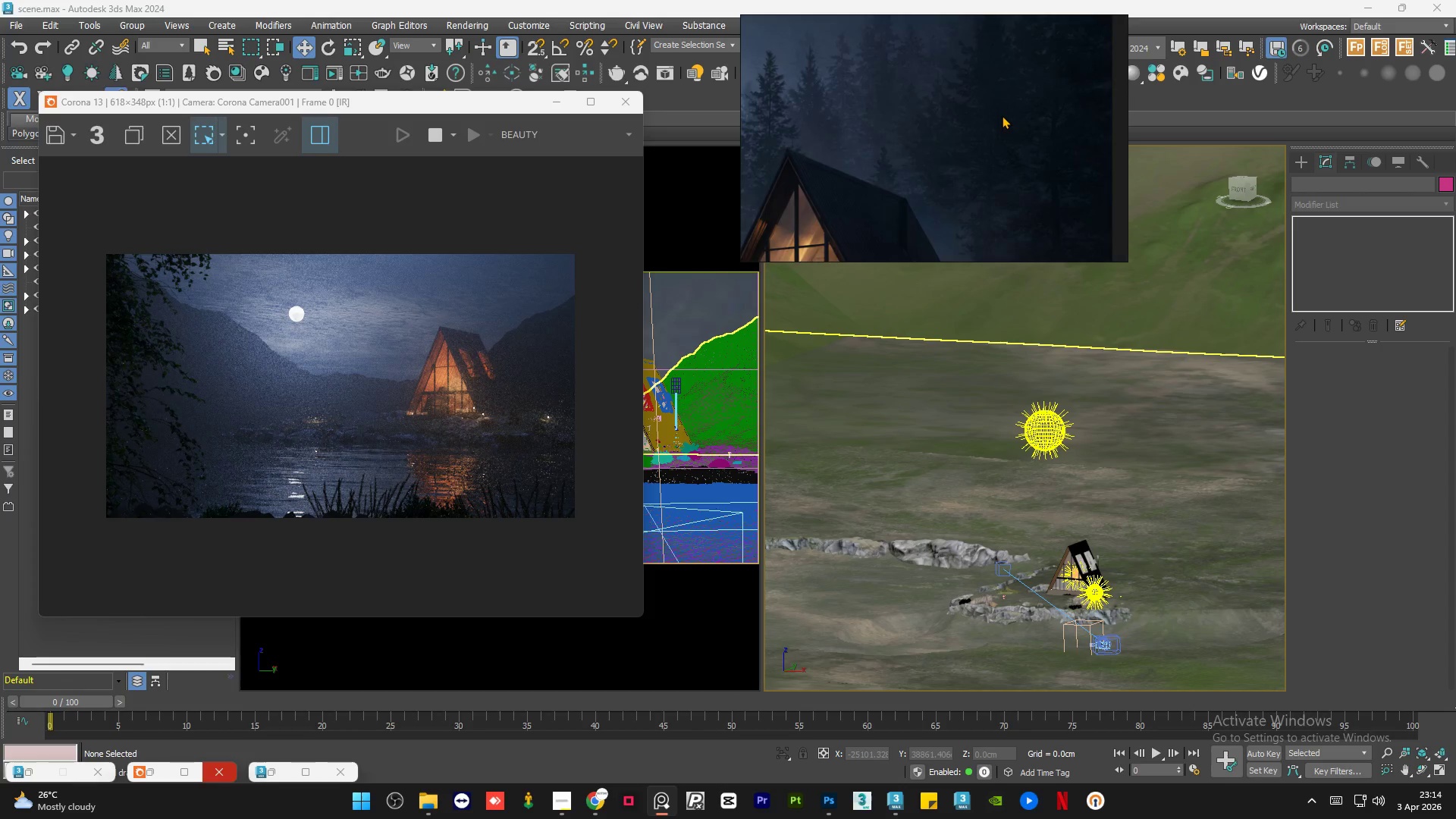 
scroll: coordinate [1002, 115], scroll_direction: down, amount: 6.0
 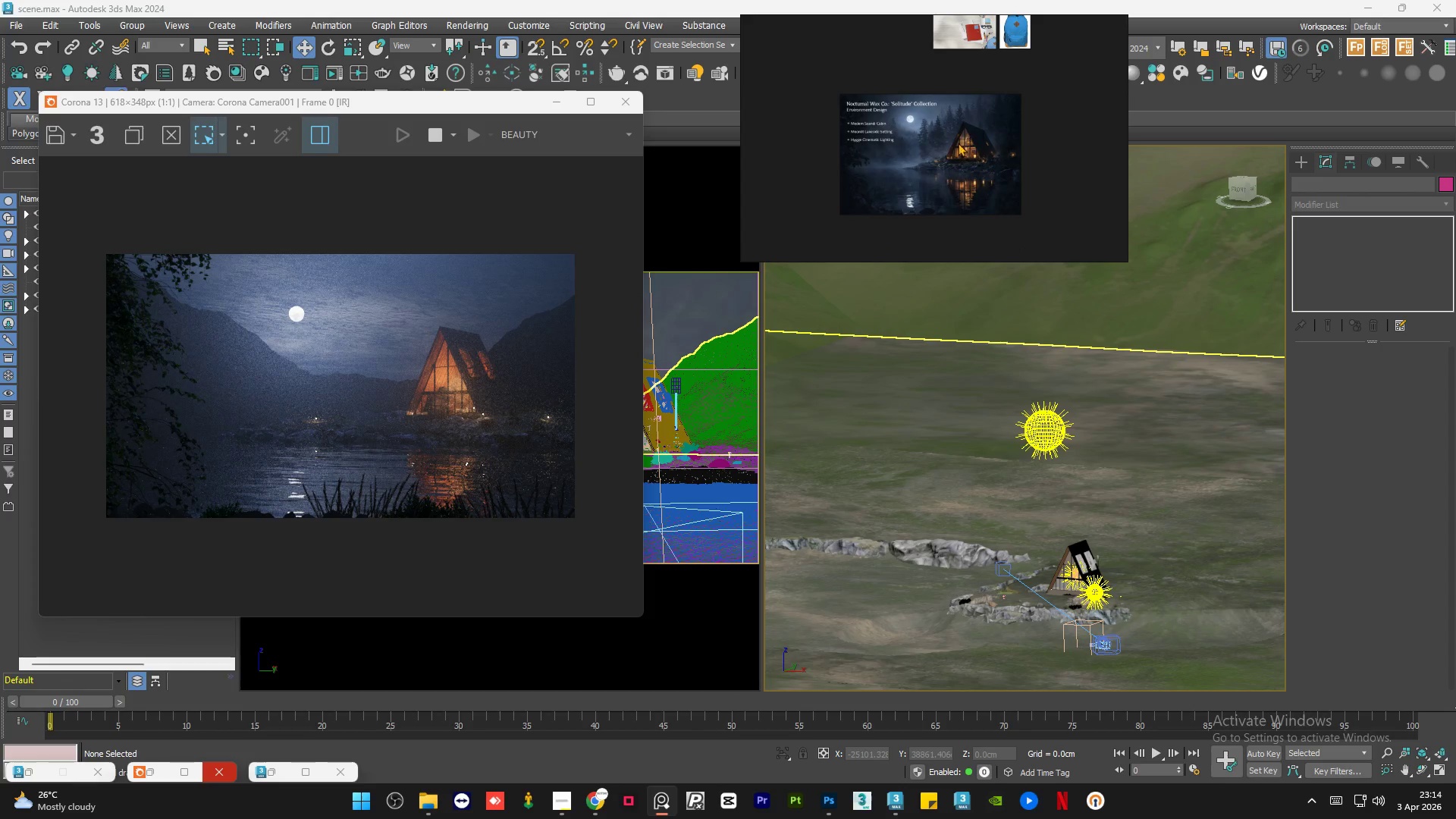 
scroll: coordinate [926, 152], scroll_direction: up, amount: 4.0
 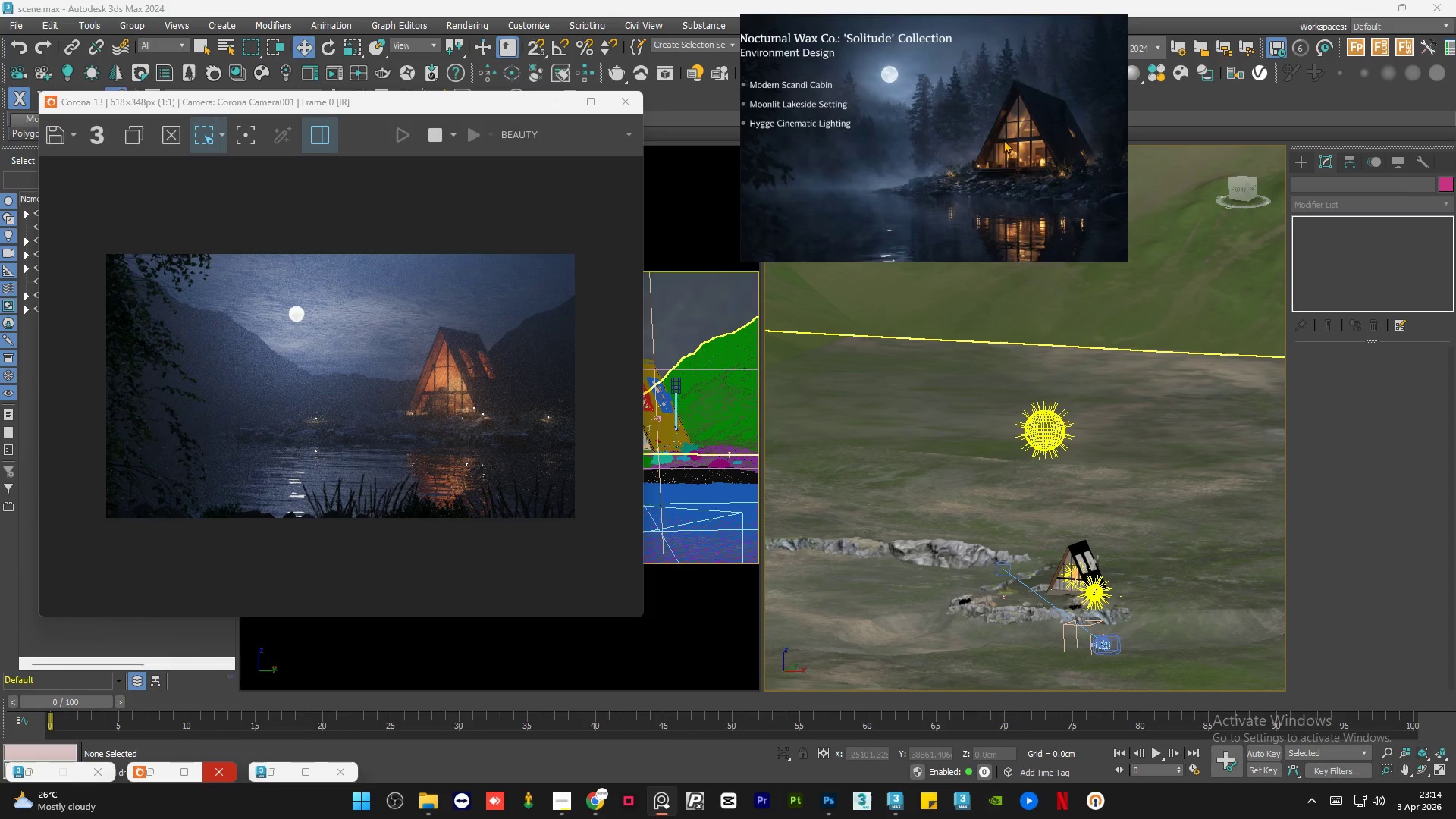 
scroll: coordinate [1003, 140], scroll_direction: down, amount: 2.0
 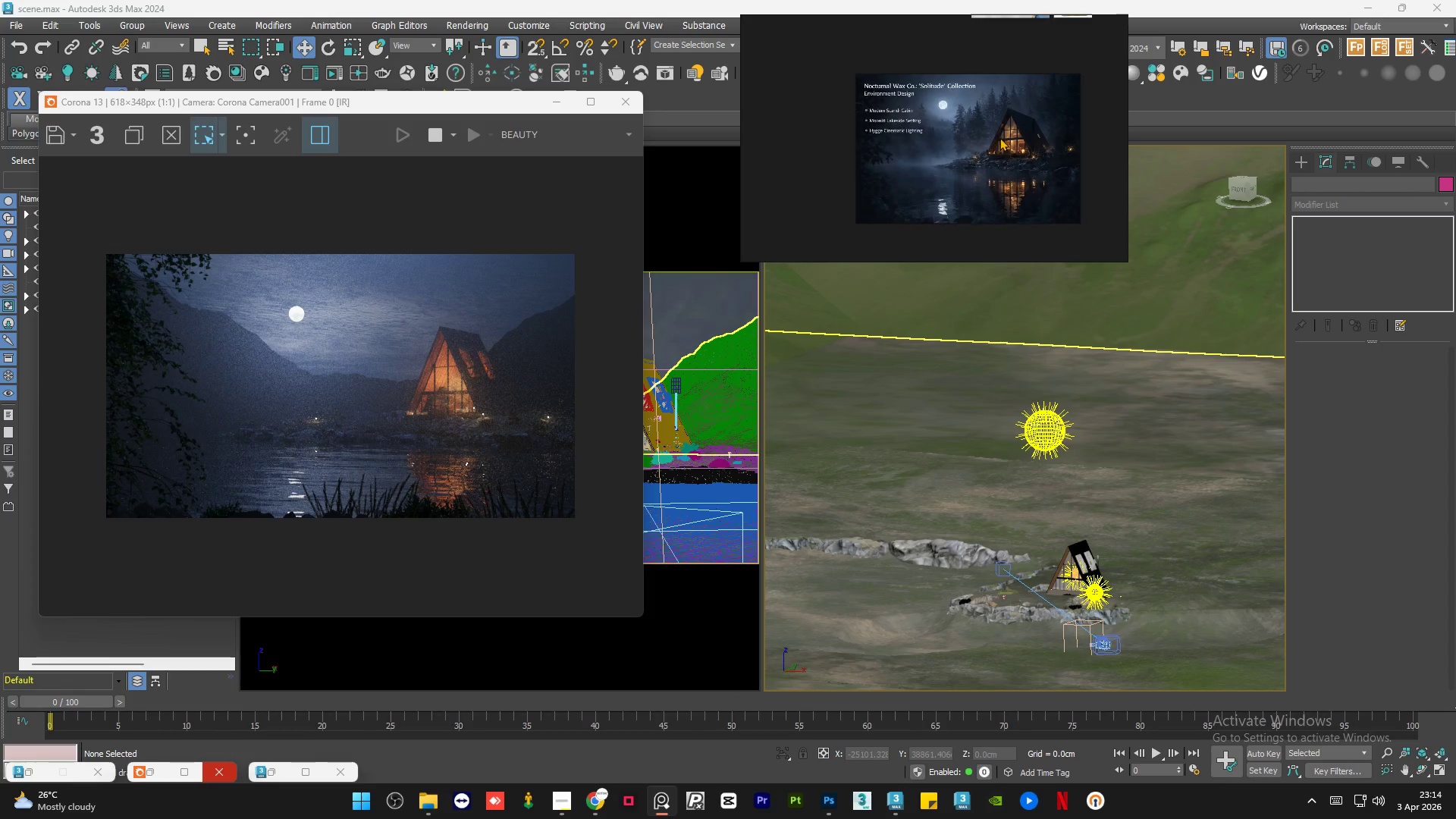 
scroll: coordinate [981, 163], scroll_direction: up, amount: 1.0
 